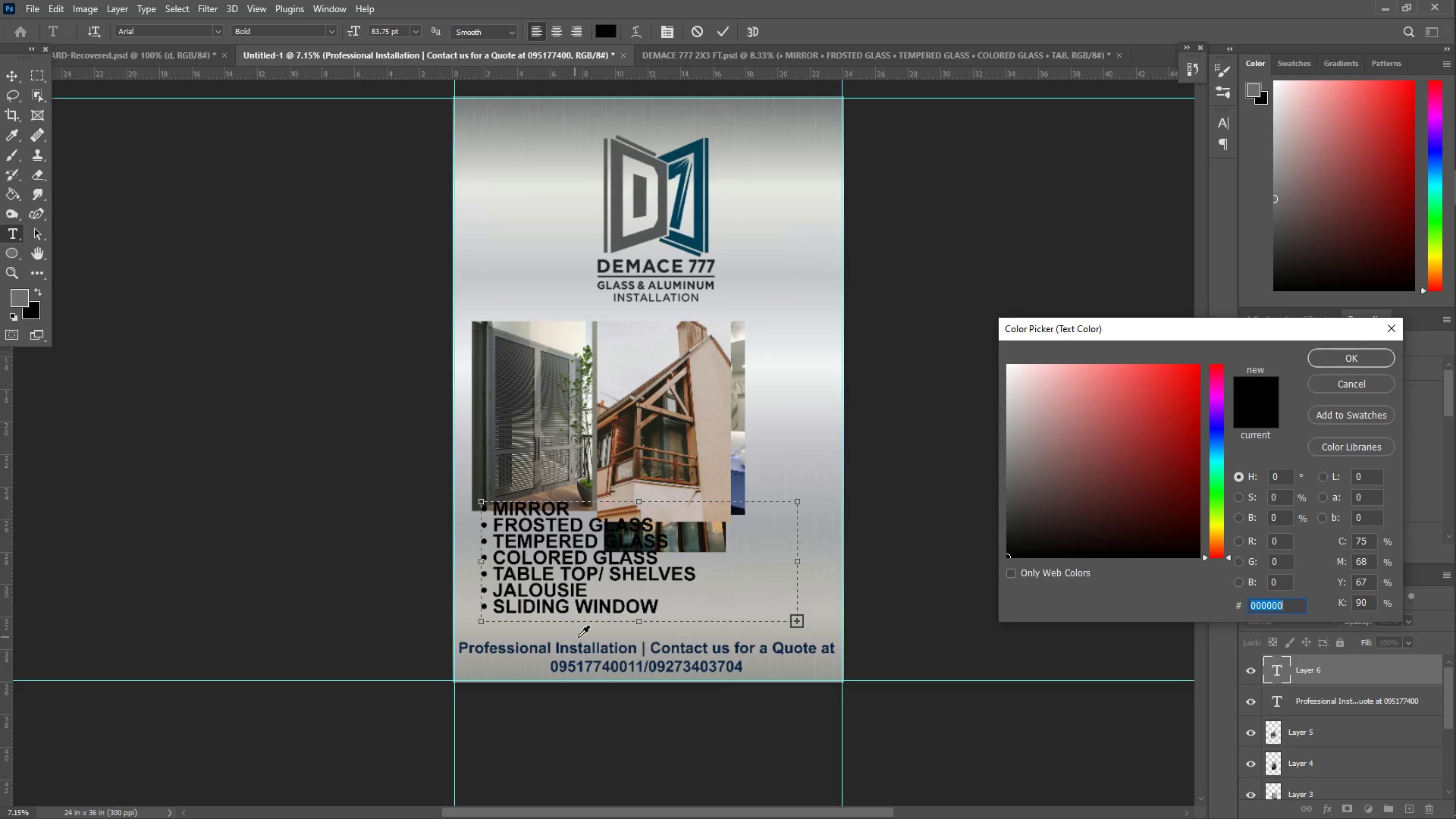 
left_click_drag(start_coordinate=[599, 645], to_coordinate=[558, 651])
 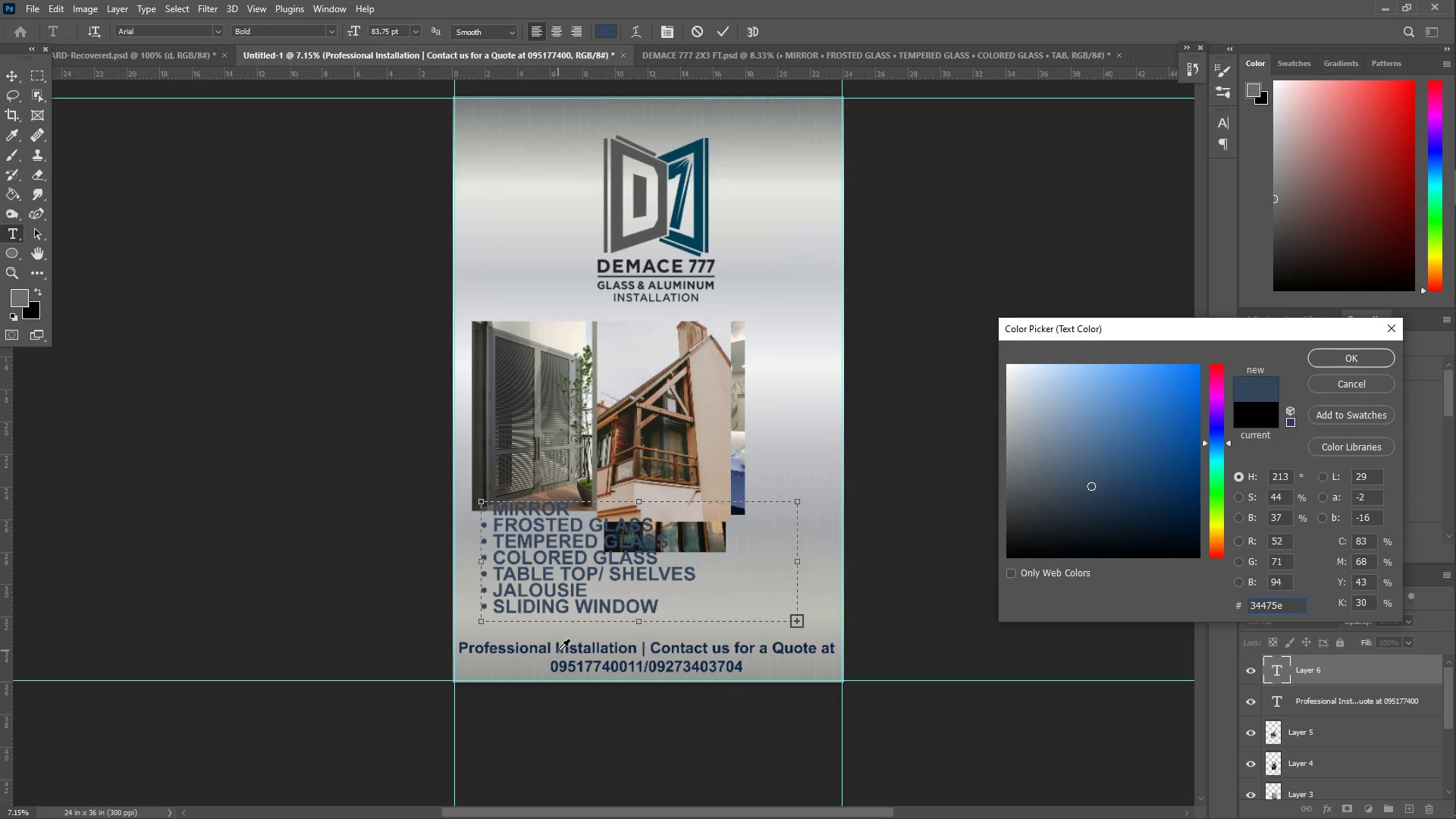 
left_click_drag(start_coordinate=[558, 651], to_coordinate=[558, 645])
 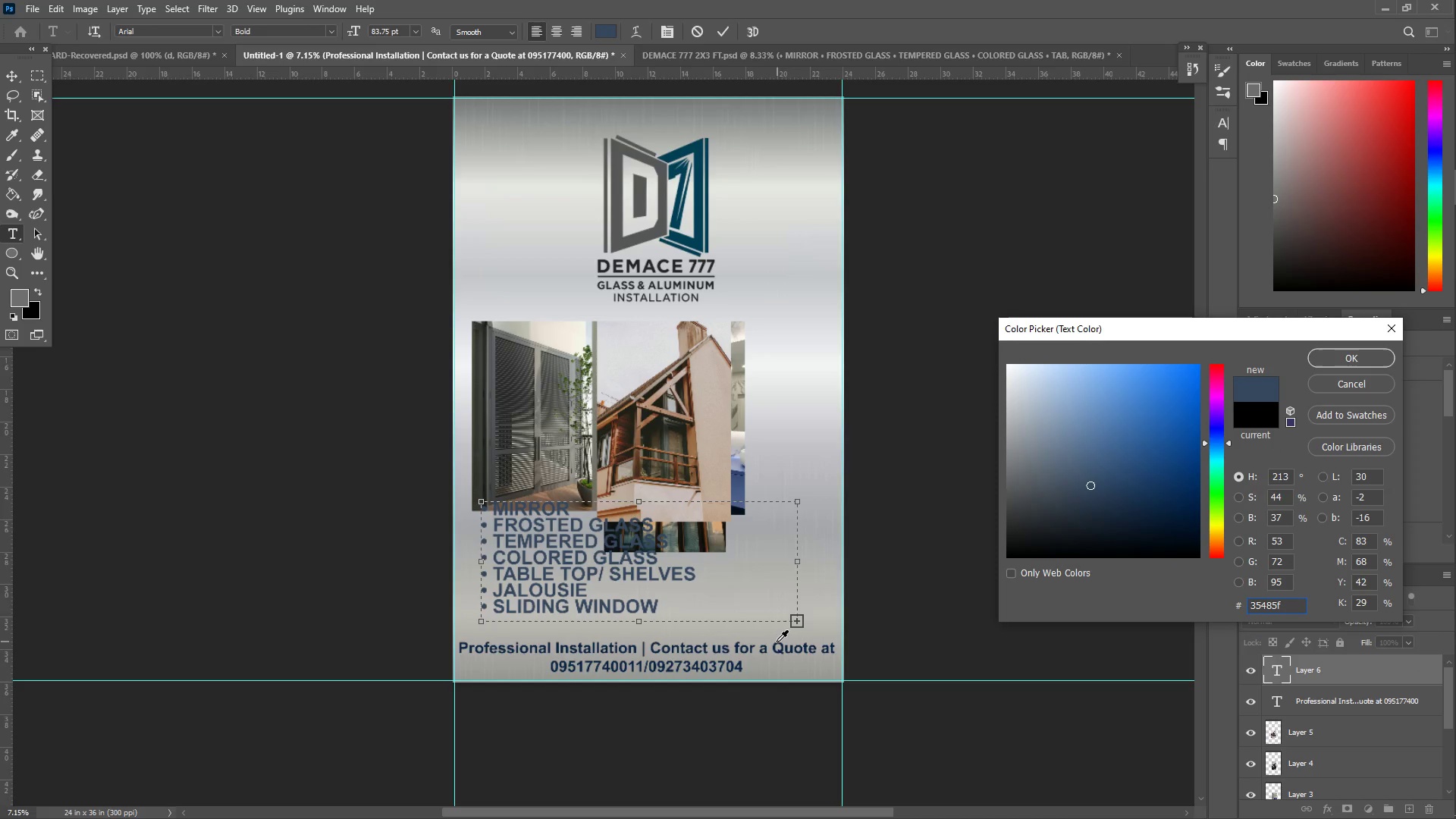 
left_click([775, 645])
 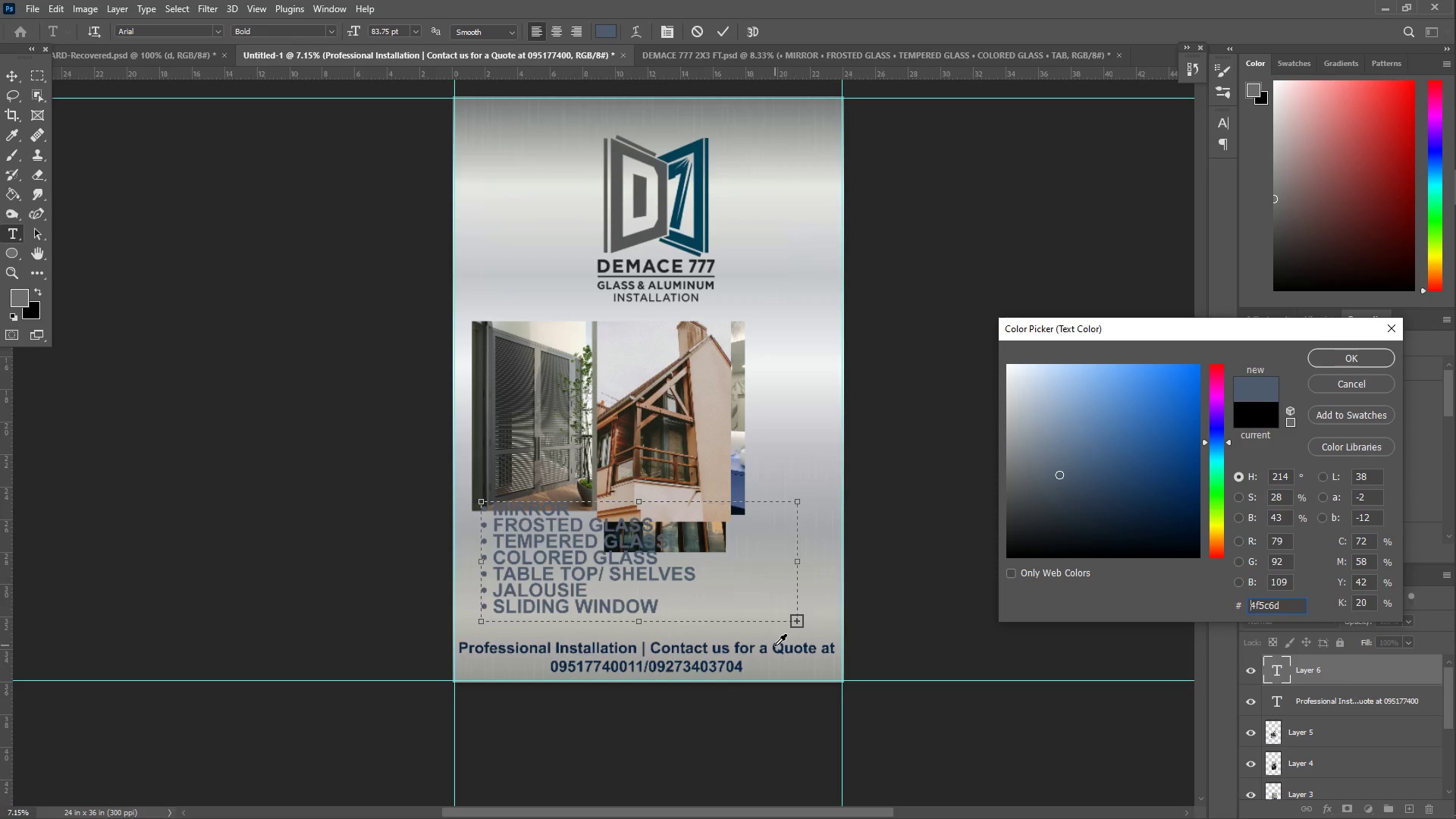 
left_click([775, 645])
 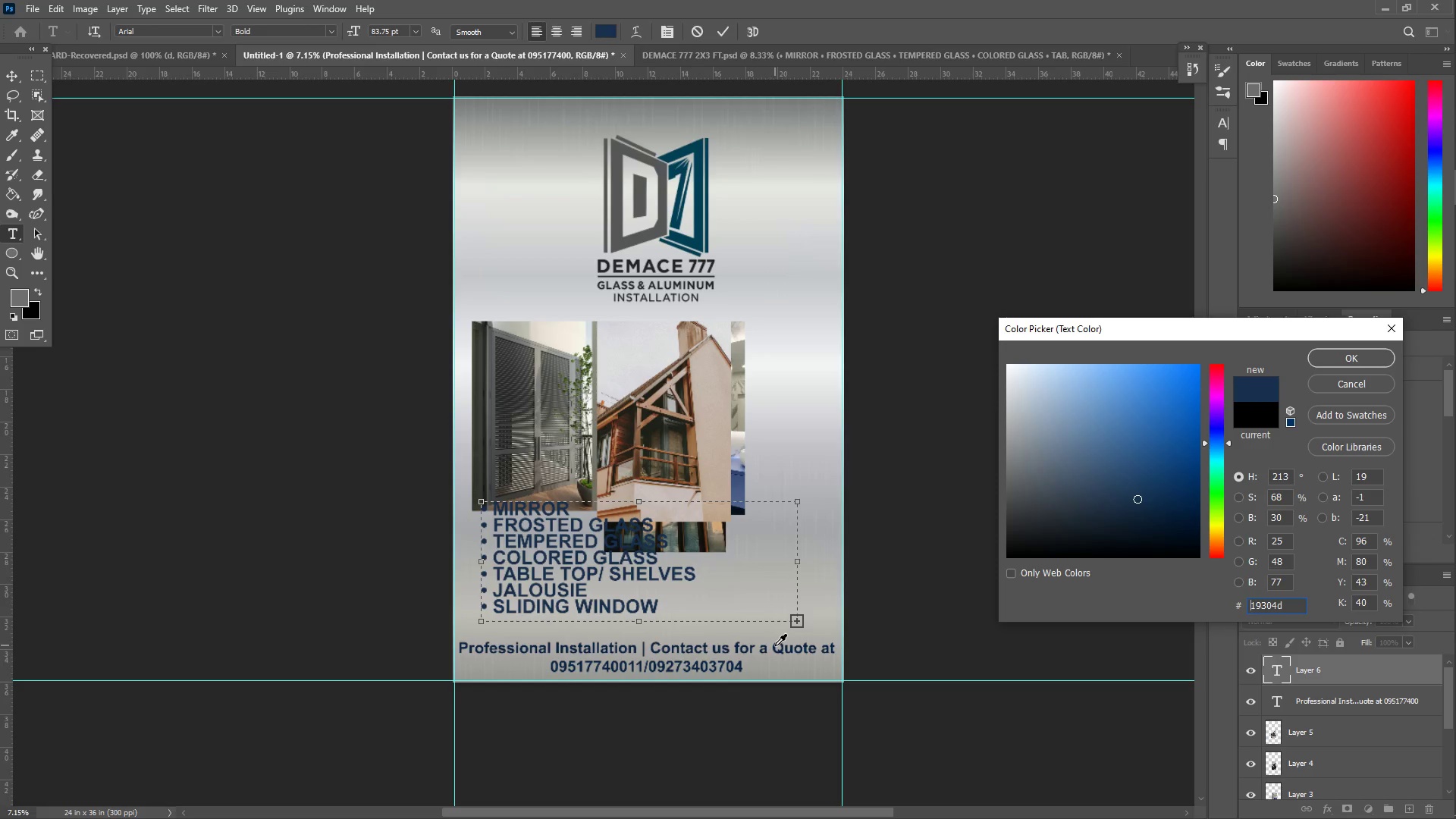 
left_click([775, 645])
 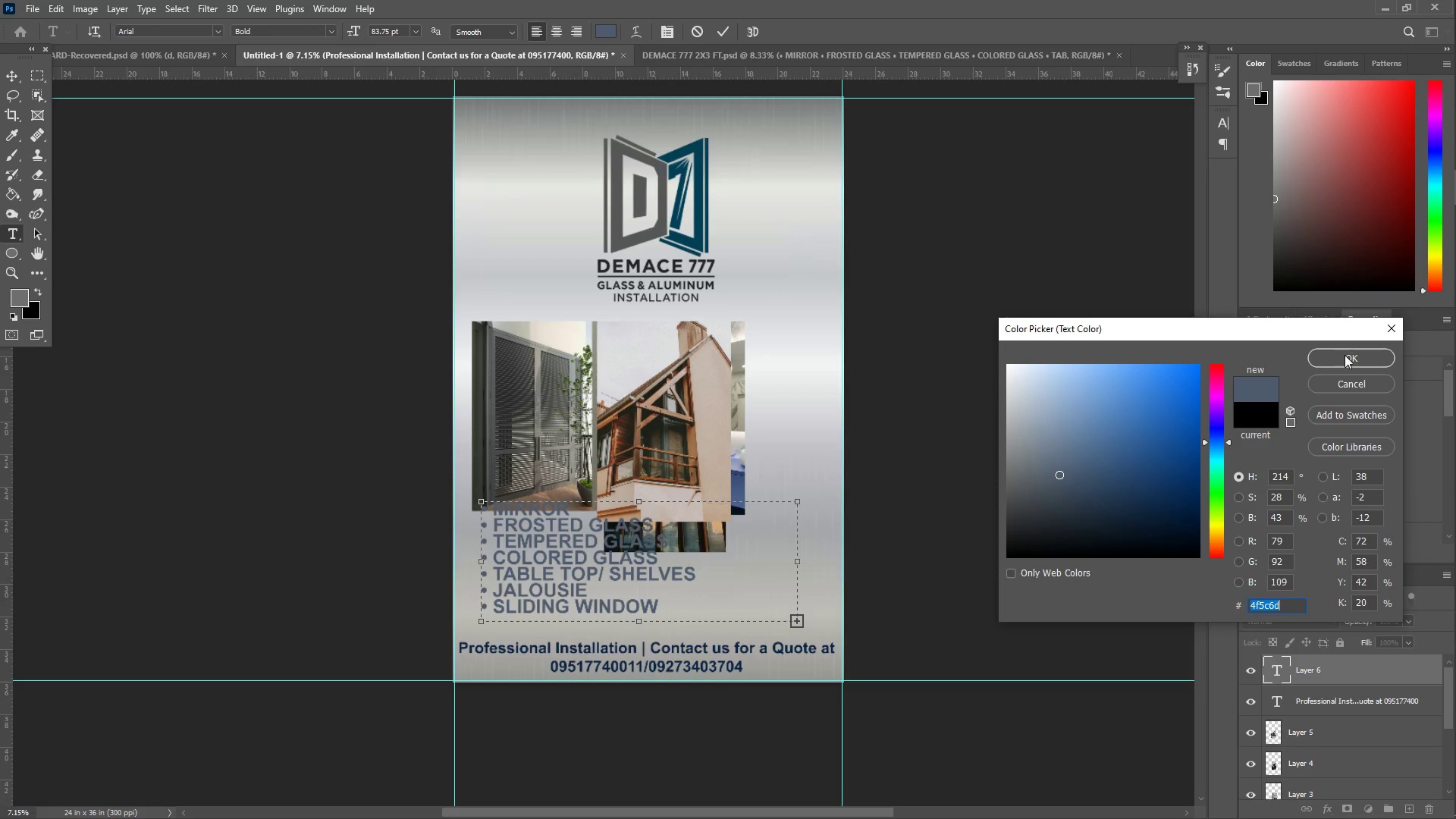 
type(zzzzzt)
 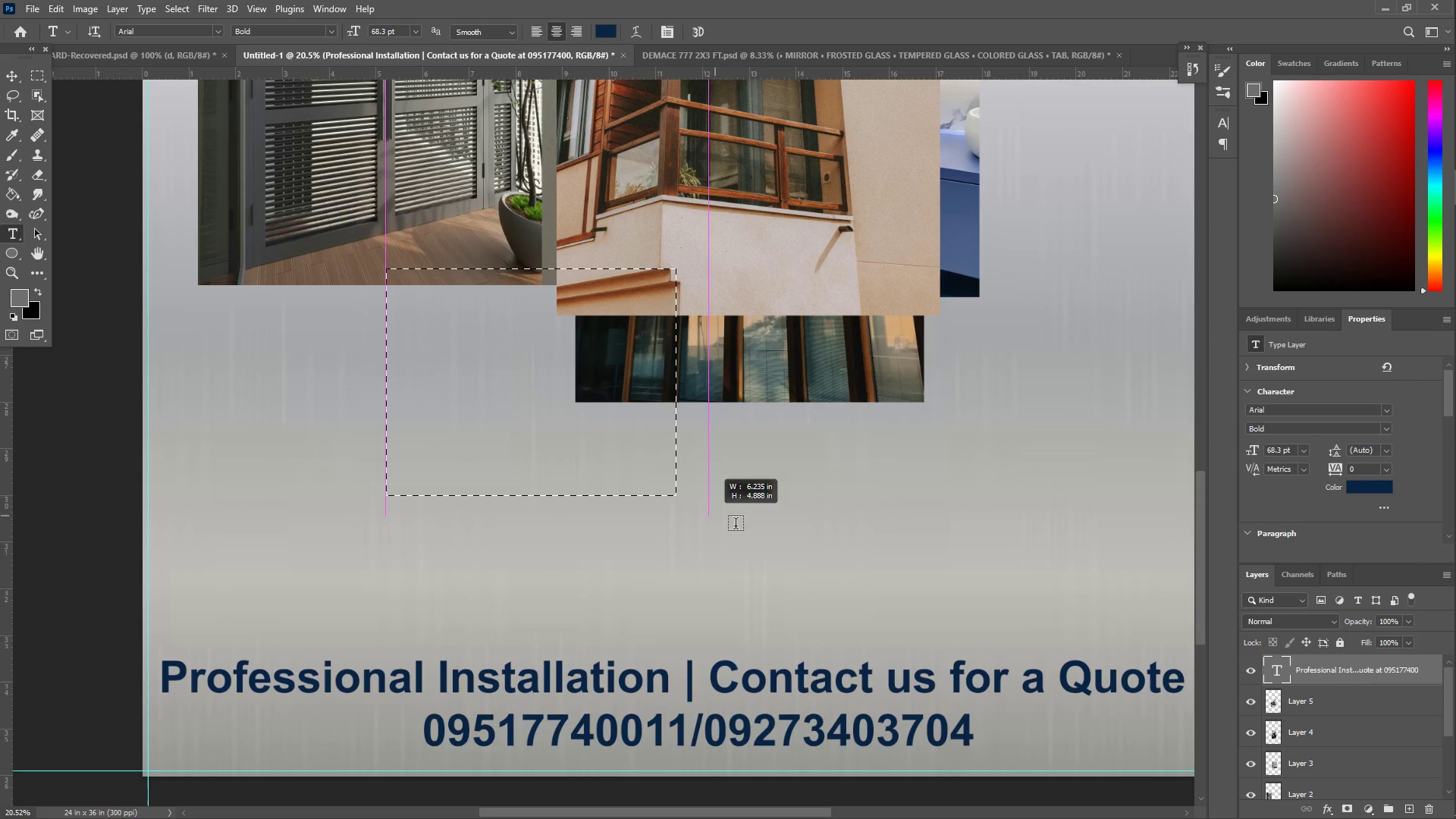 
left_click_drag(start_coordinate=[613, 645], to_coordinate=[647, 613])
 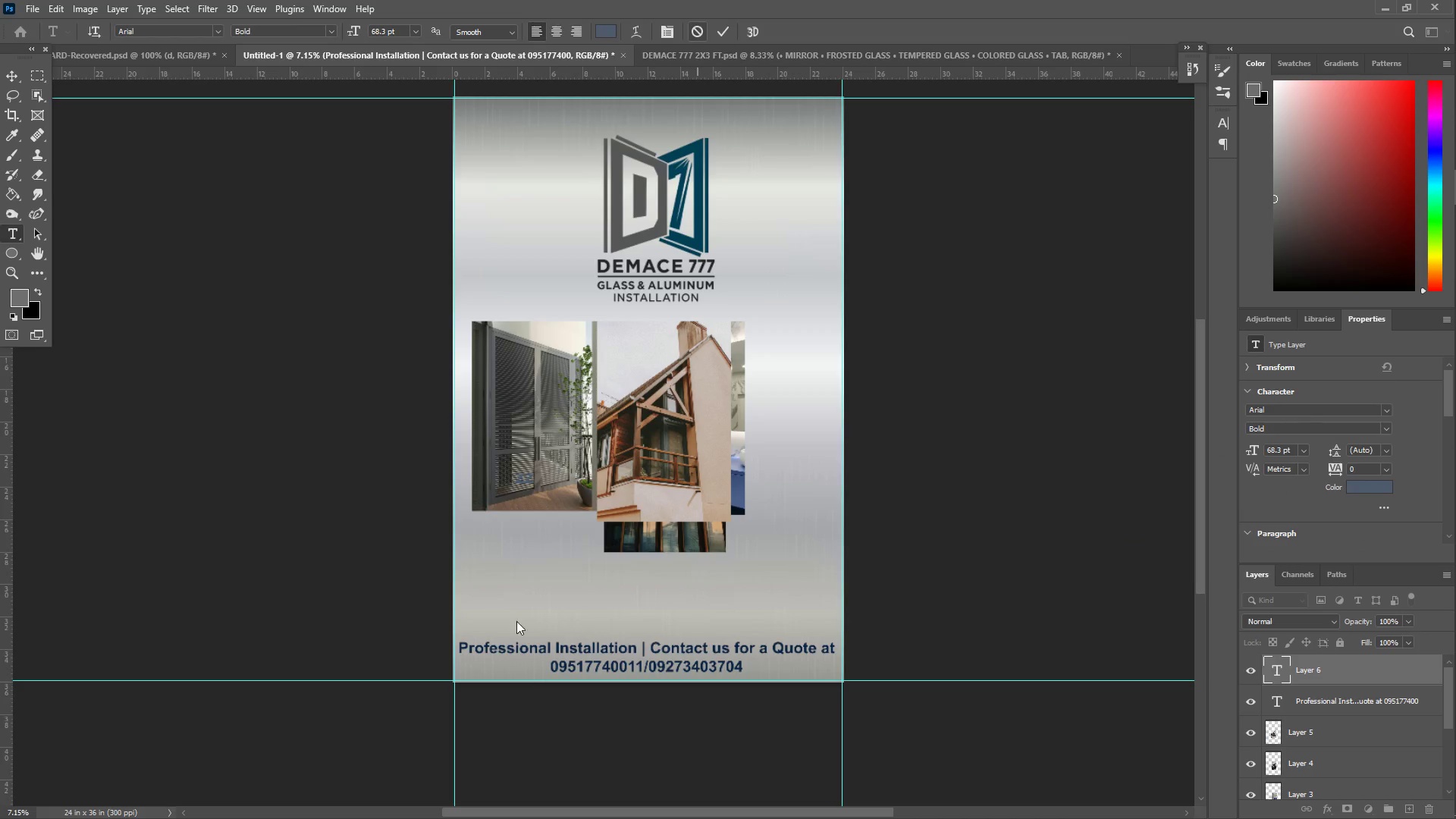 
left_click_drag(start_coordinate=[619, 600], to_coordinate=[686, 561])
 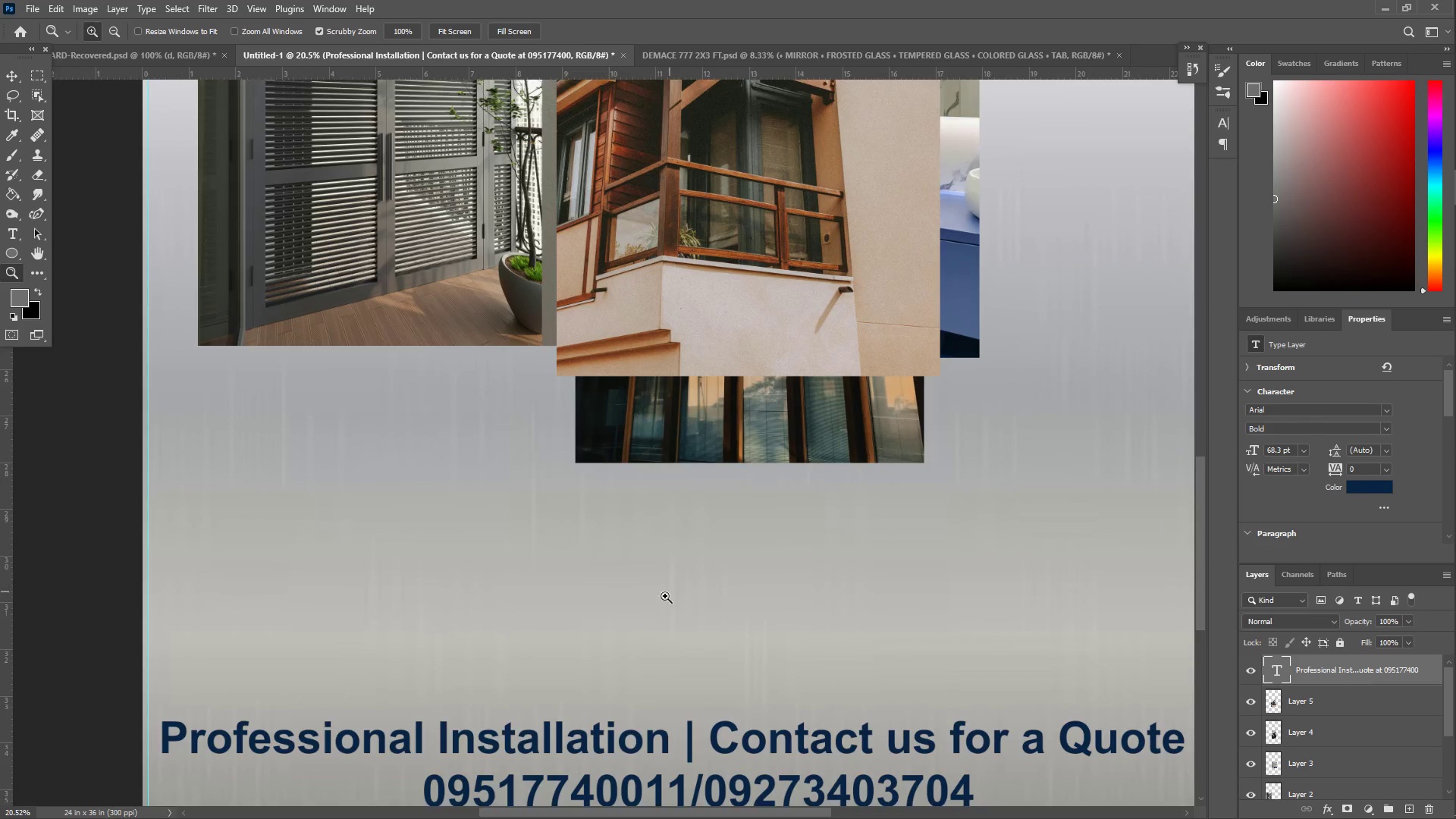 
scroll: coordinate [659, 595], scroll_direction: down, amount: 5.0
 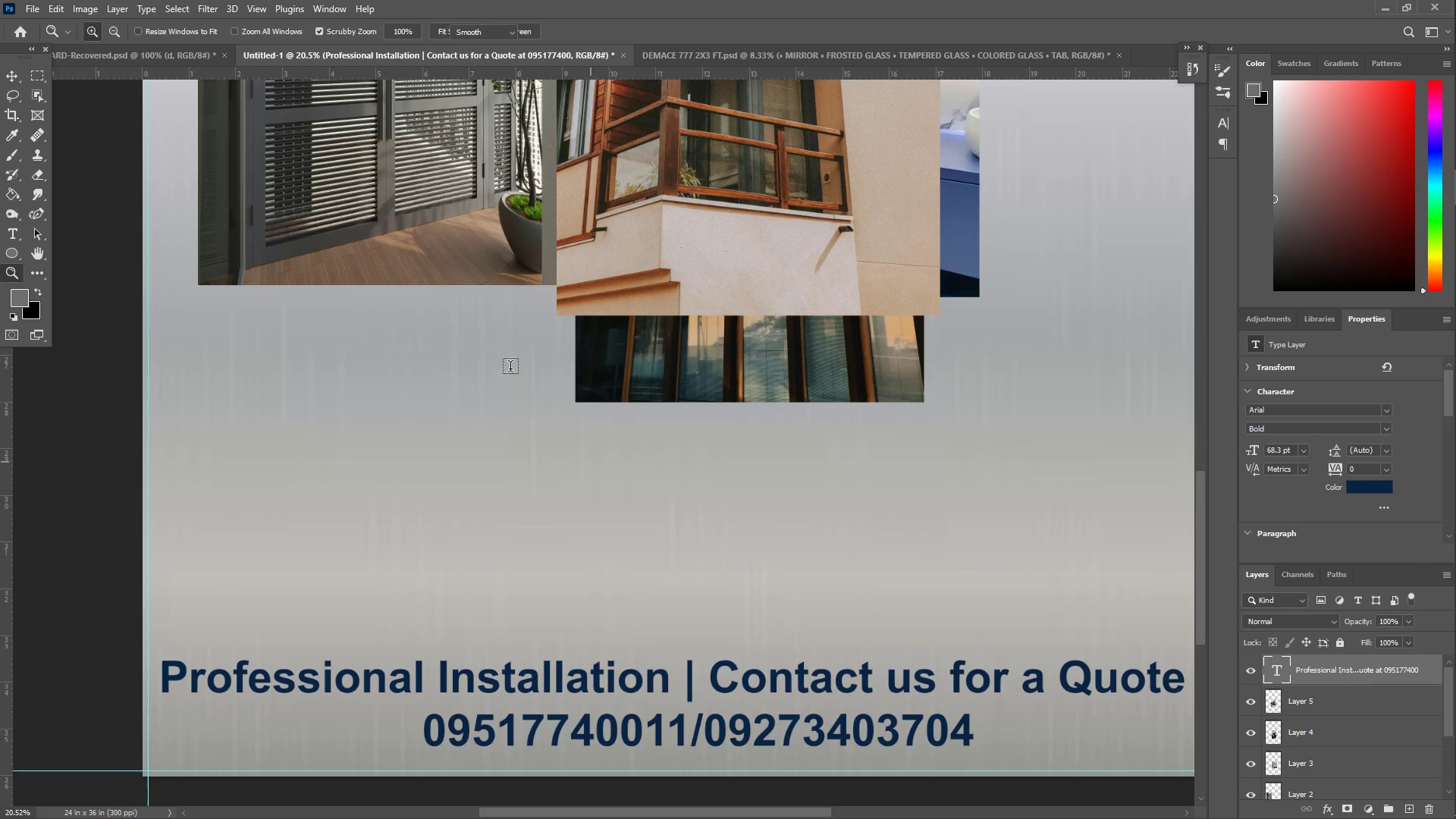 
left_click_drag(start_coordinate=[384, 268], to_coordinate=[959, 599])
 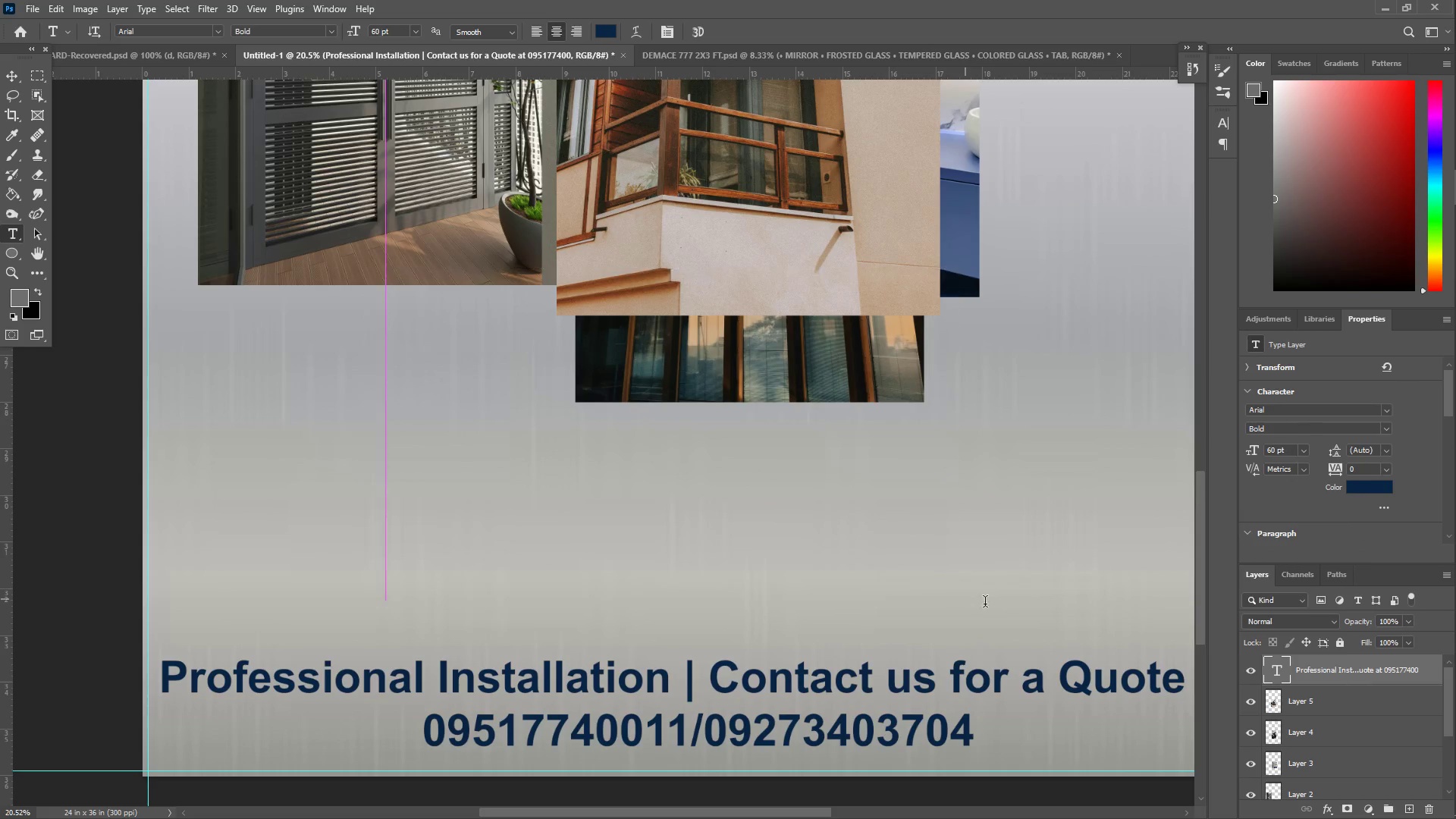 
key(Control+ControlLeft)
 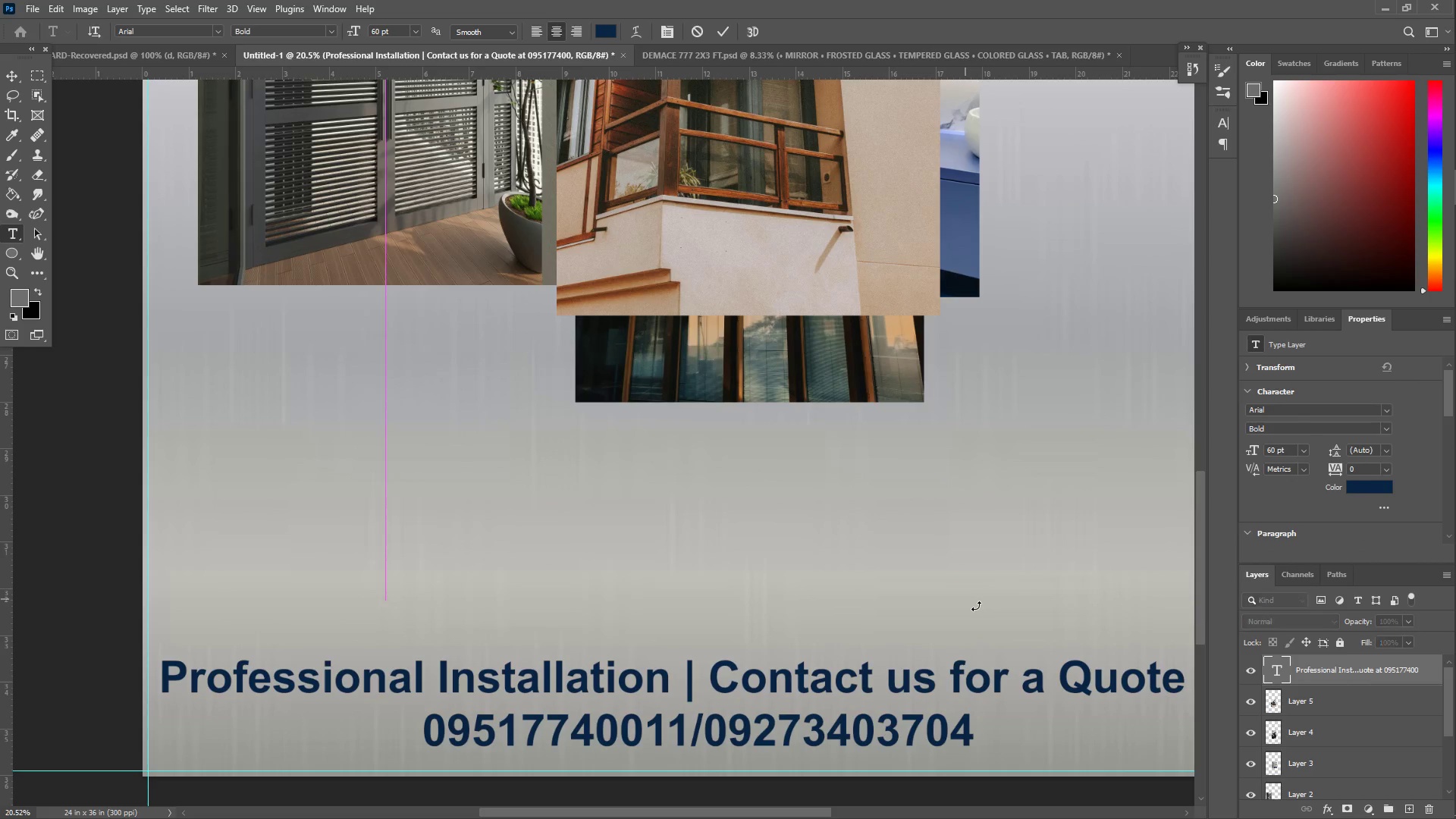 
key(Control+V)
 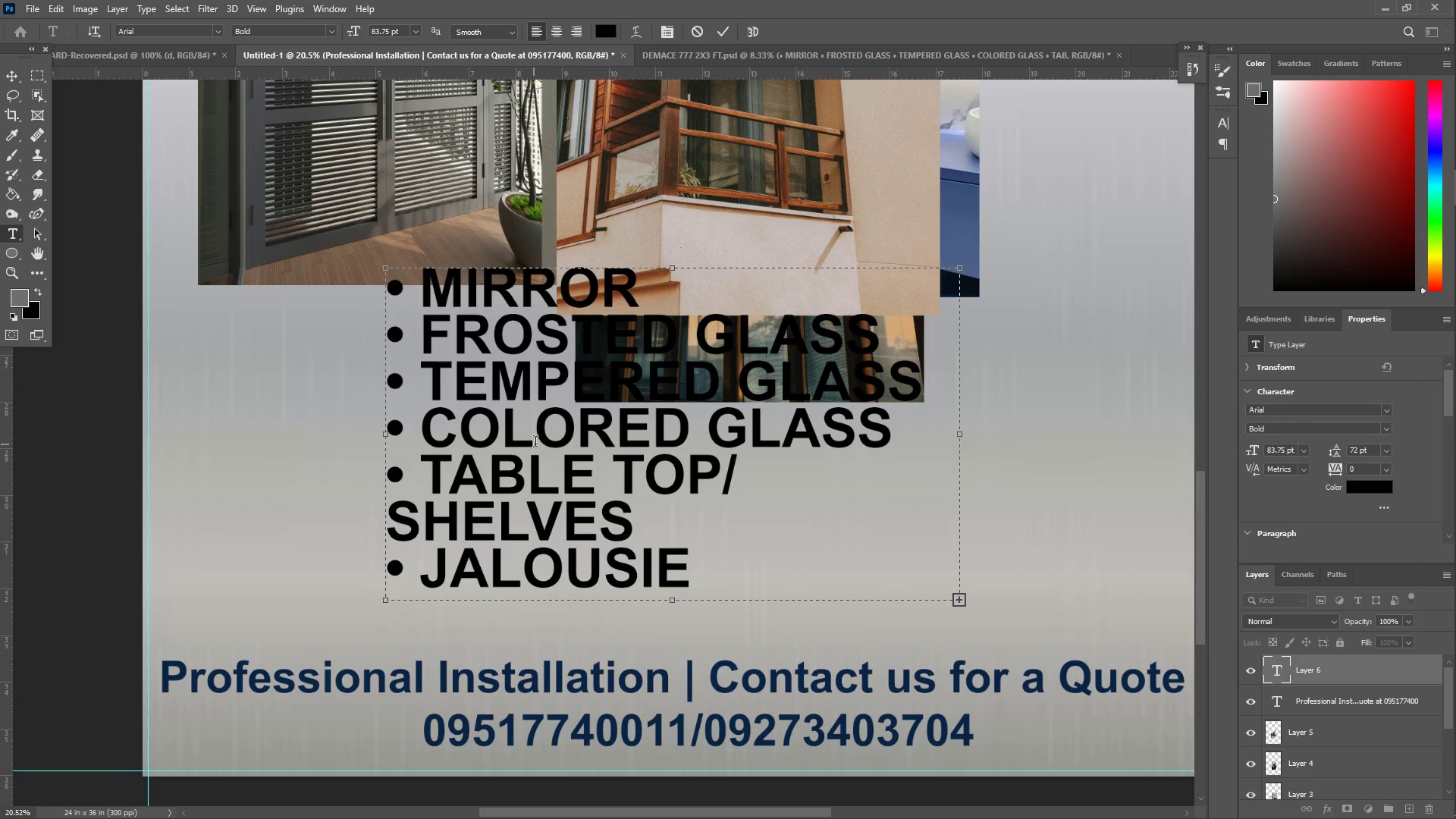 
key(Control+ControlLeft)
 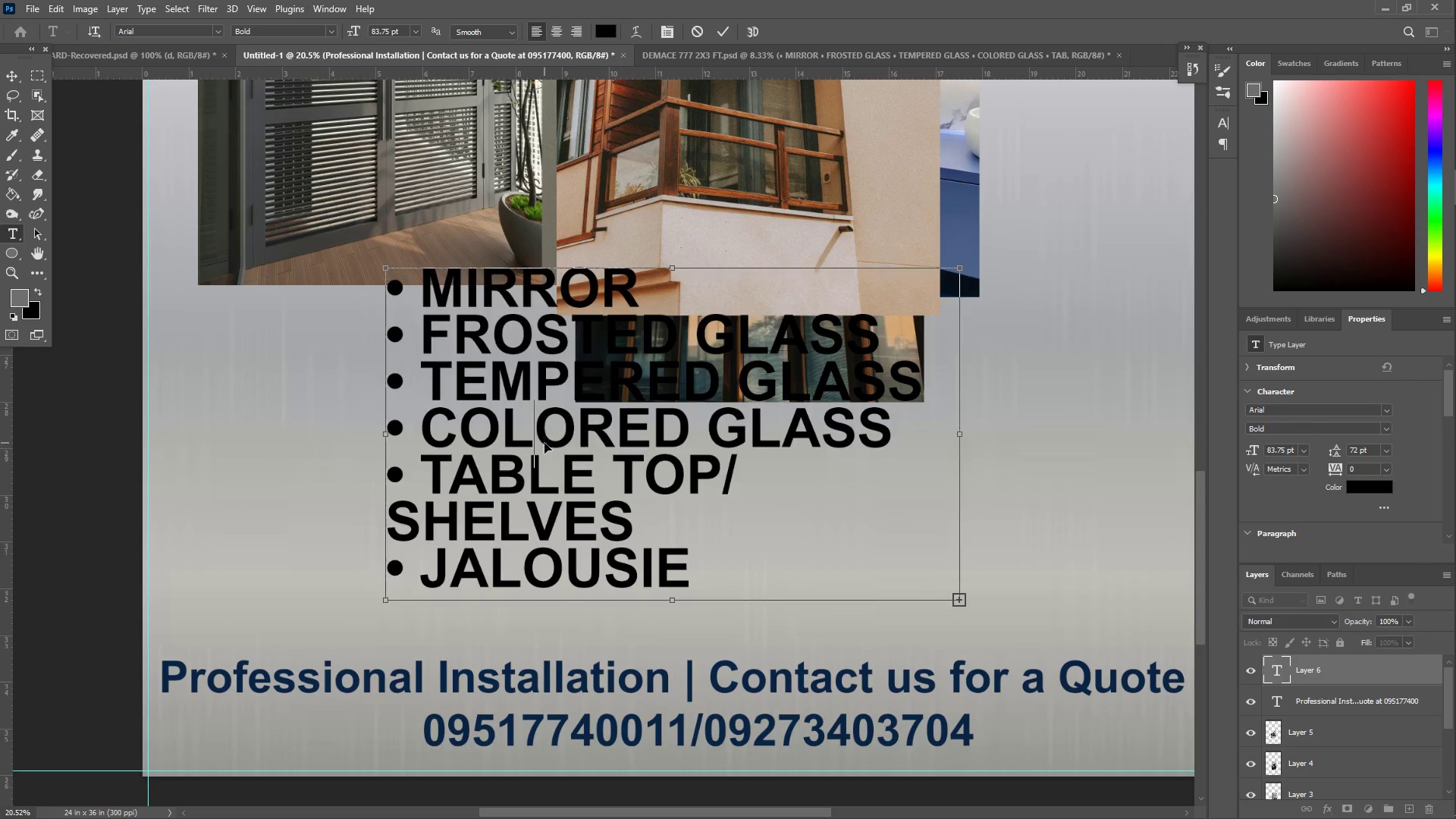 
key(Control+A)
 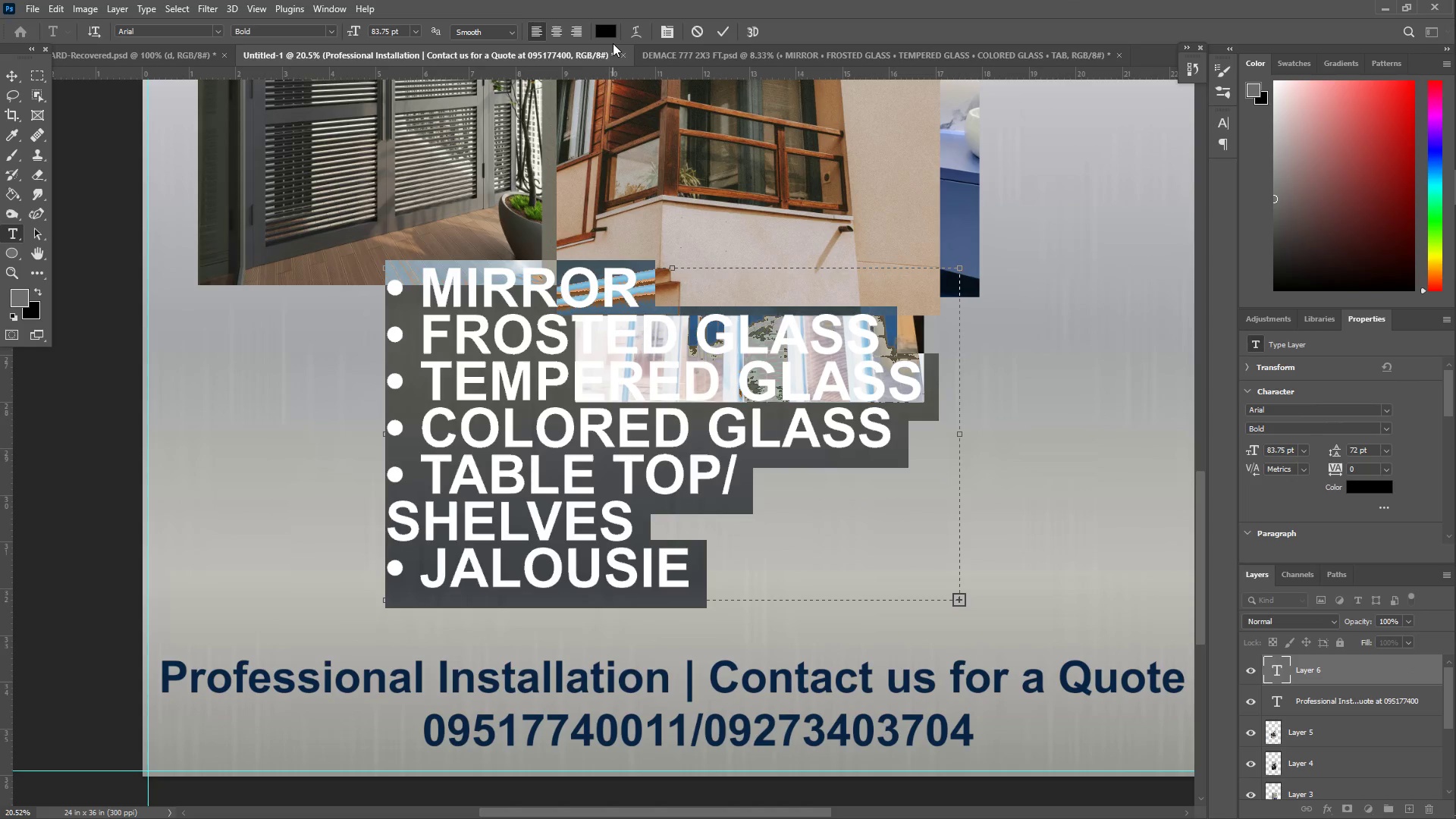 
left_click([608, 29])
 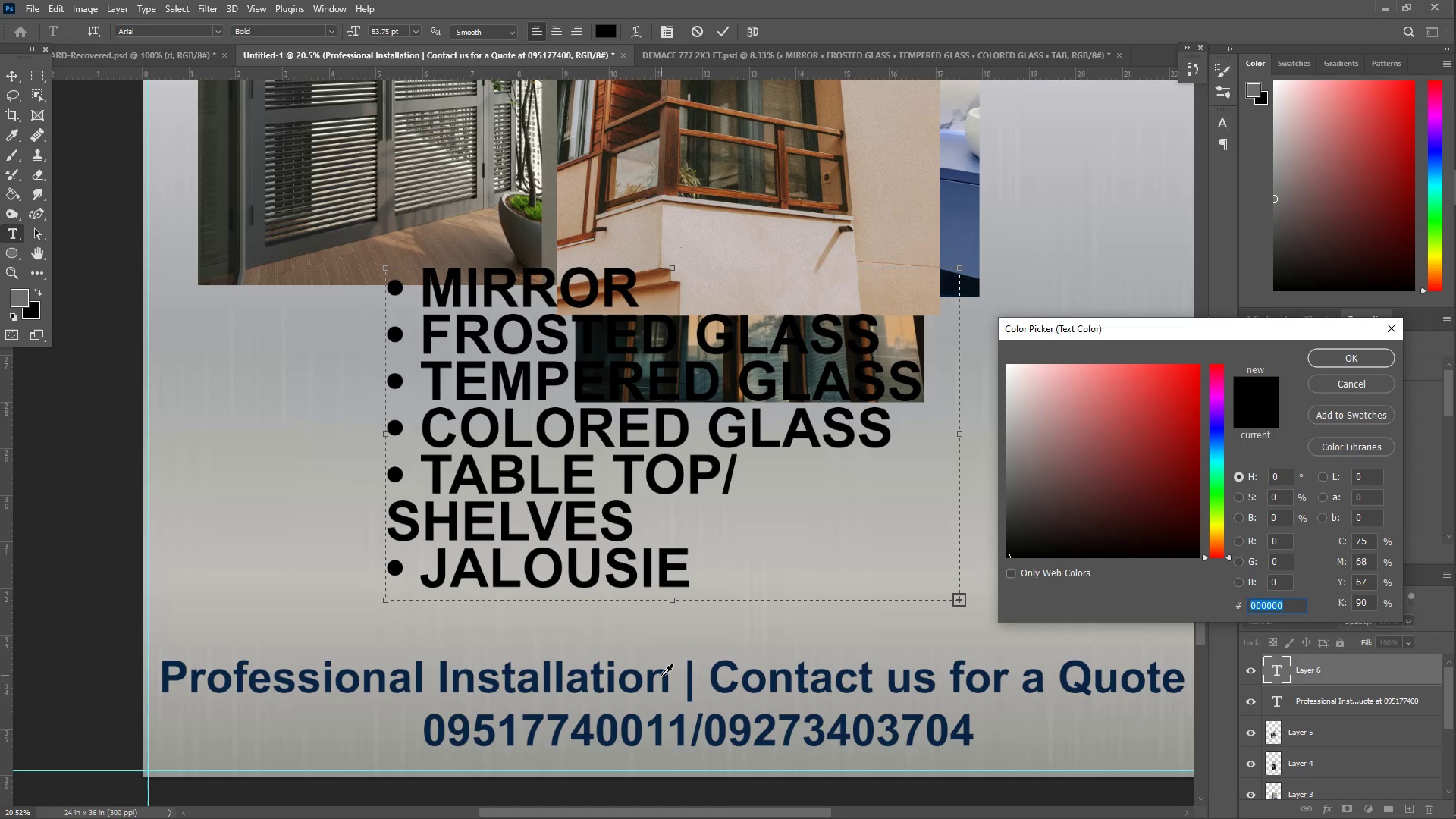 
left_click([662, 676])
 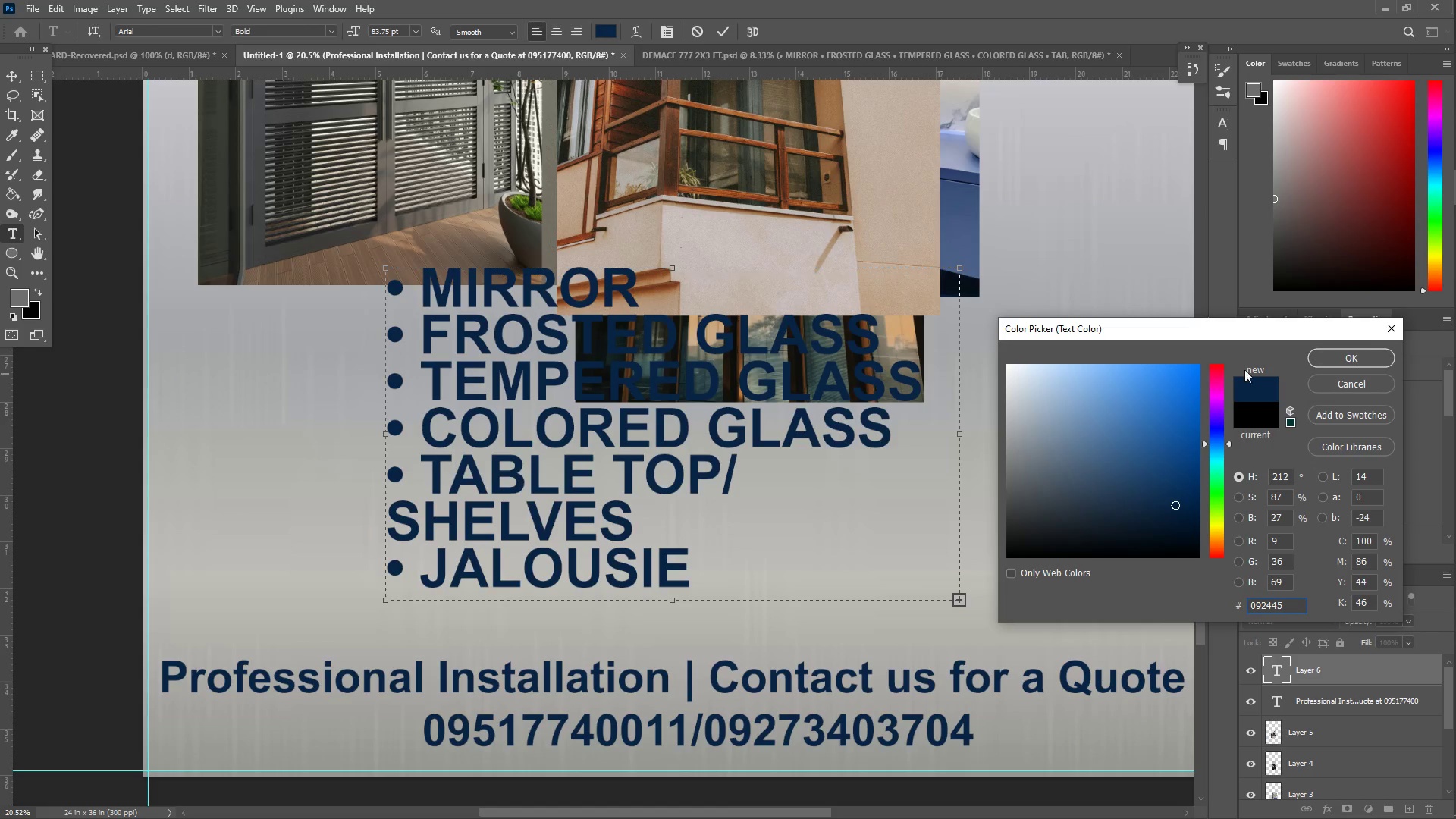 
left_click([1326, 353])
 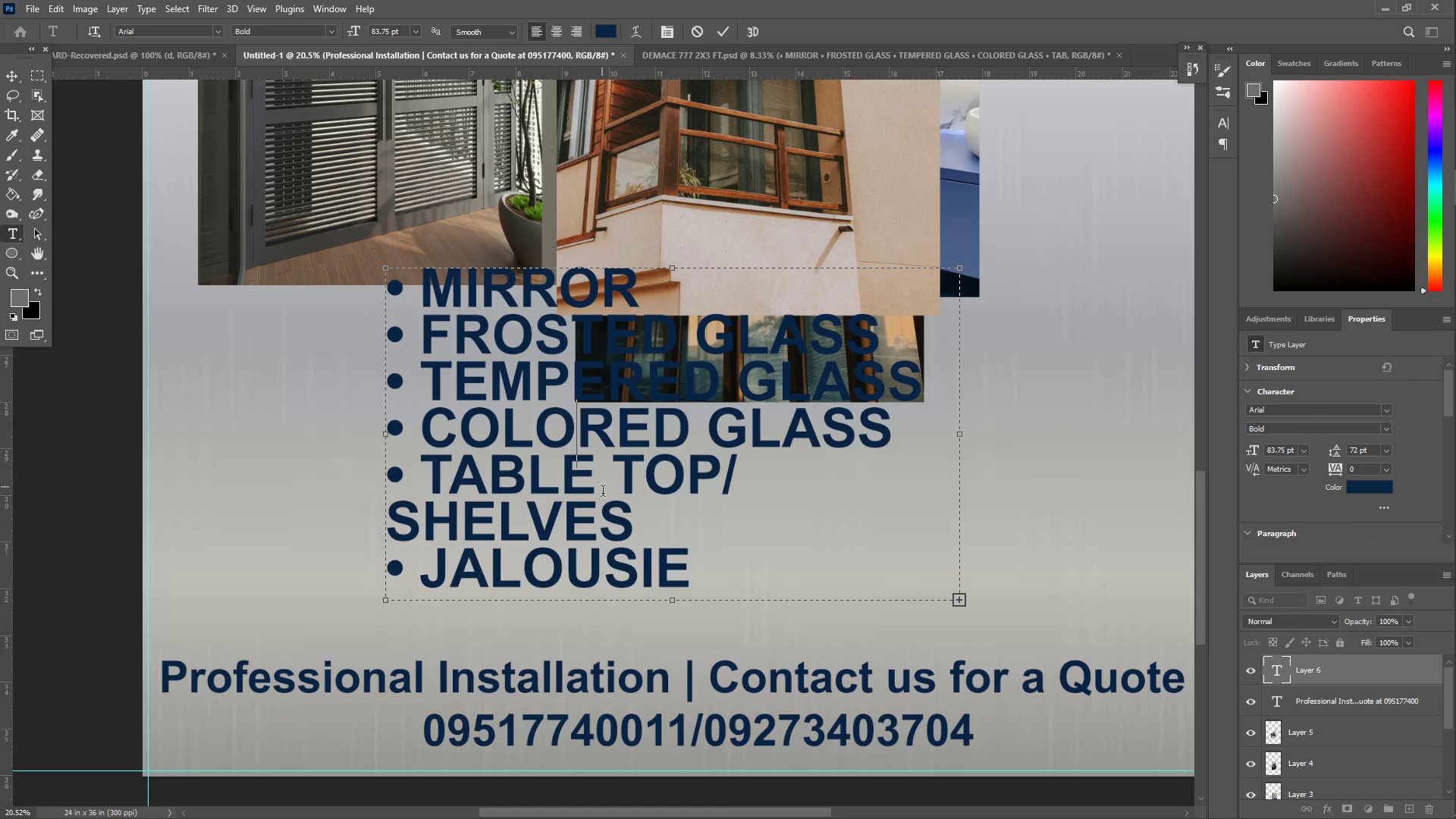 
double_click([776, 538])
 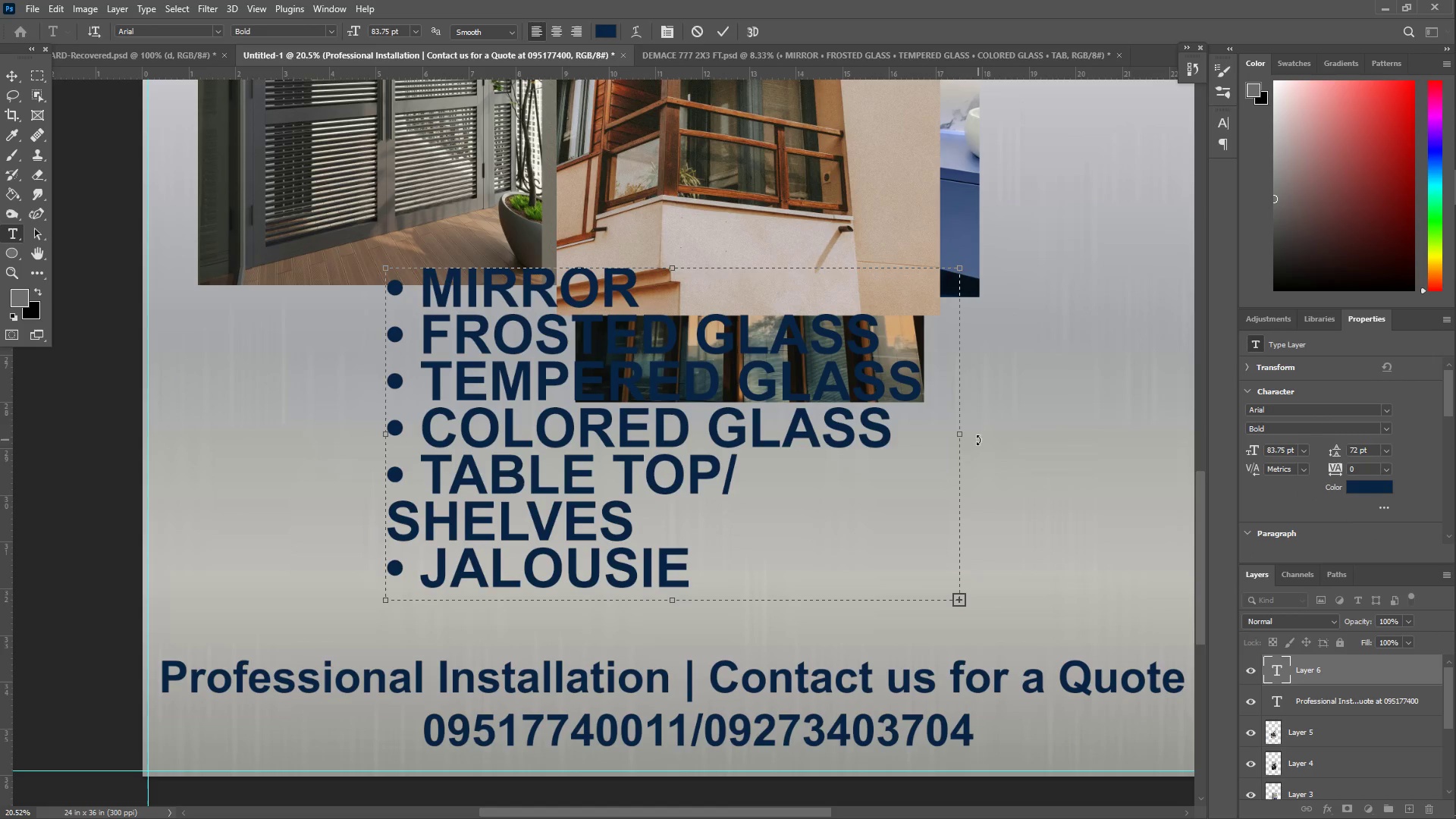 
left_click_drag(start_coordinate=[961, 434], to_coordinate=[1097, 443])
 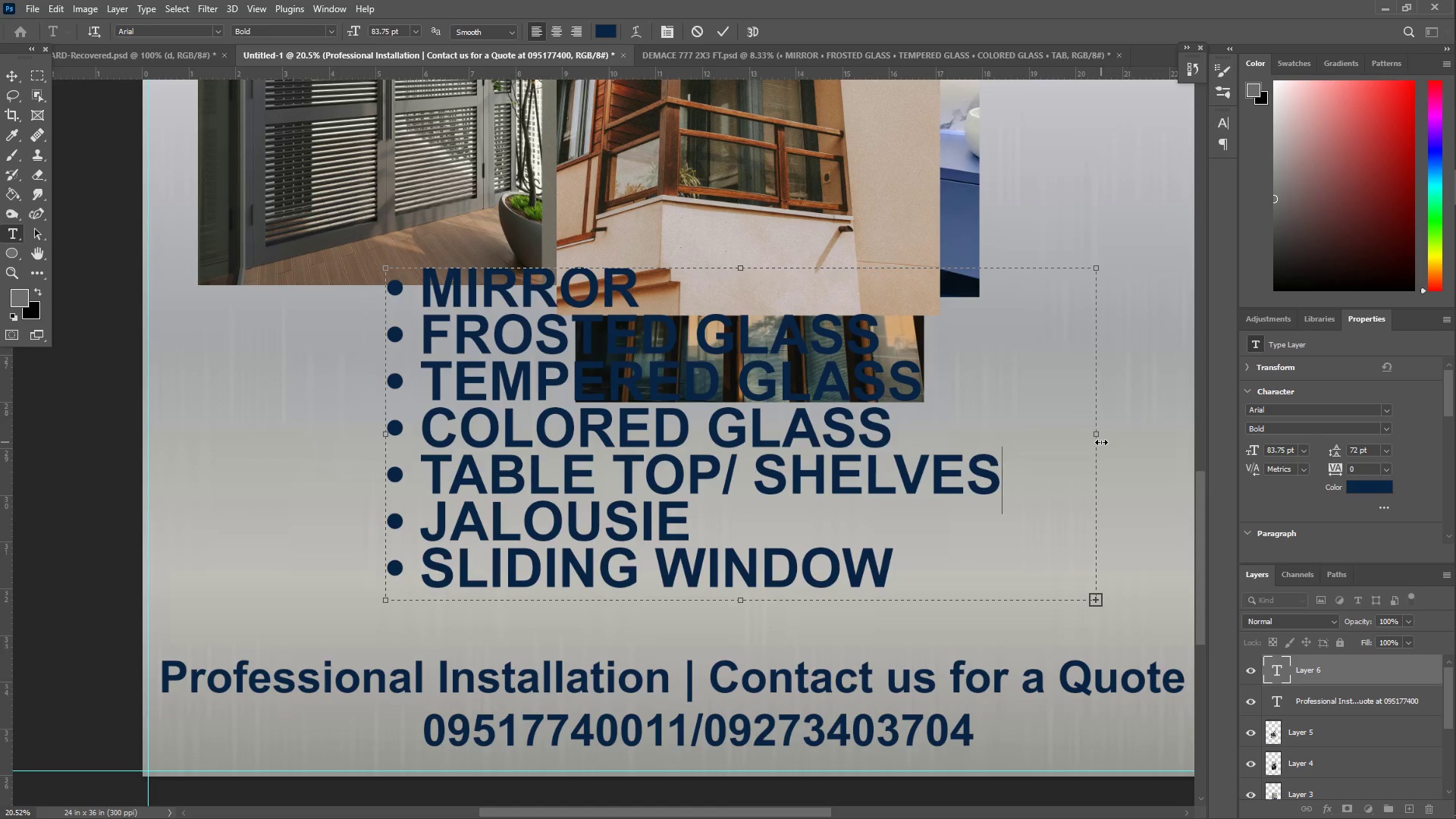 
wait(11.58)
 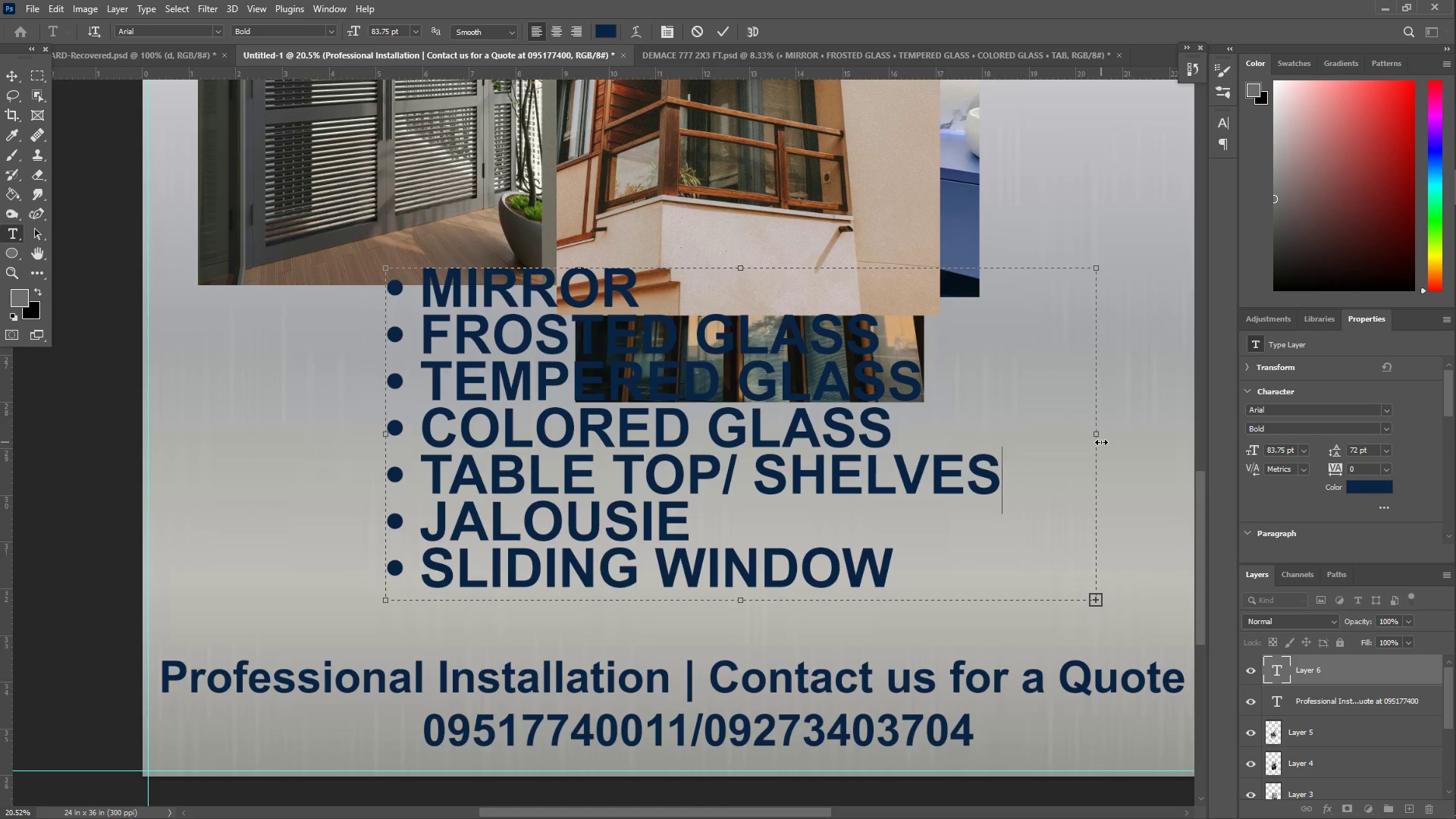 
left_click([80, 8])
 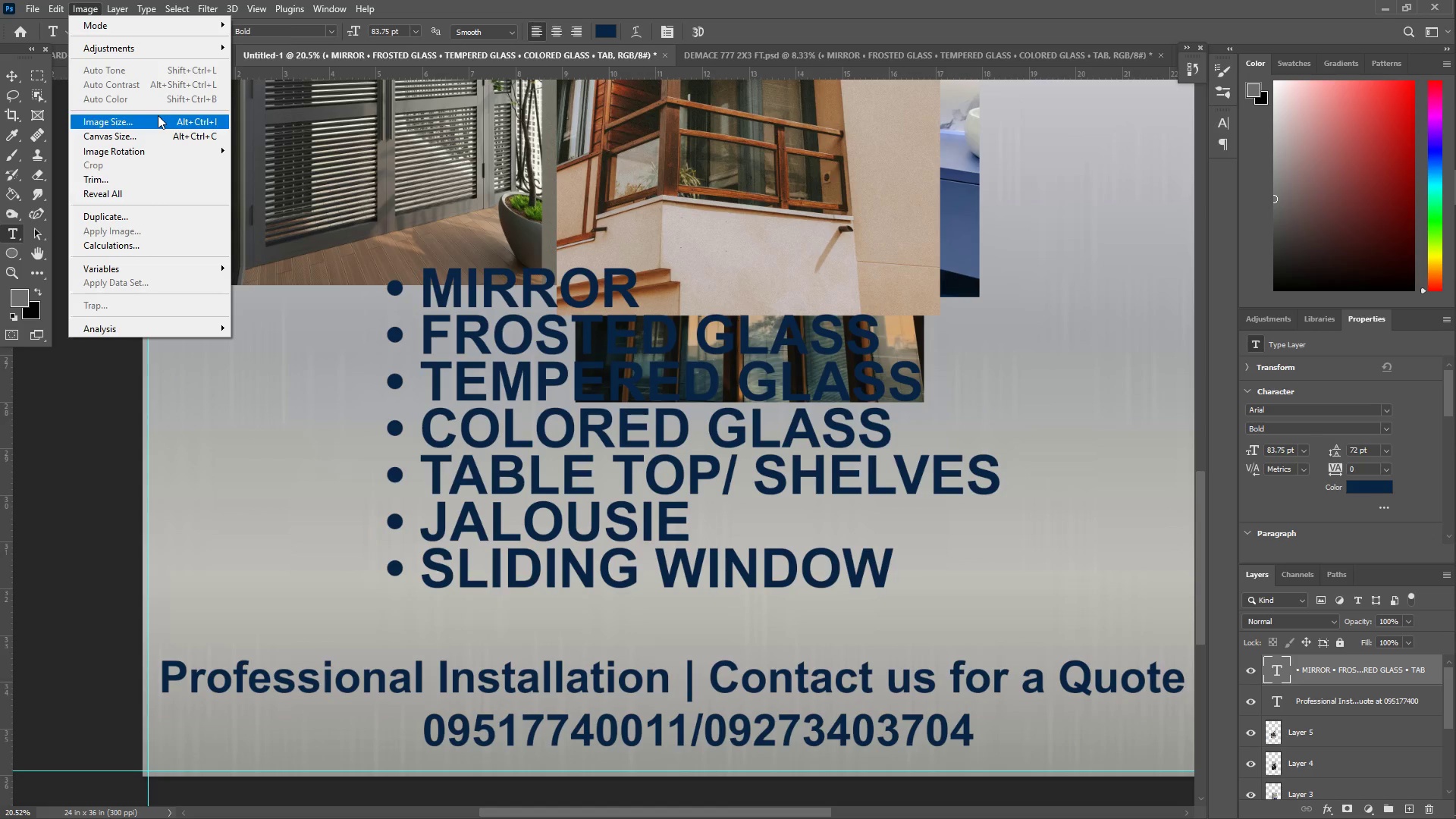 
wait(10.5)
 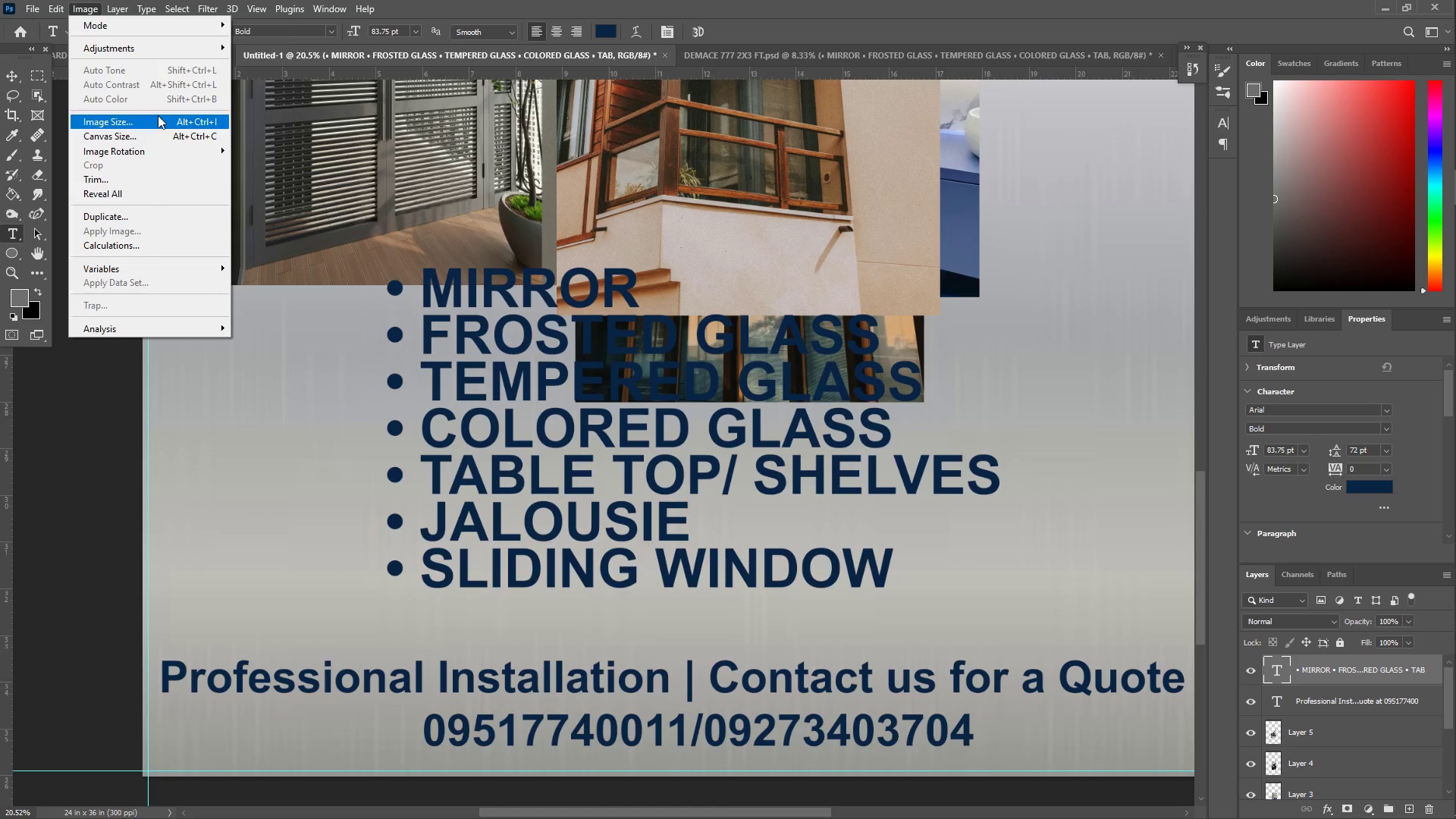 
left_click([104, 28])
 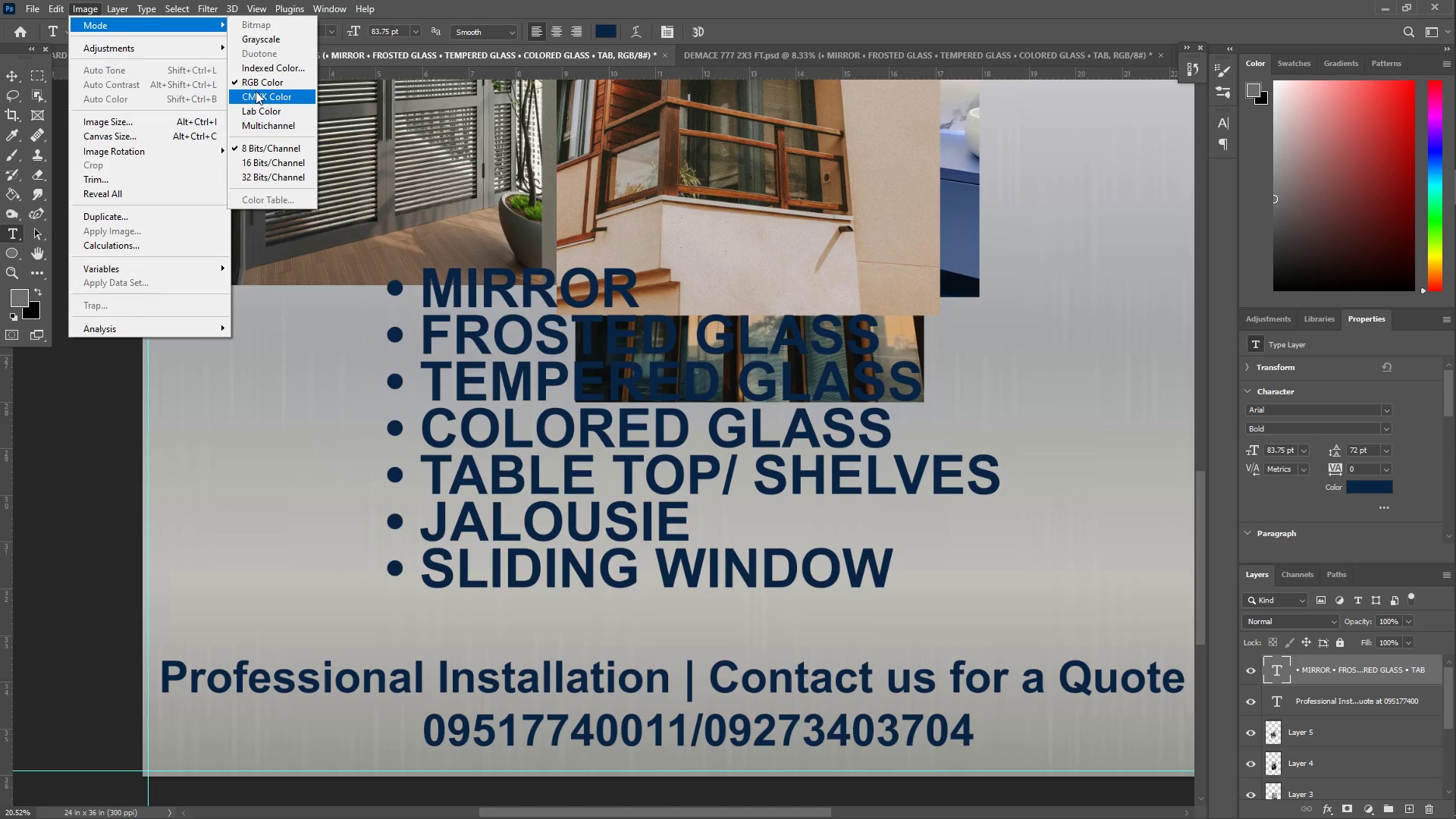 
left_click([256, 91])
 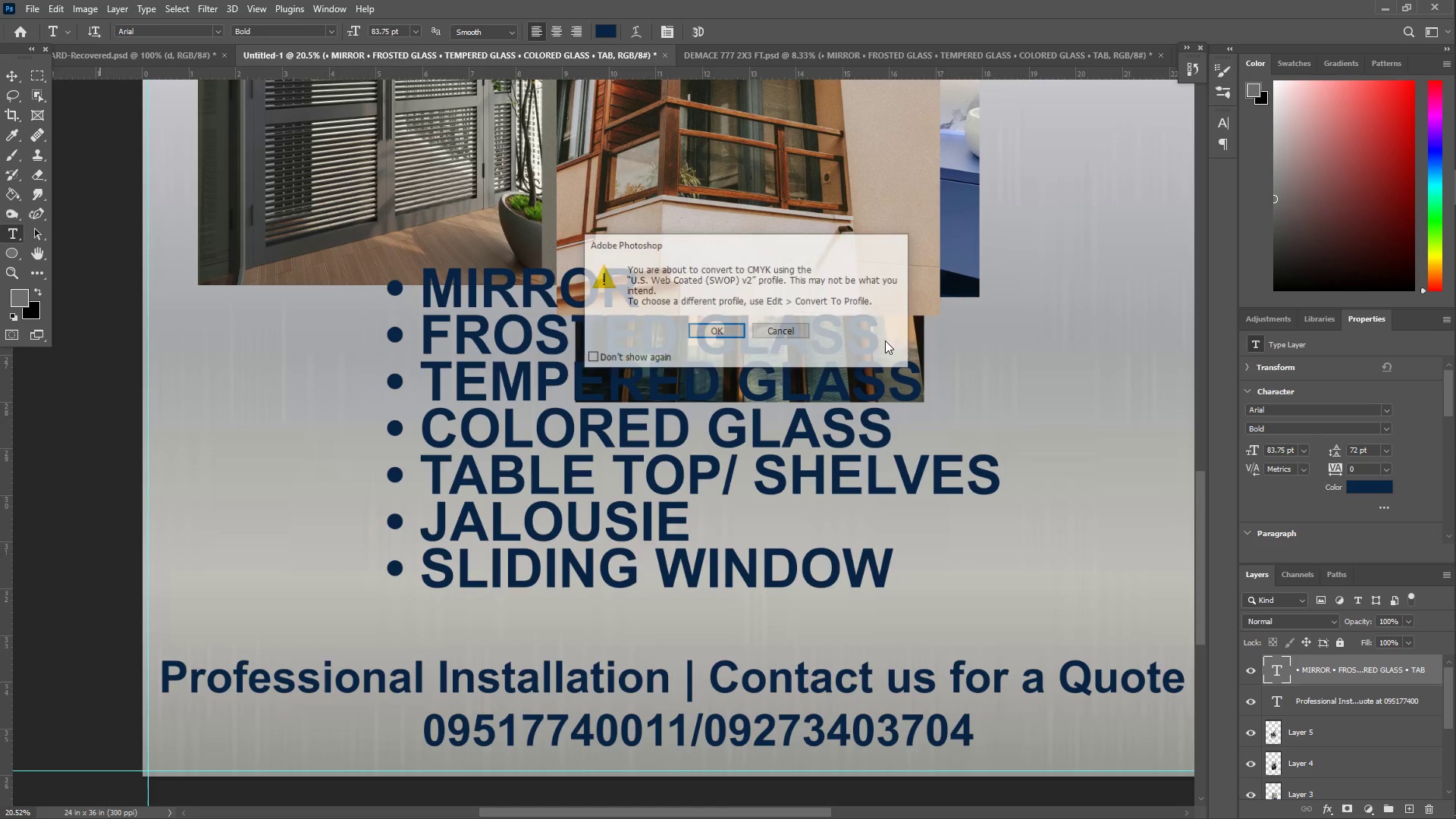 
left_click([700, 337])
 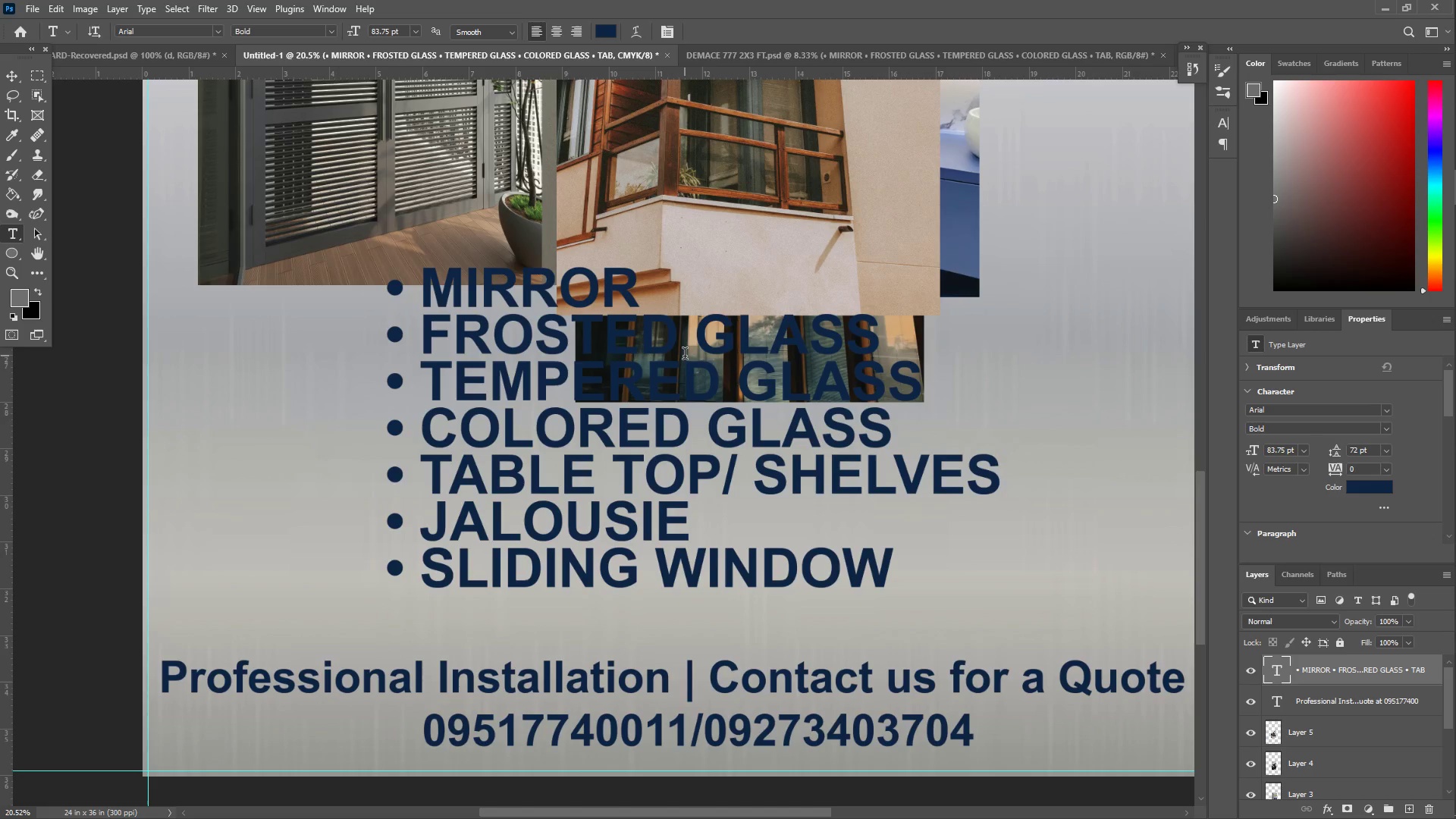 
wait(18.27)
 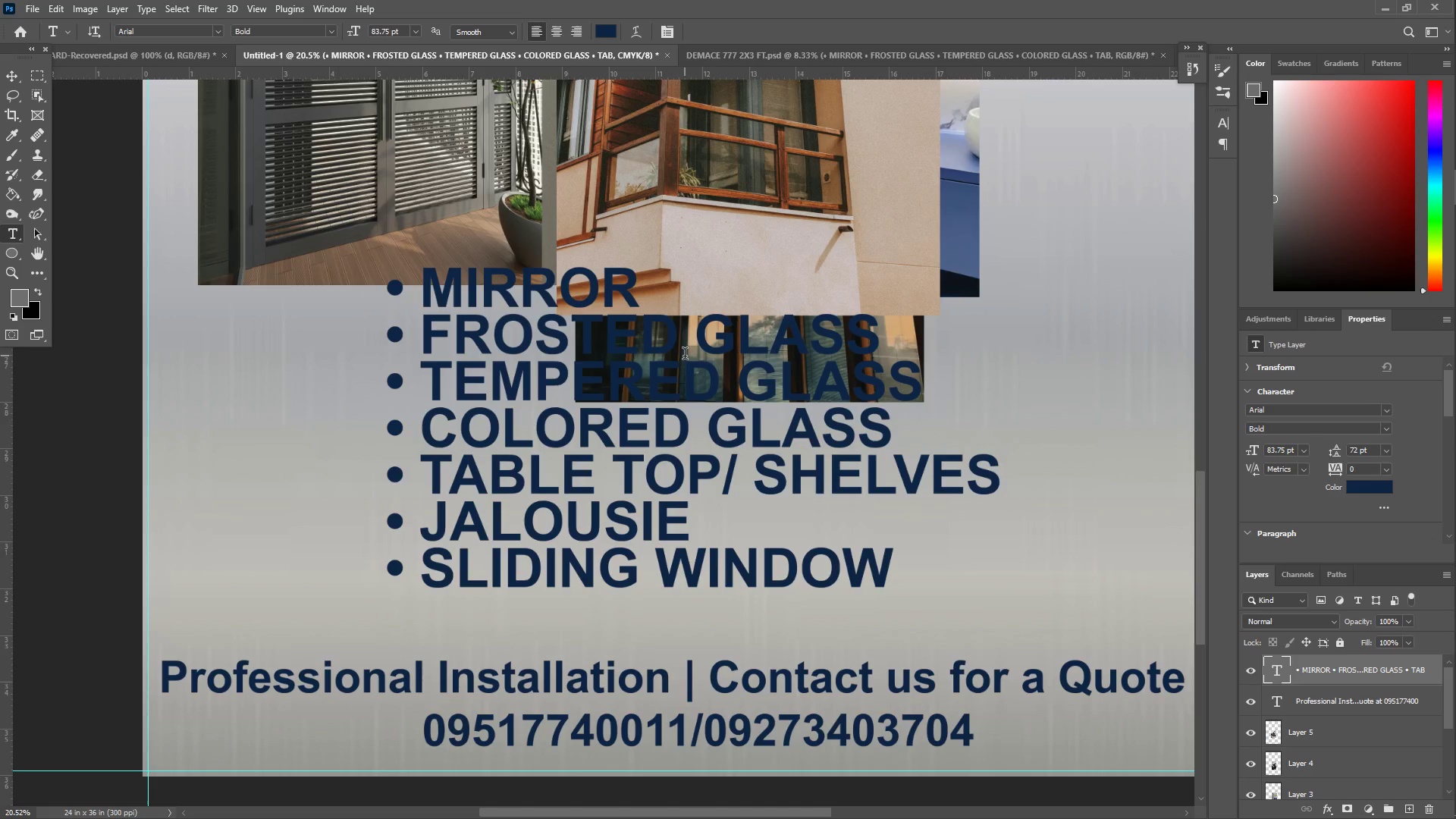 
type(zz)
 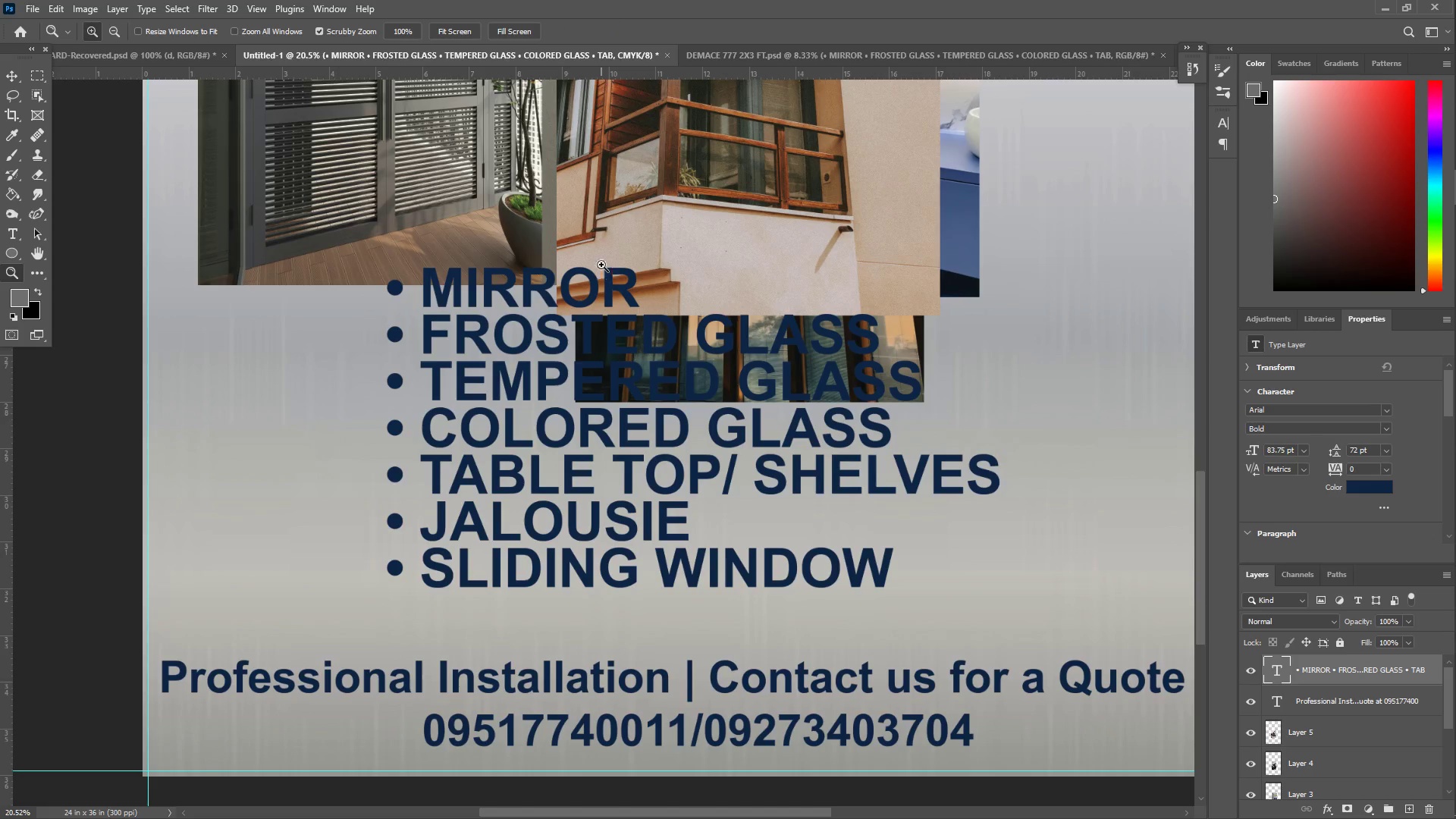 
left_click_drag(start_coordinate=[598, 264], to_coordinate=[544, 249])
 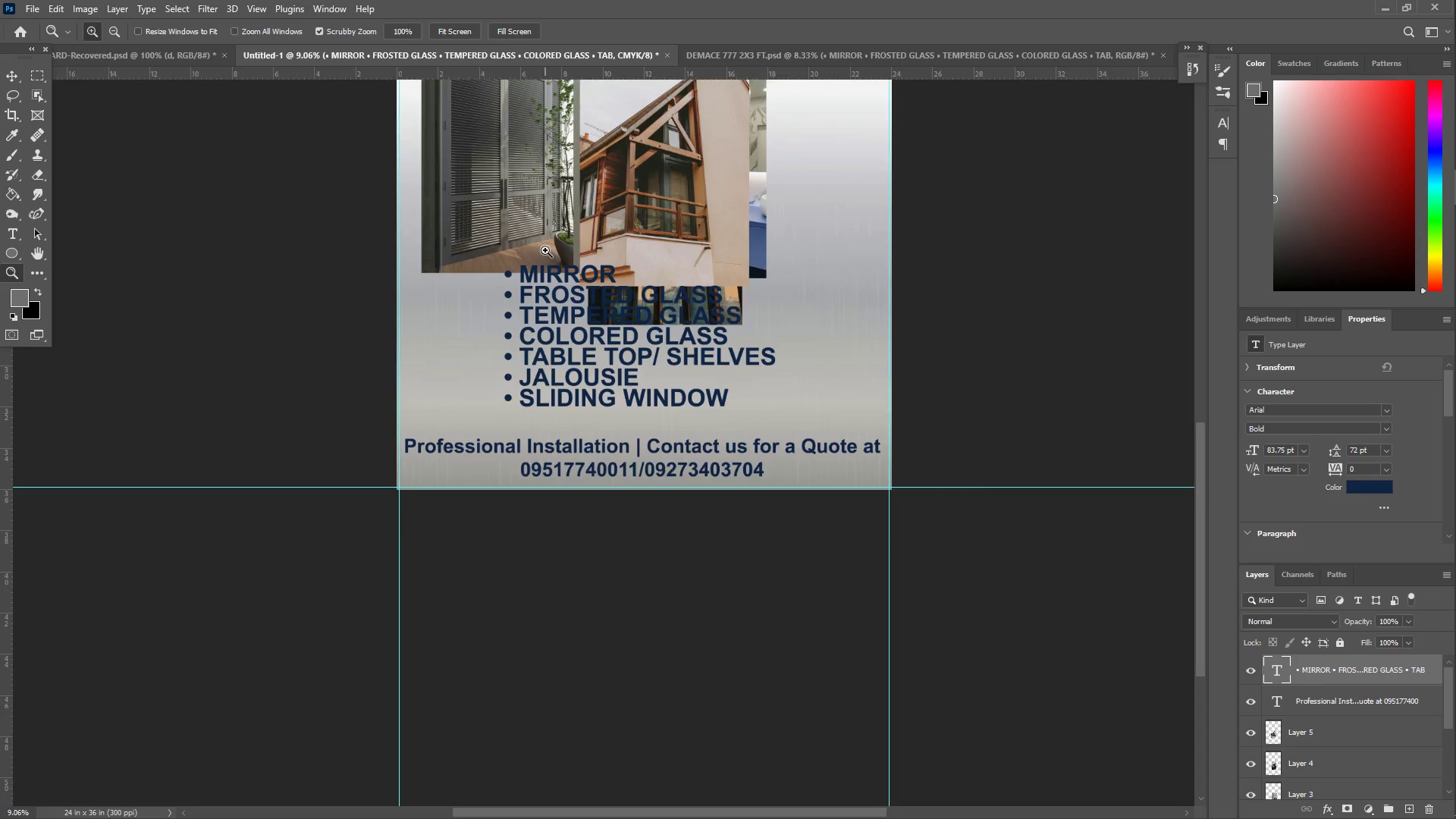 
left_click_drag(start_coordinate=[562, 306], to_coordinate=[592, 315])
 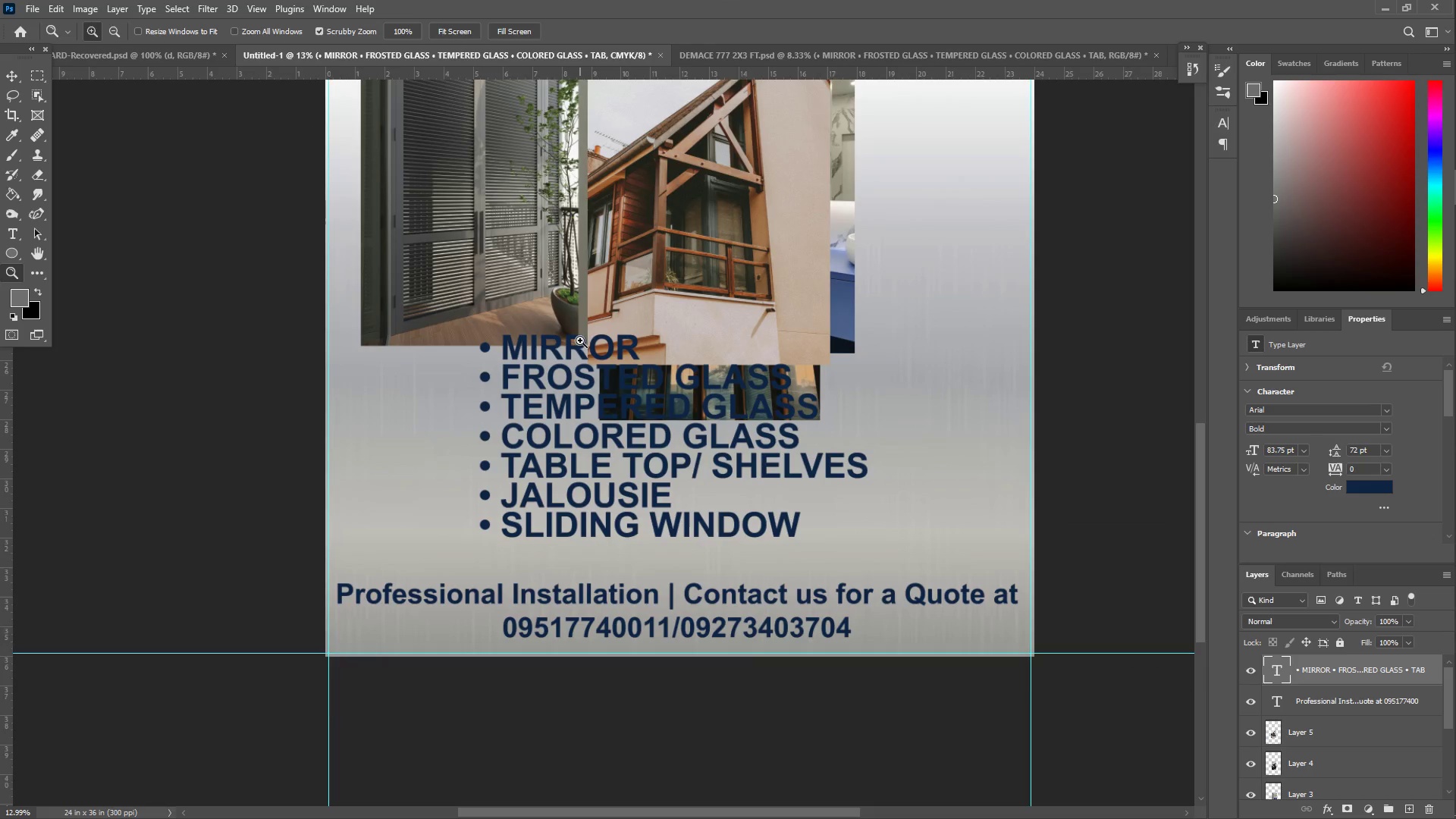 
scroll: coordinate [579, 339], scroll_direction: up, amount: 7.0
 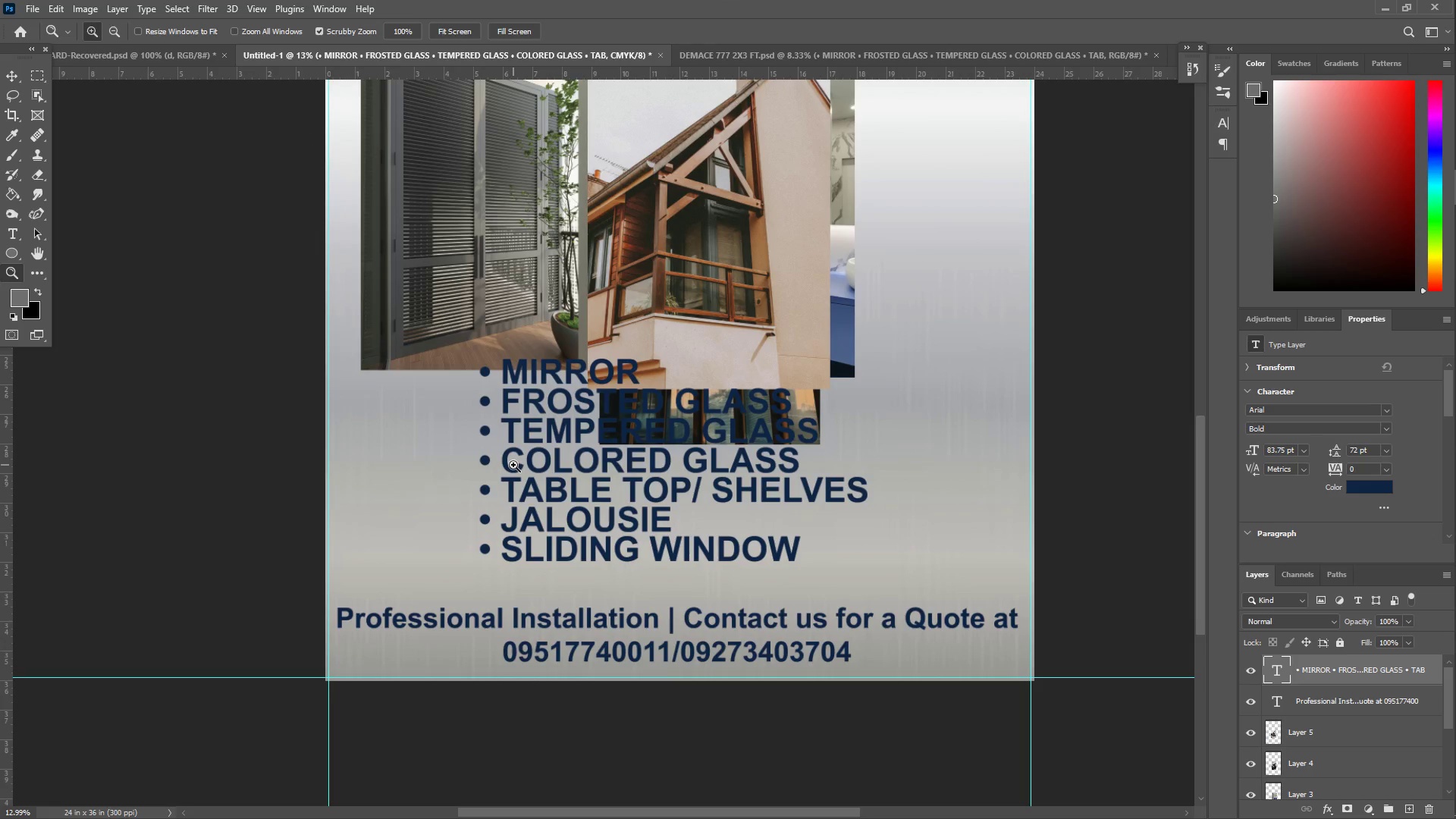 
wait(7.29)
 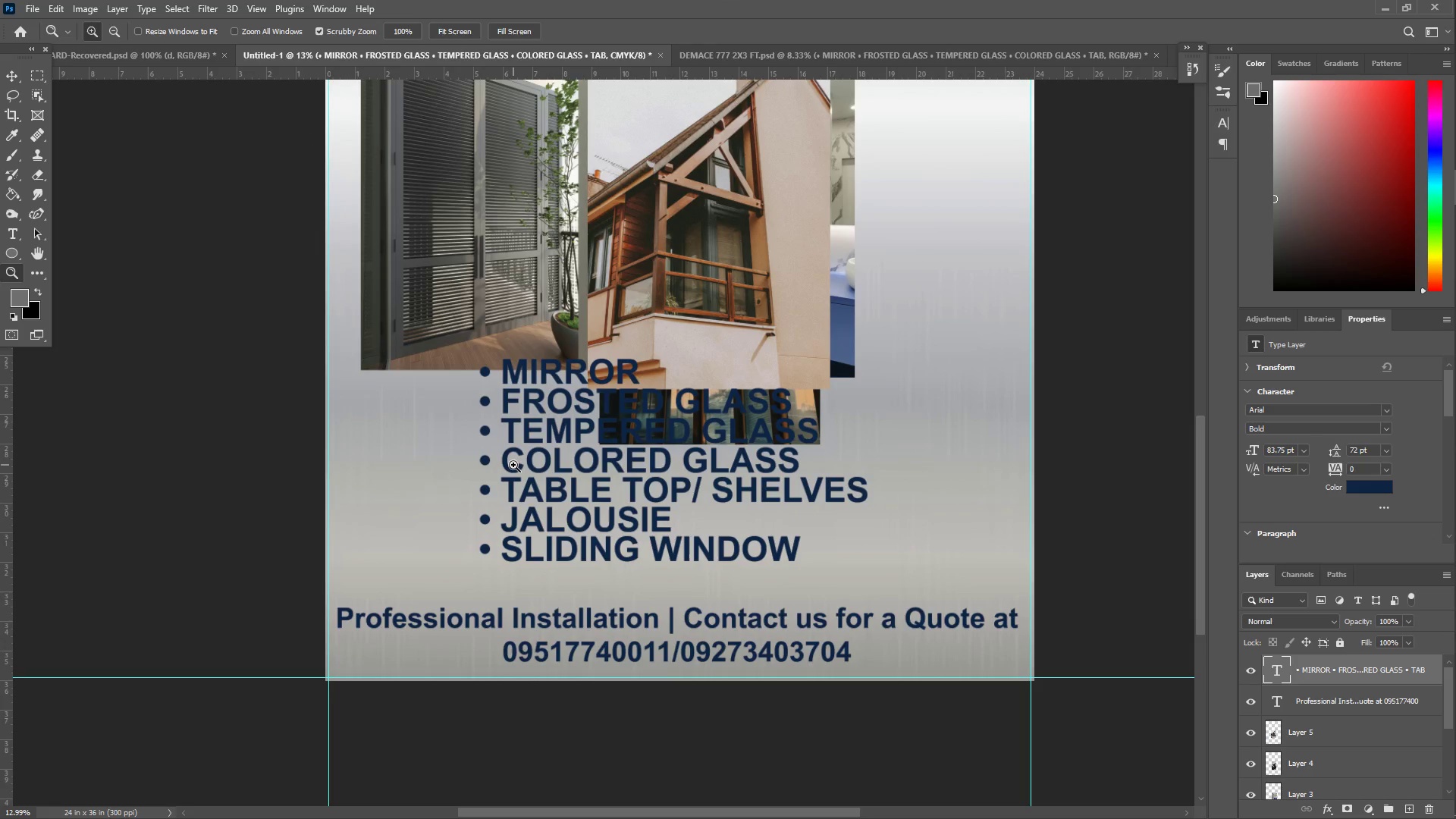 
key(Delete)
 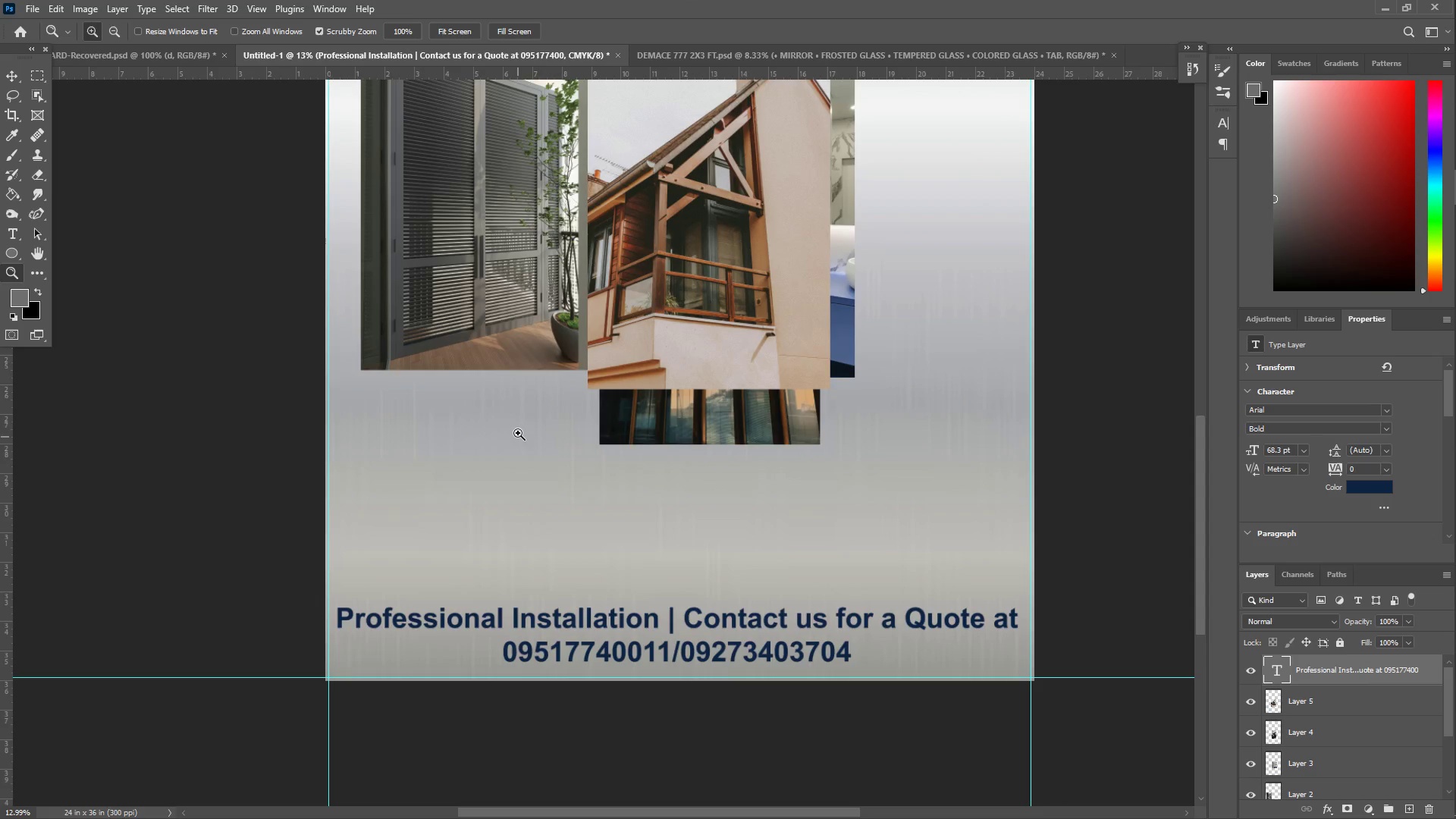 
key(T)
 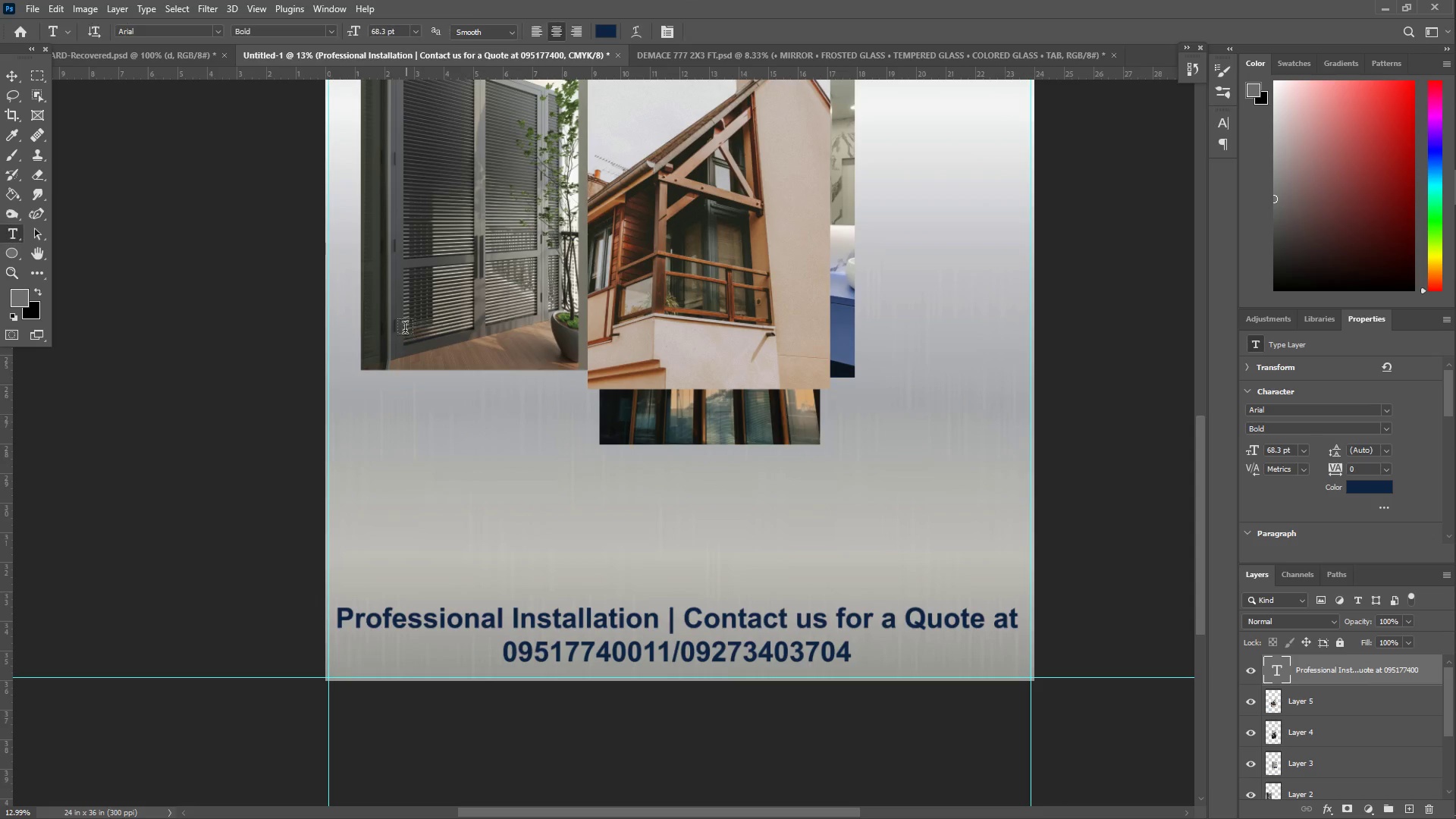 
left_click_drag(start_coordinate=[409, 327], to_coordinate=[893, 577])
 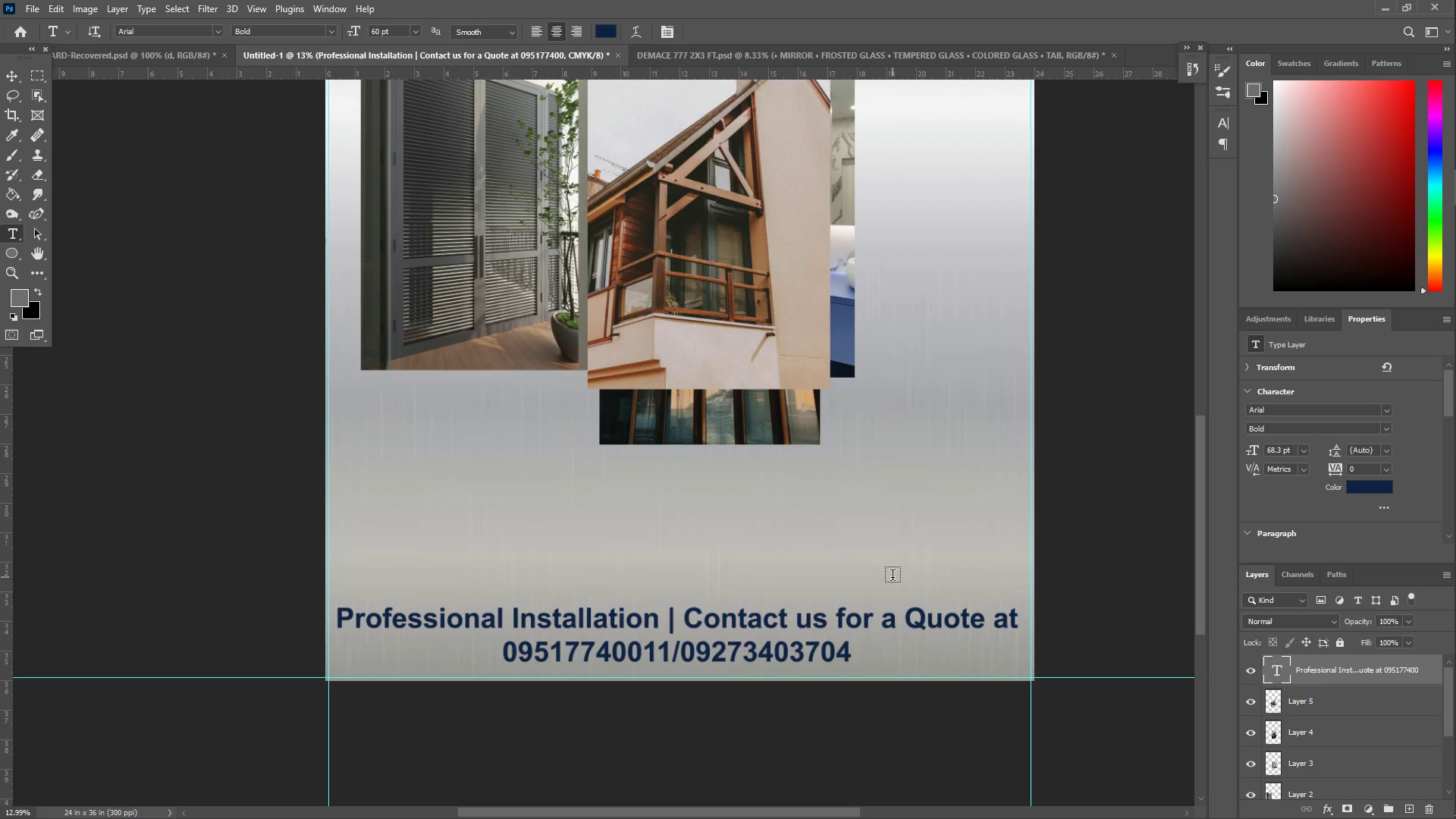 
key(Control+Z)
 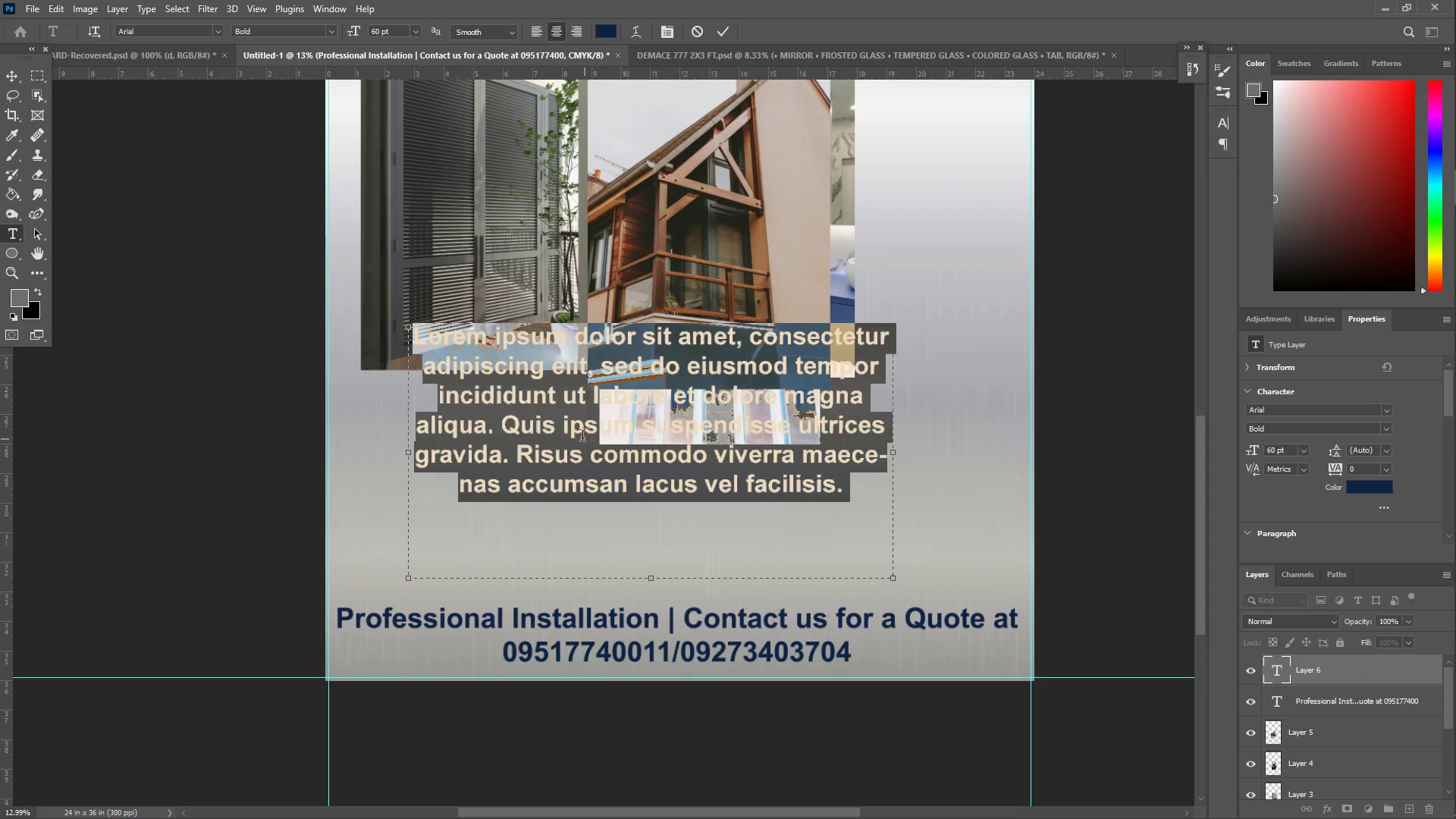 
key(Control+A)
 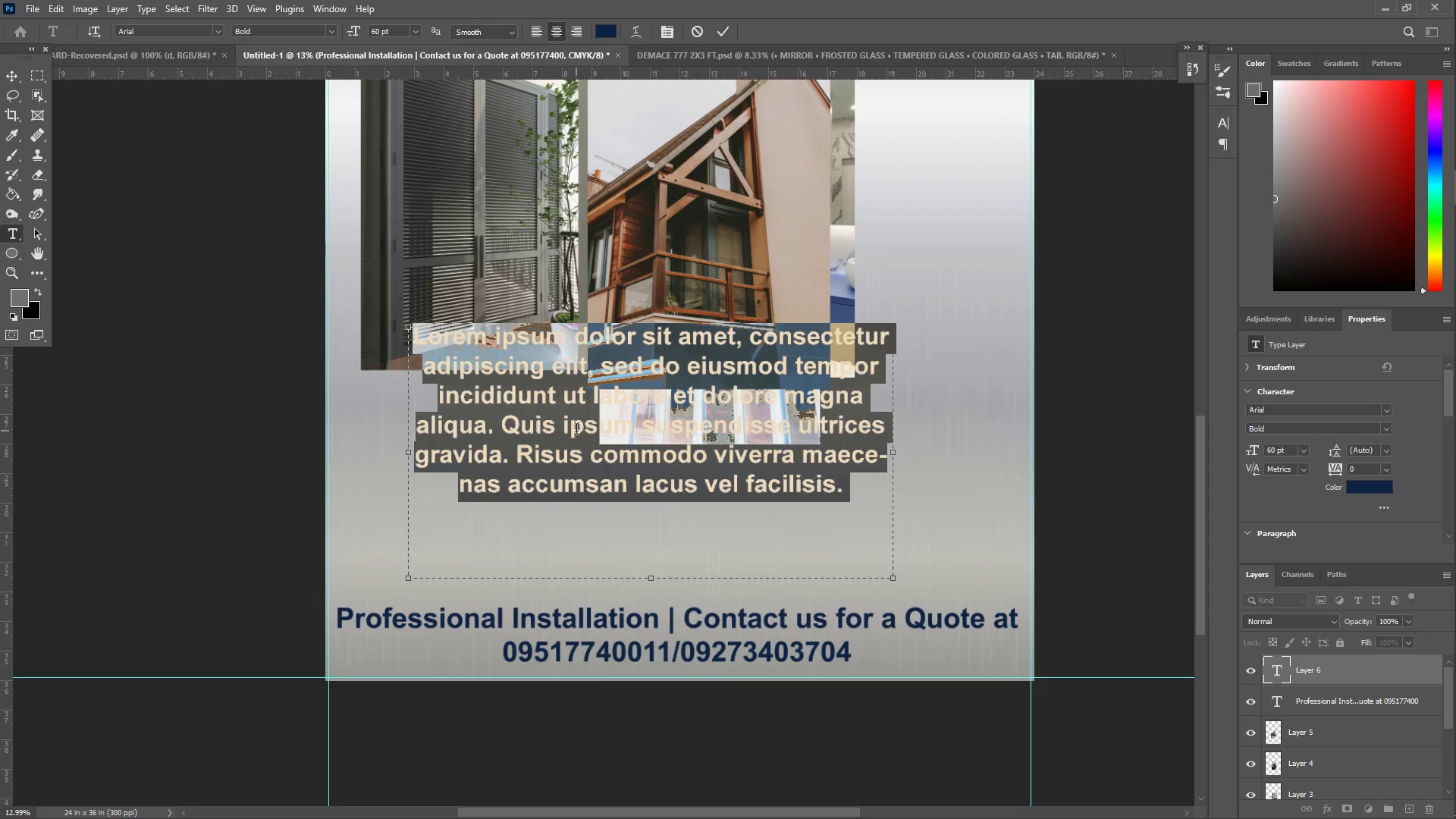 
key(CapsLock)
 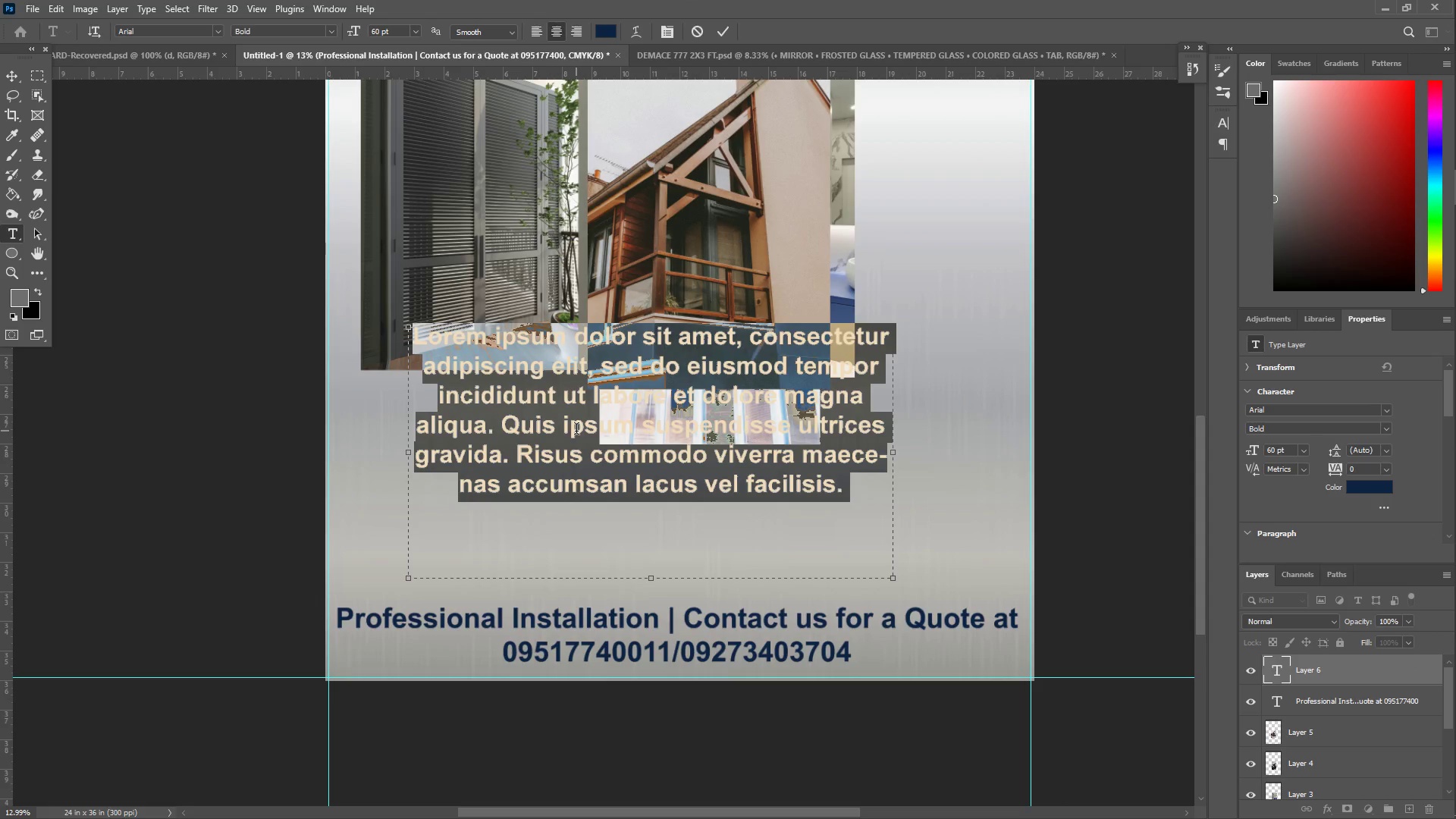 
wait(5.02)
 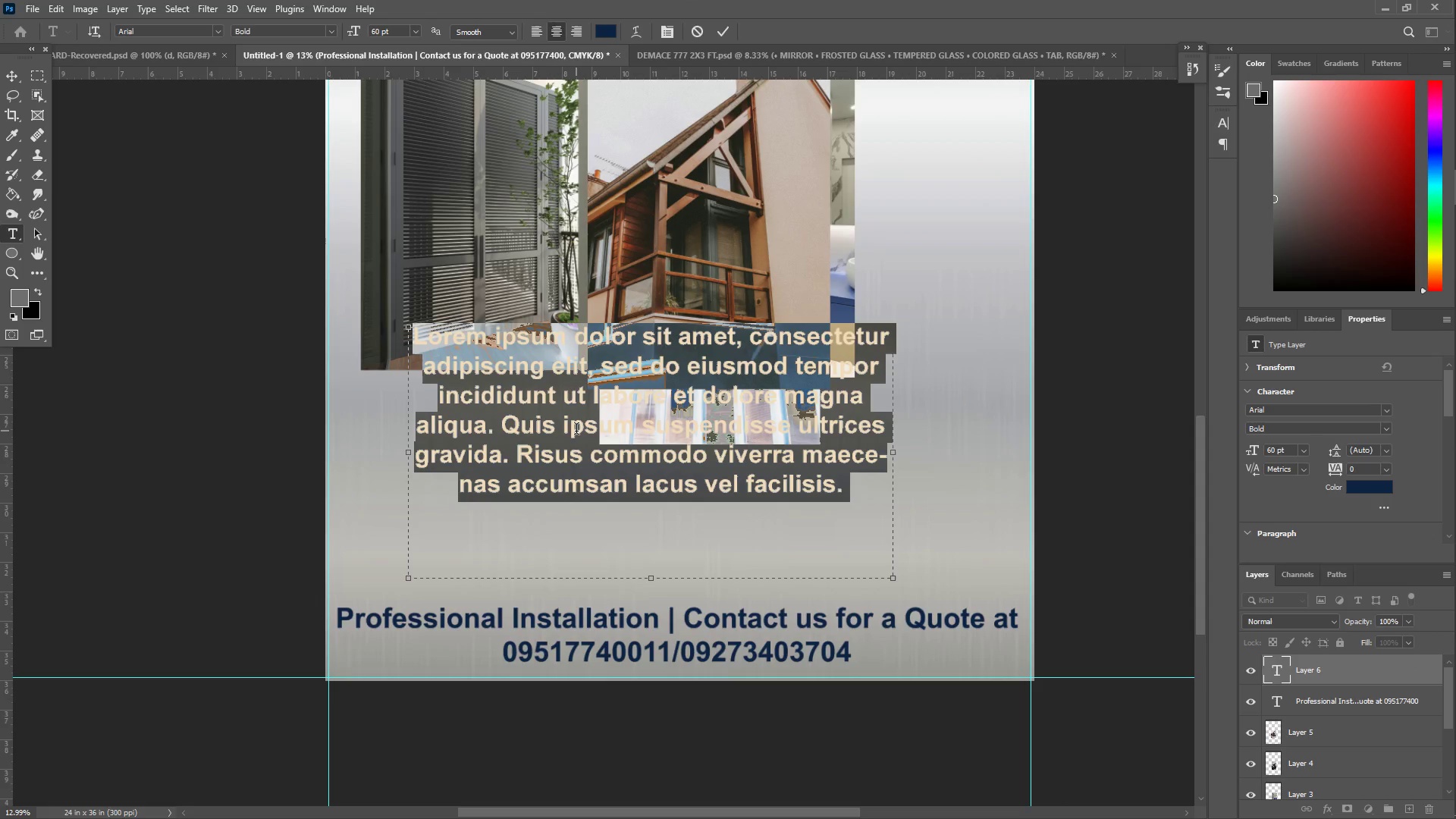 
type(Customer)
 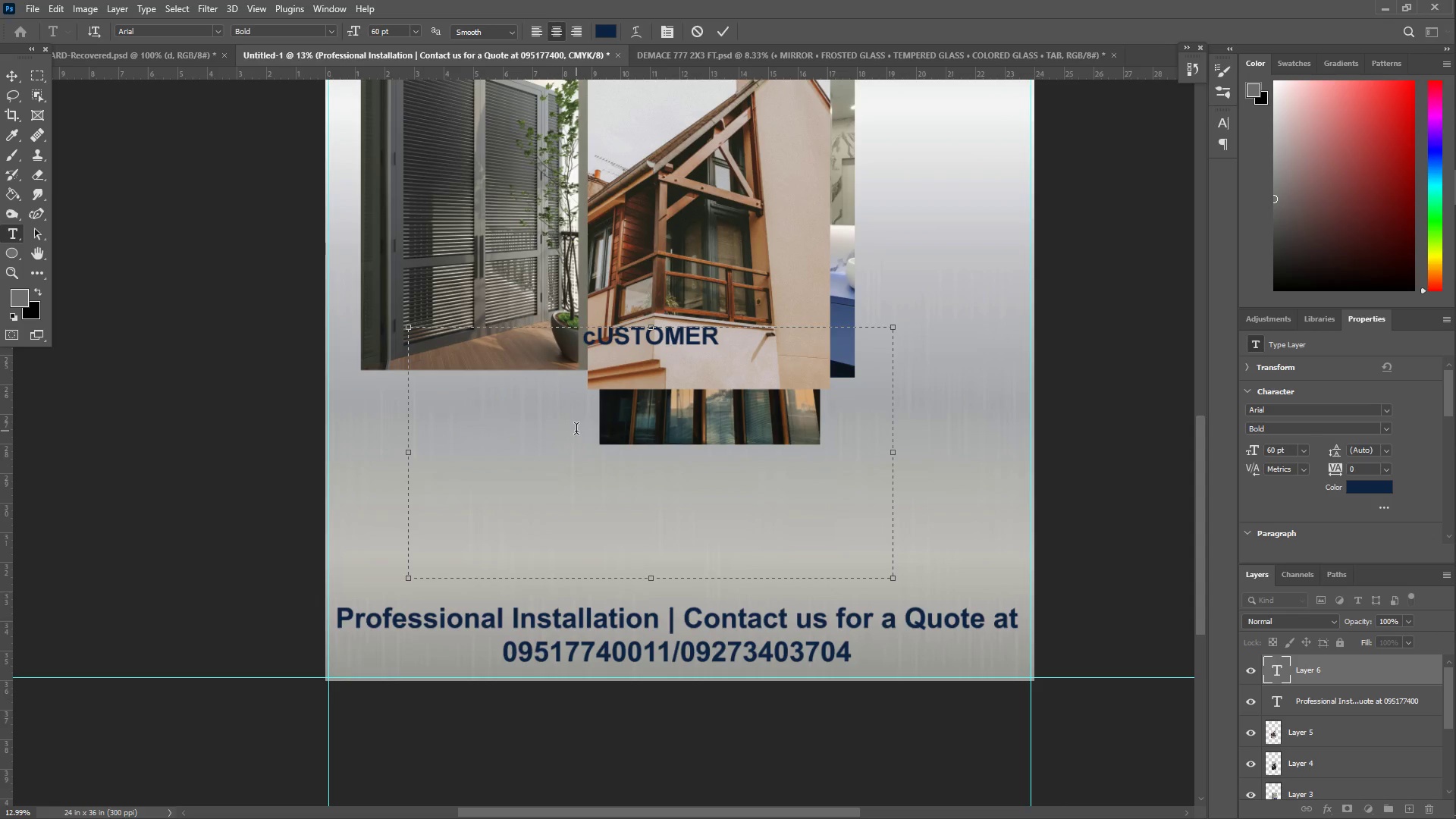 
key(Control+ControlLeft)
 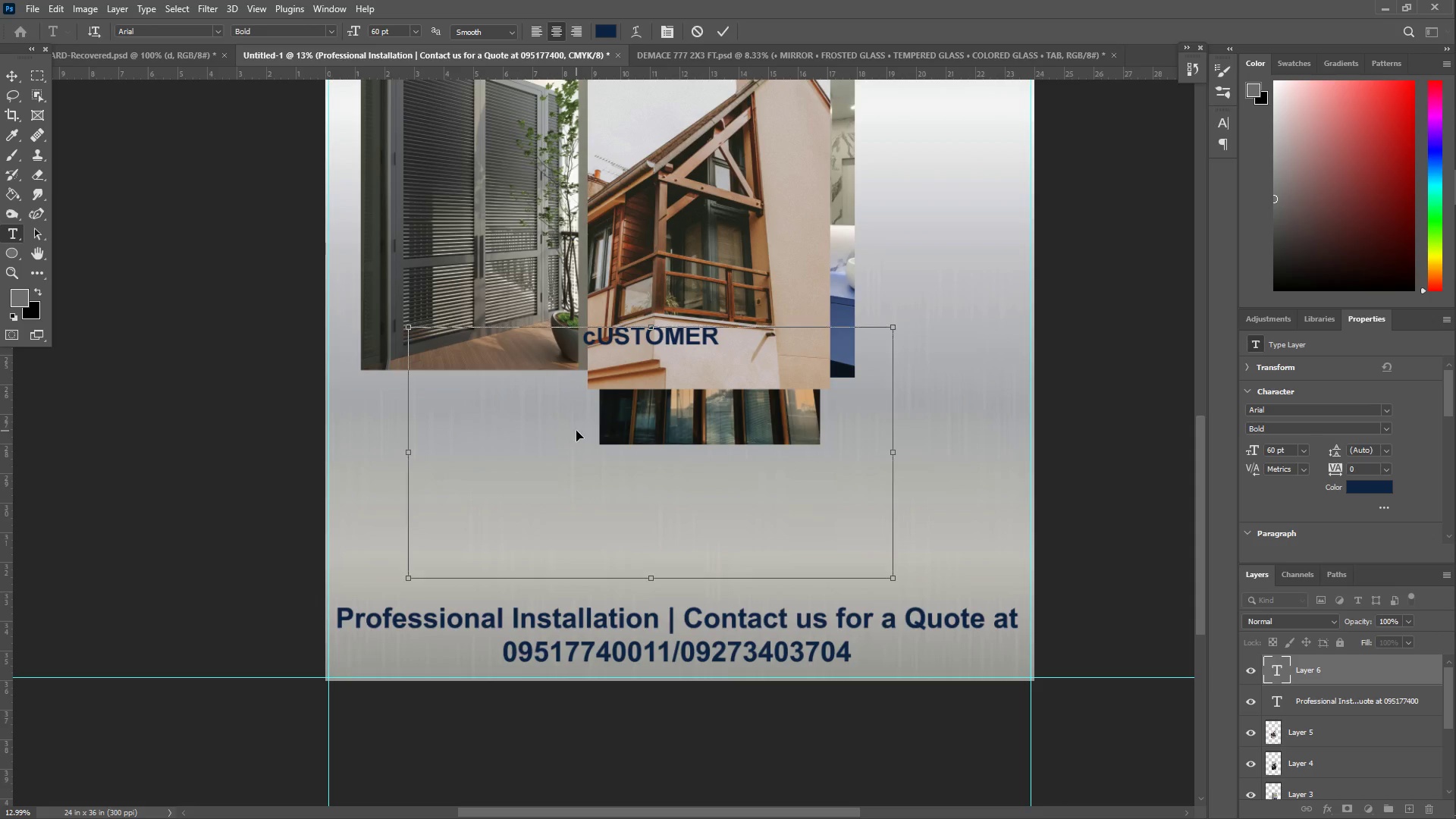 
key(Control+A)
 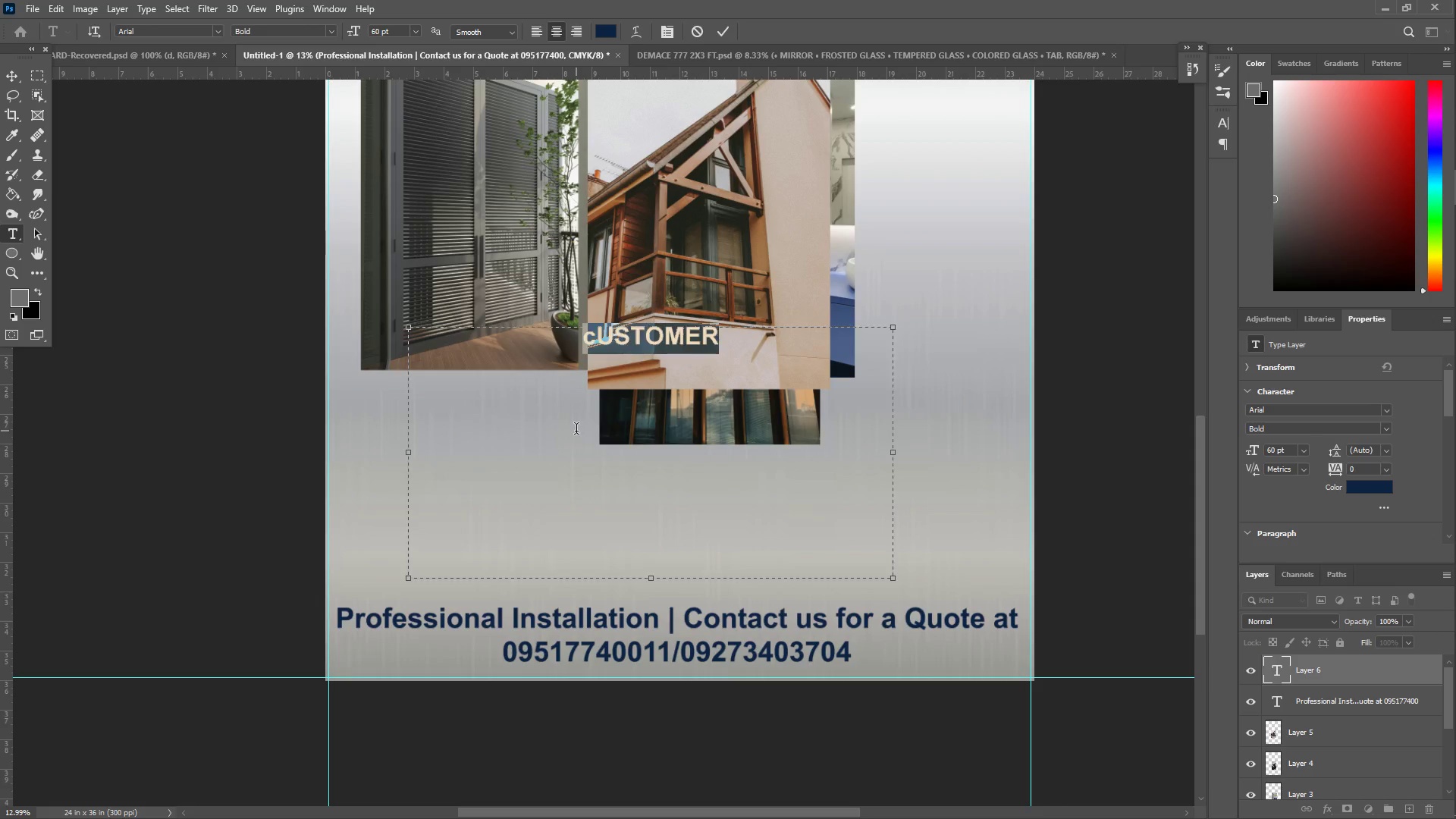 
type(Customer )
 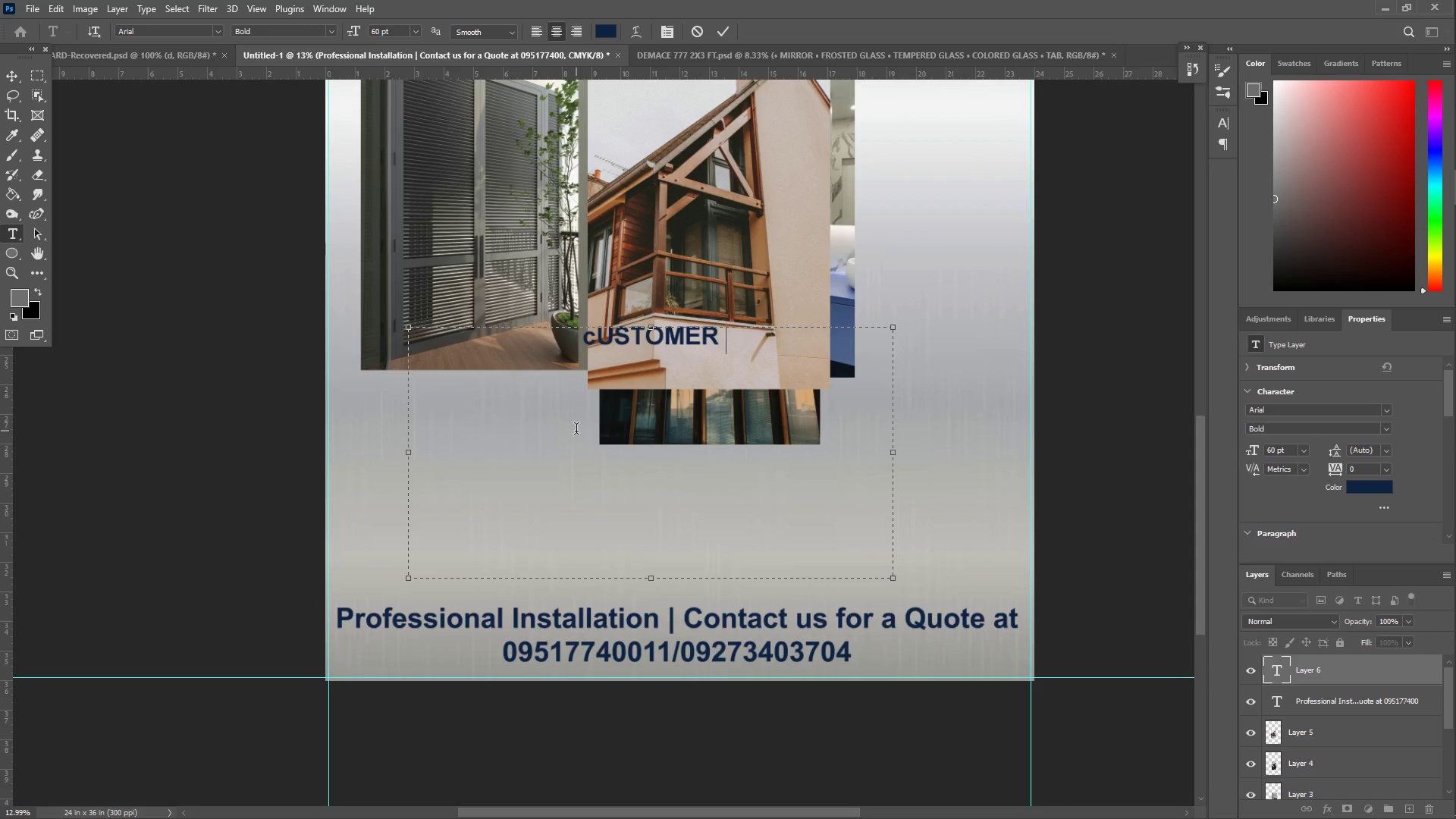 
key(Control+ControlLeft)
 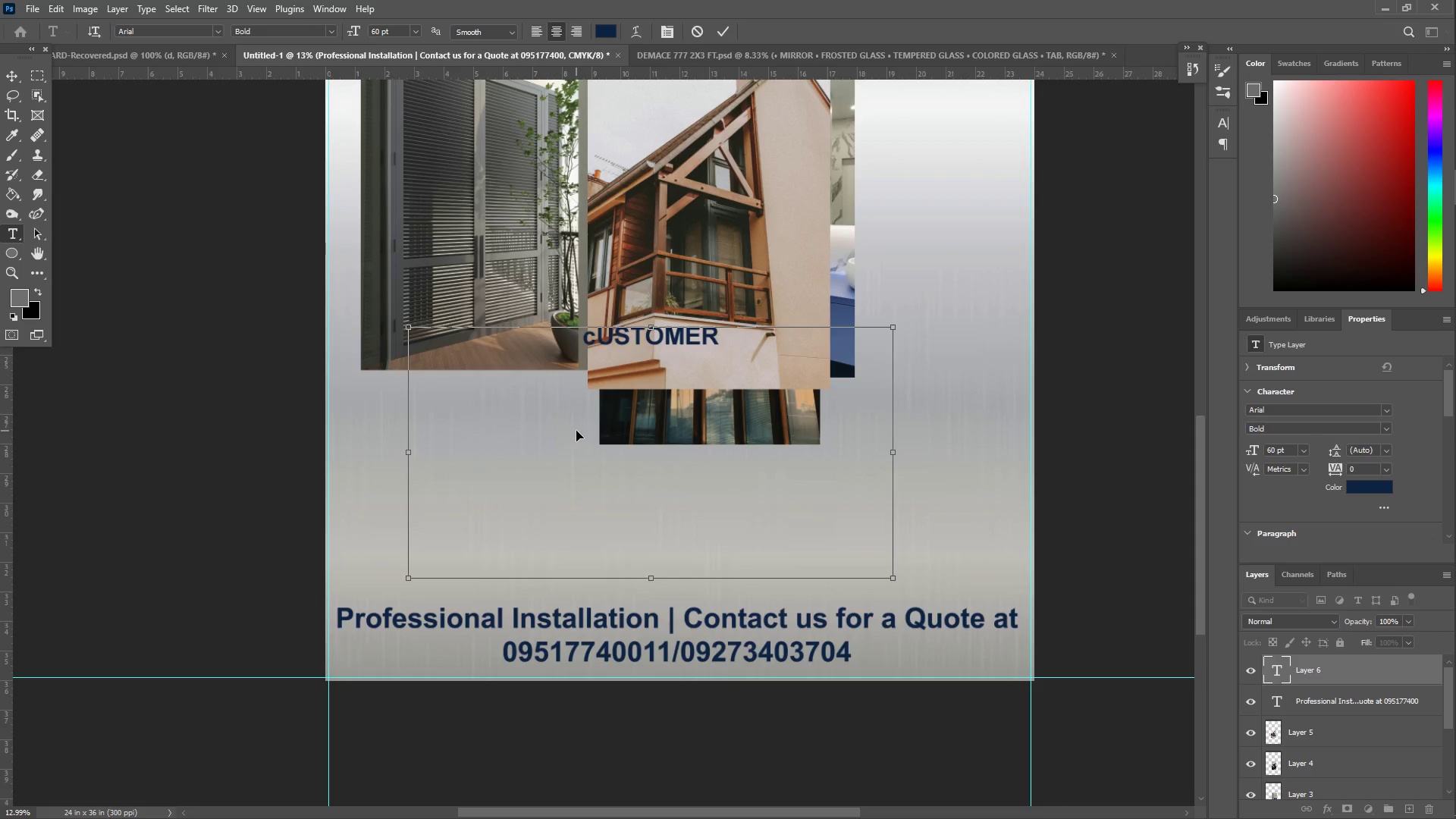 
key(Control+A)
 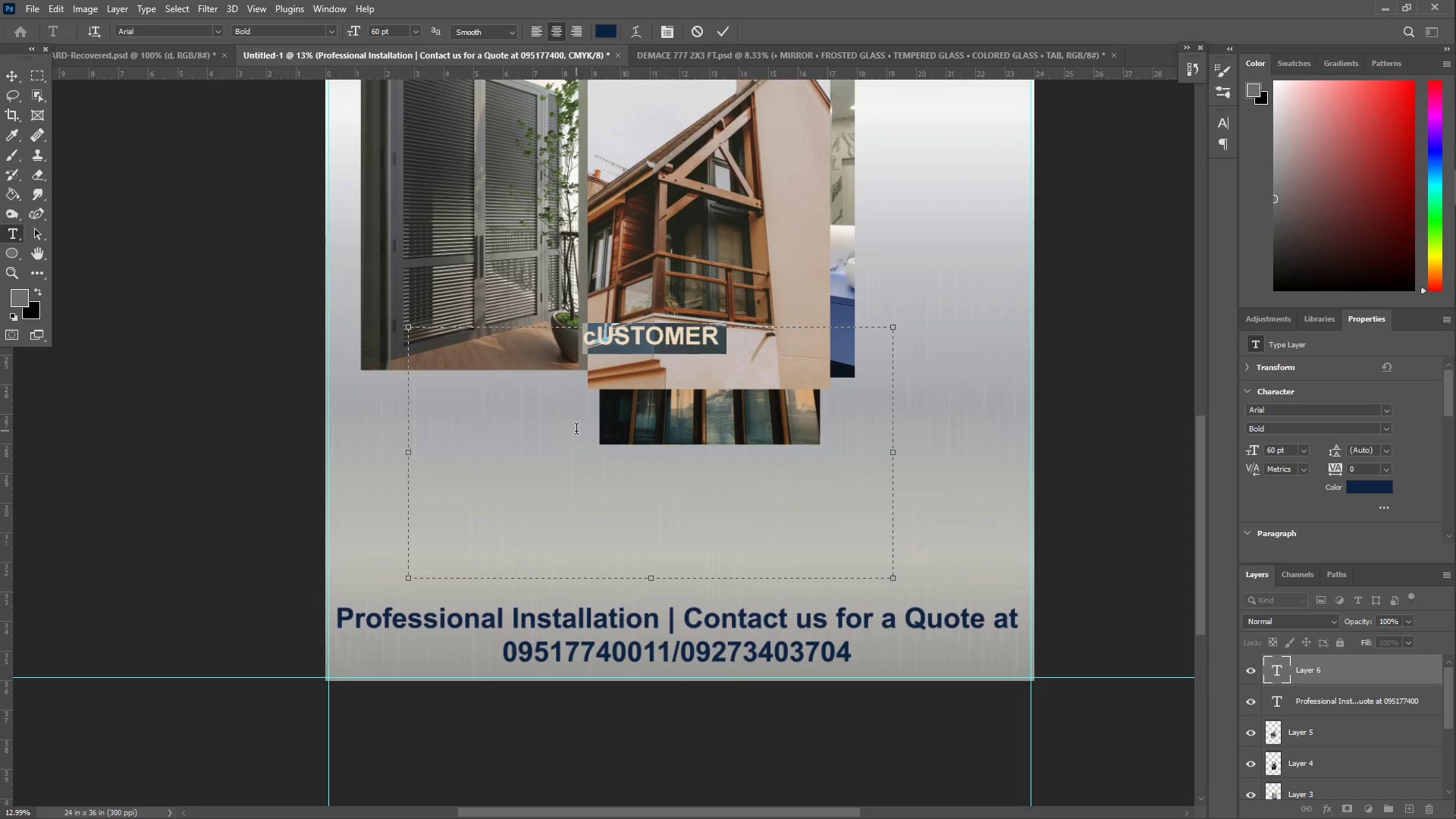 
type(Custom Glass Railings, Ali)
key(Backspace)
type(uminum storefronts, Precision Galzing The)
key(Backspace)
key(Backspace)
key(Backspace)
key(Backspace)
type(.)
key(Backspace)
type(, Thermal Break Windows, Mirror Installations)
 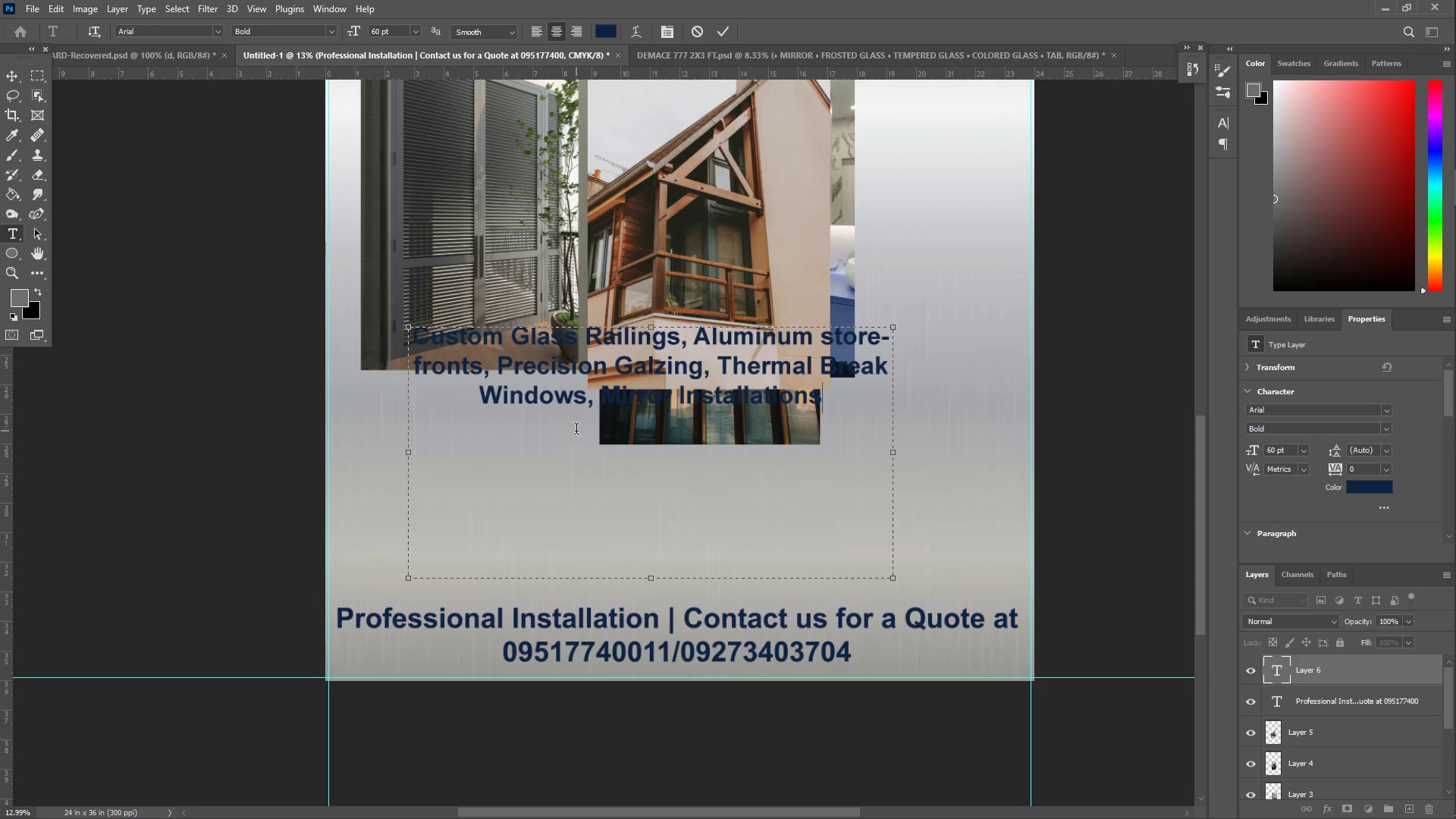 
key(Control+A)
 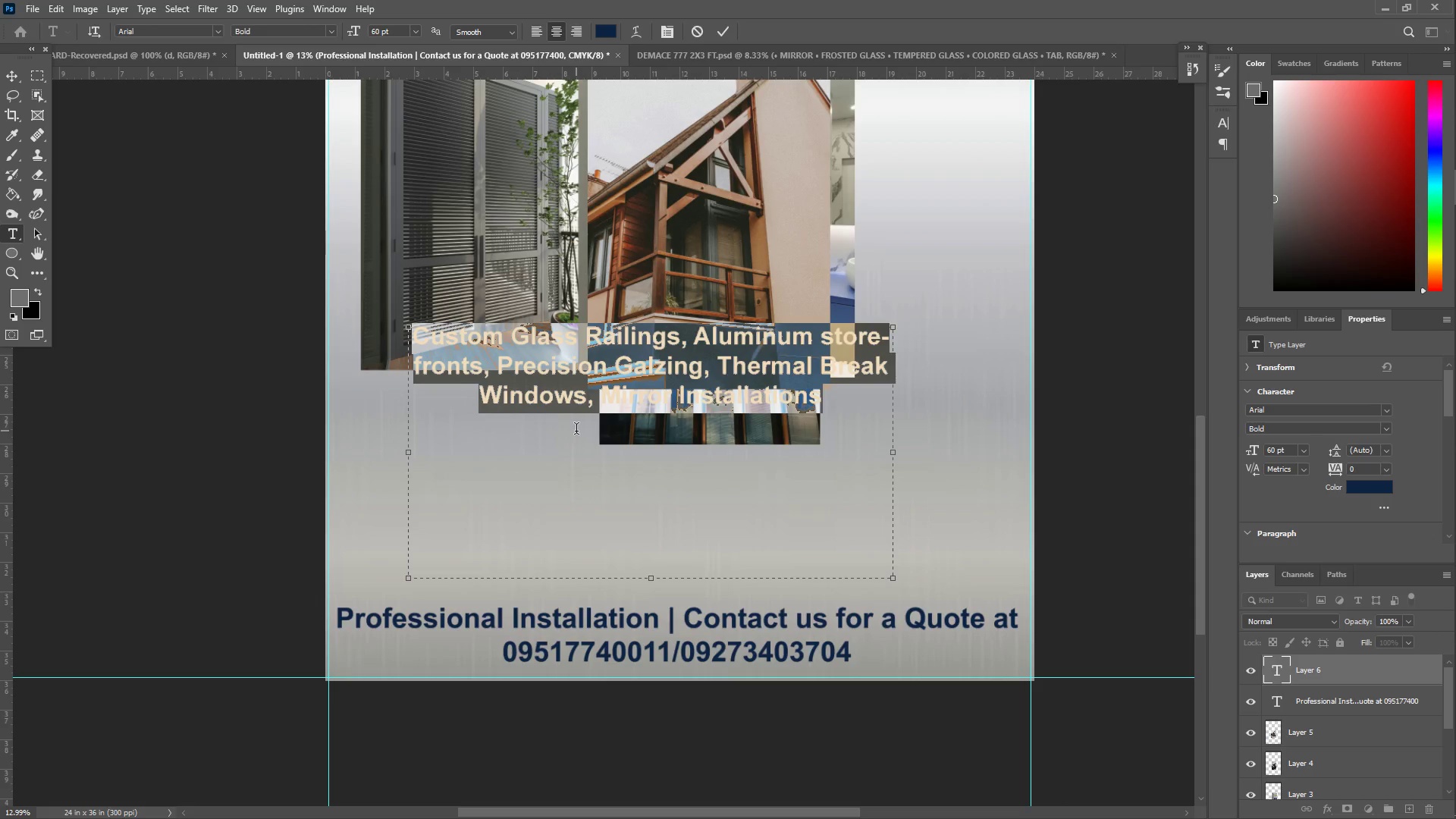 
left_click([576, 431])
 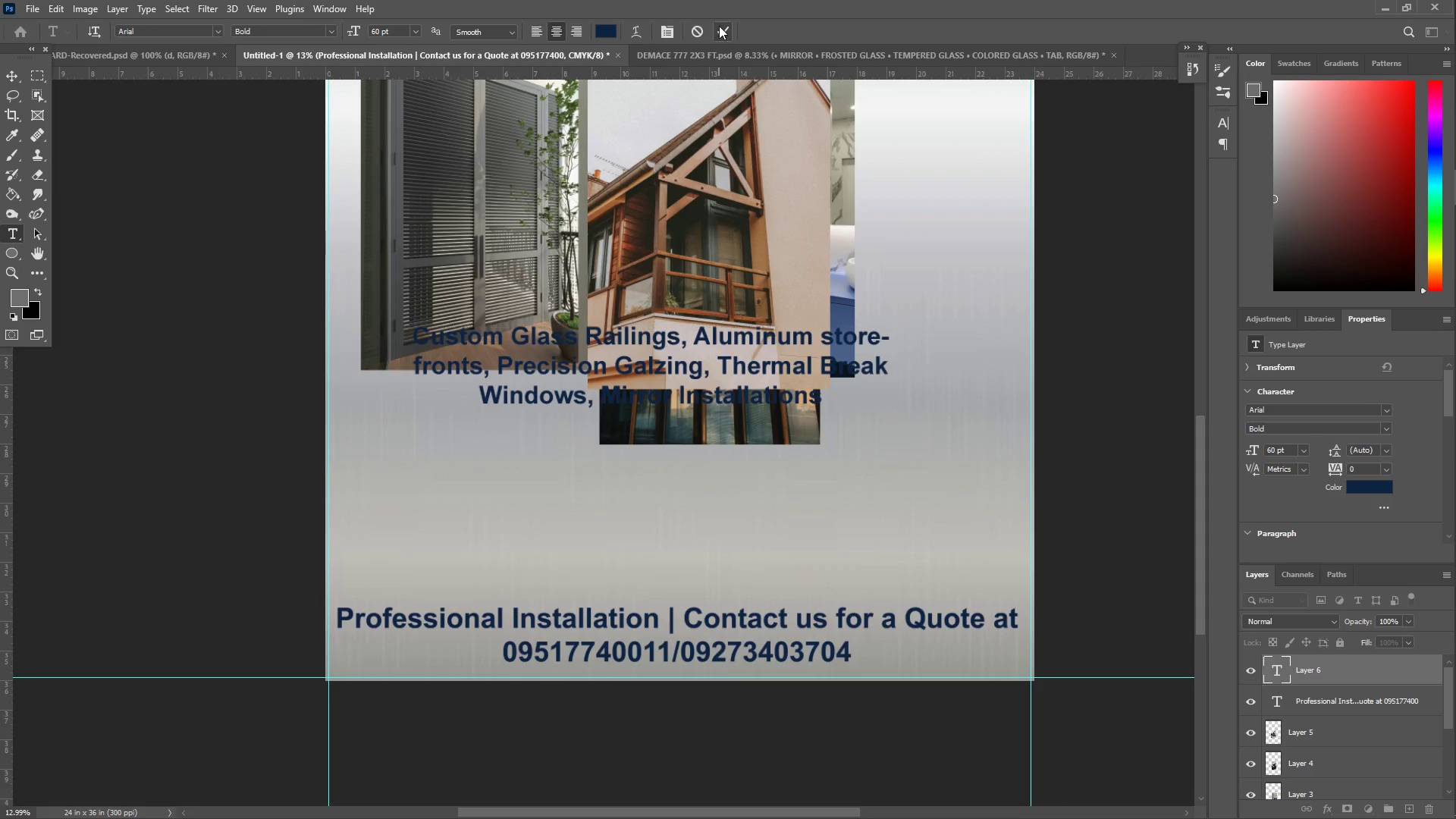 
type(zz)
 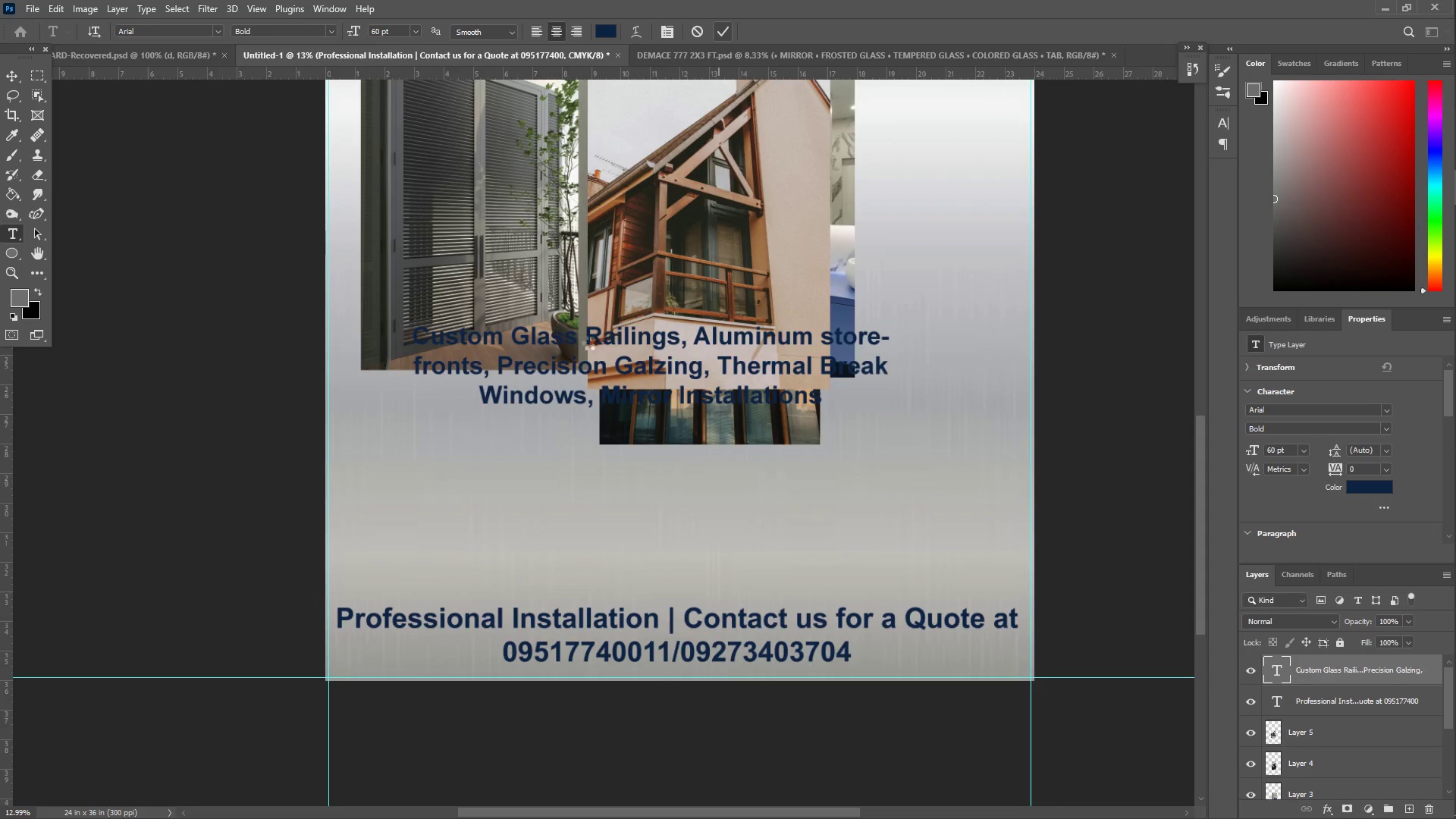 
left_click_drag(start_coordinate=[591, 344], to_coordinate=[522, 356])
 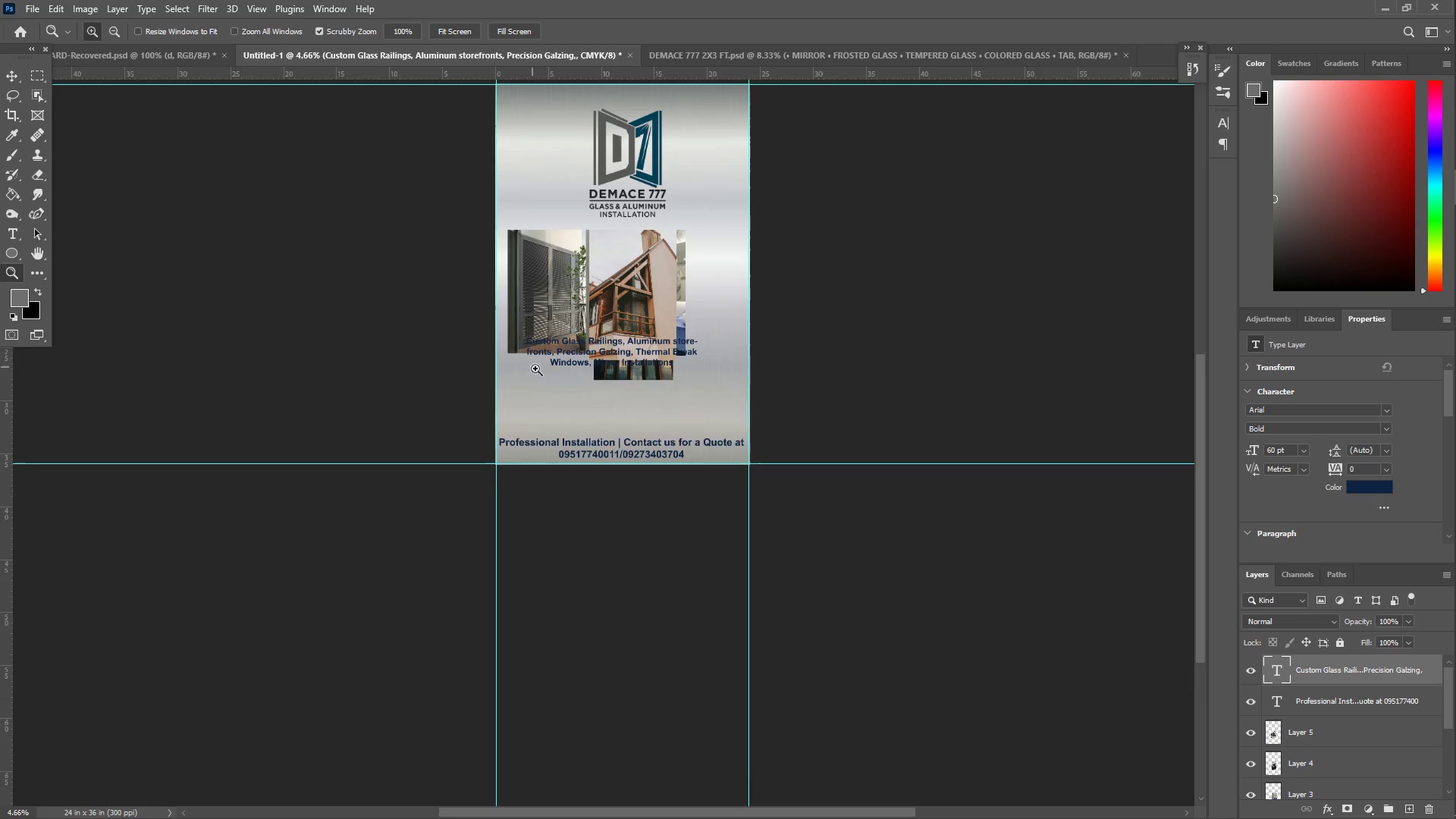 
left_click_drag(start_coordinate=[582, 385], to_coordinate=[627, 388])
 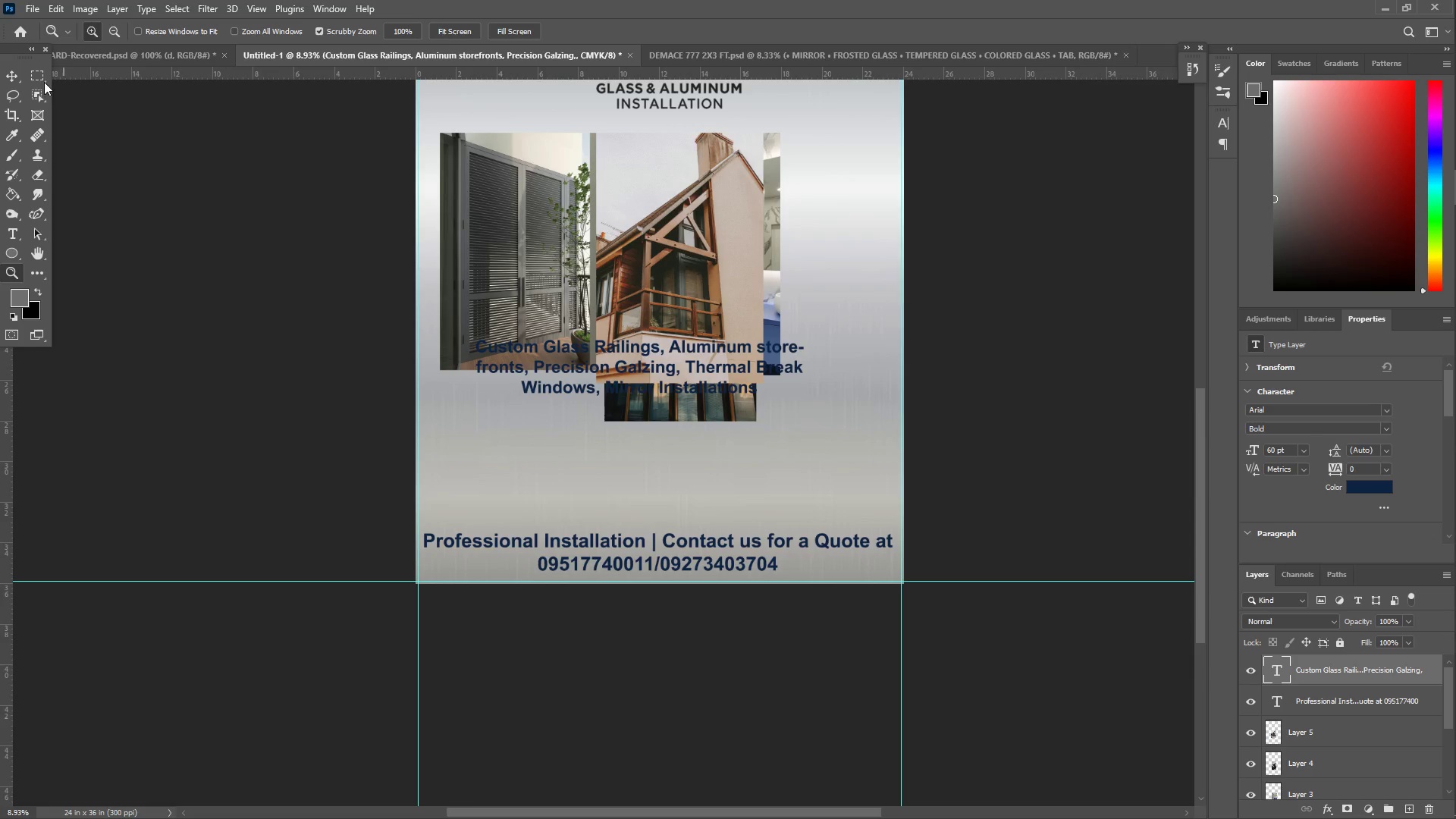 
scroll: coordinate [753, 297], scroll_direction: up, amount: 16.0
 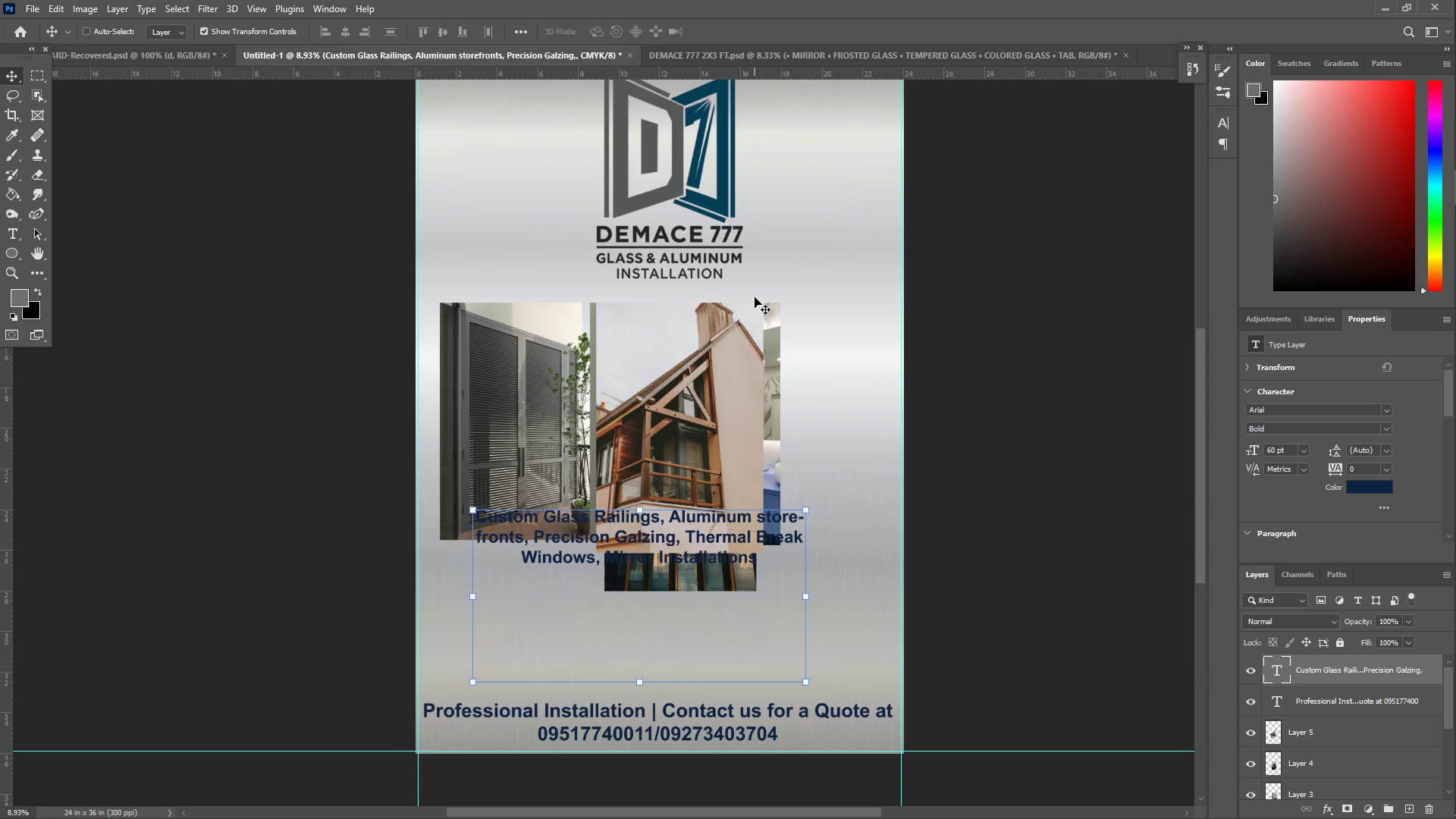 
wait(33.01)
 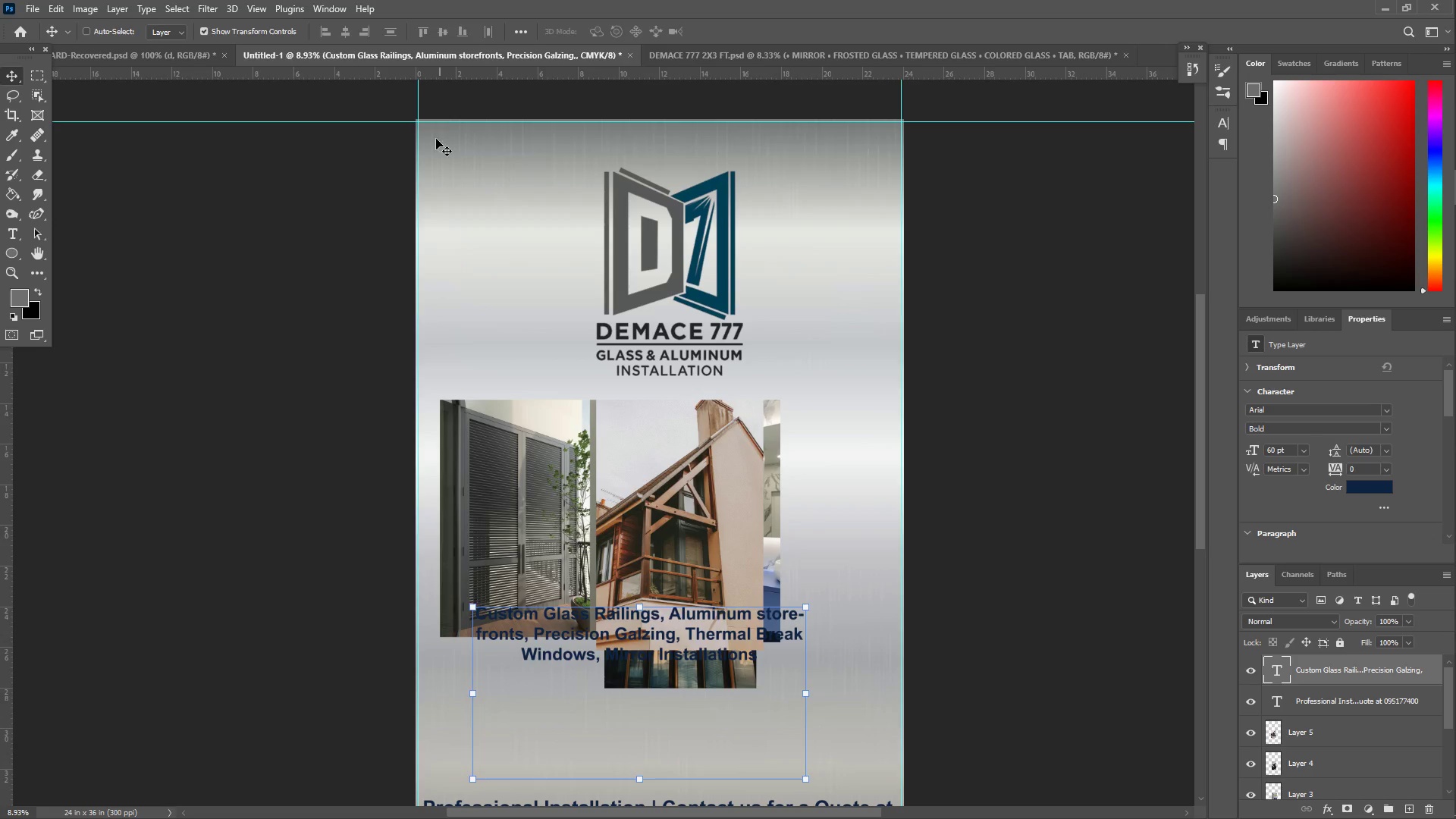 
type(zz)
 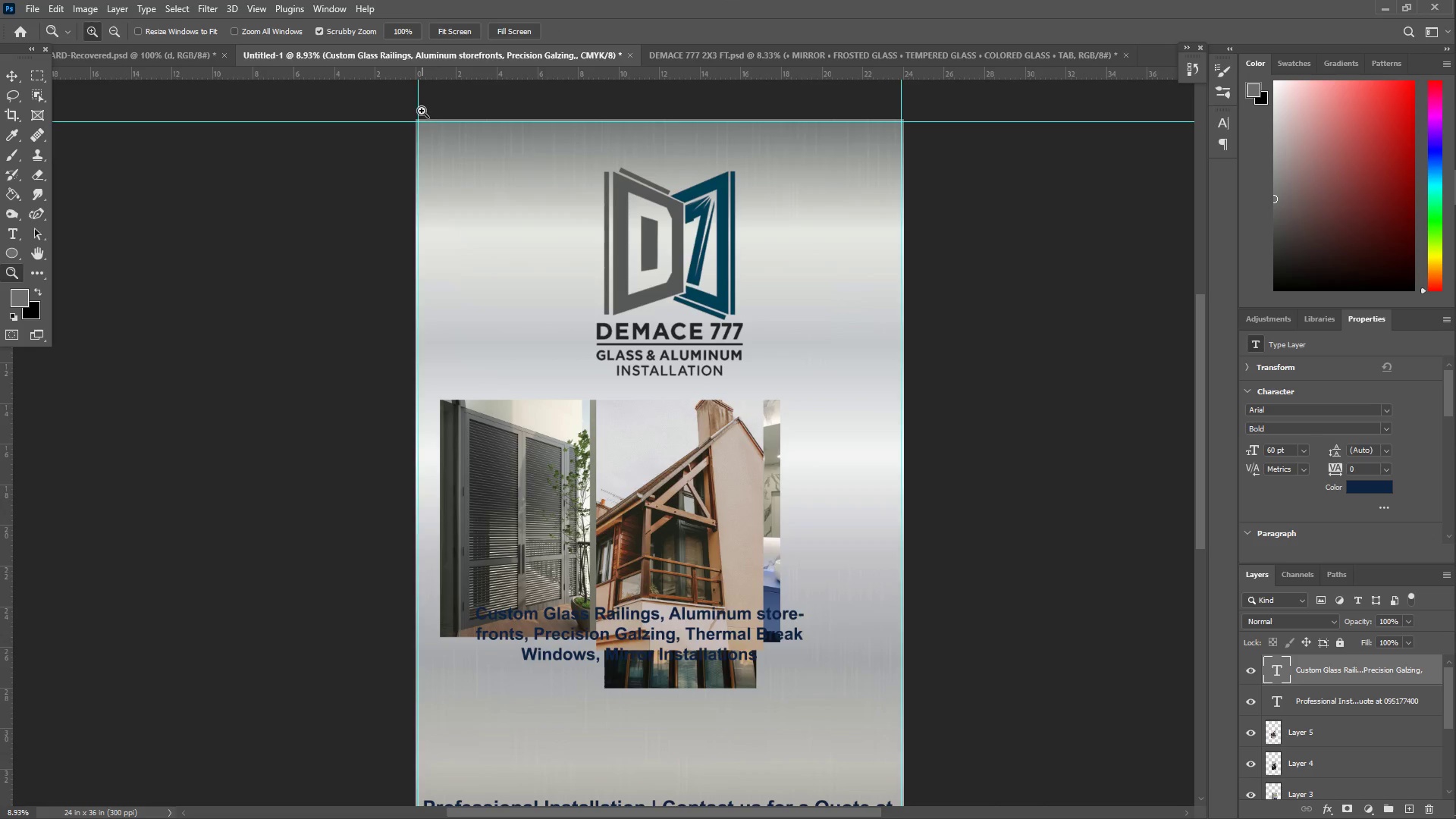 
scroll: coordinate [441, 190], scroll_direction: up, amount: 8.0
 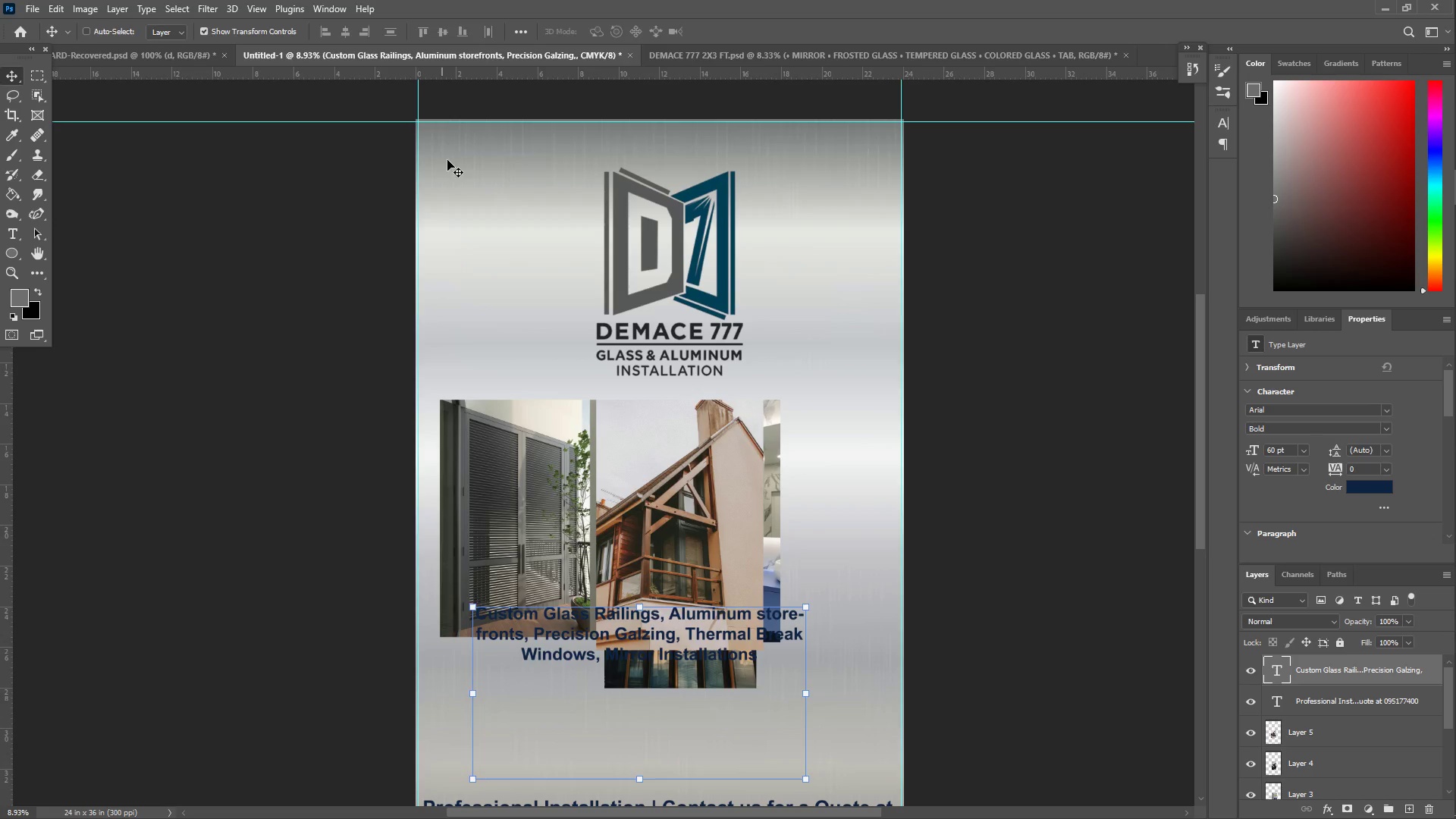 
left_click_drag(start_coordinate=[420, 110], to_coordinate=[635, 99])
 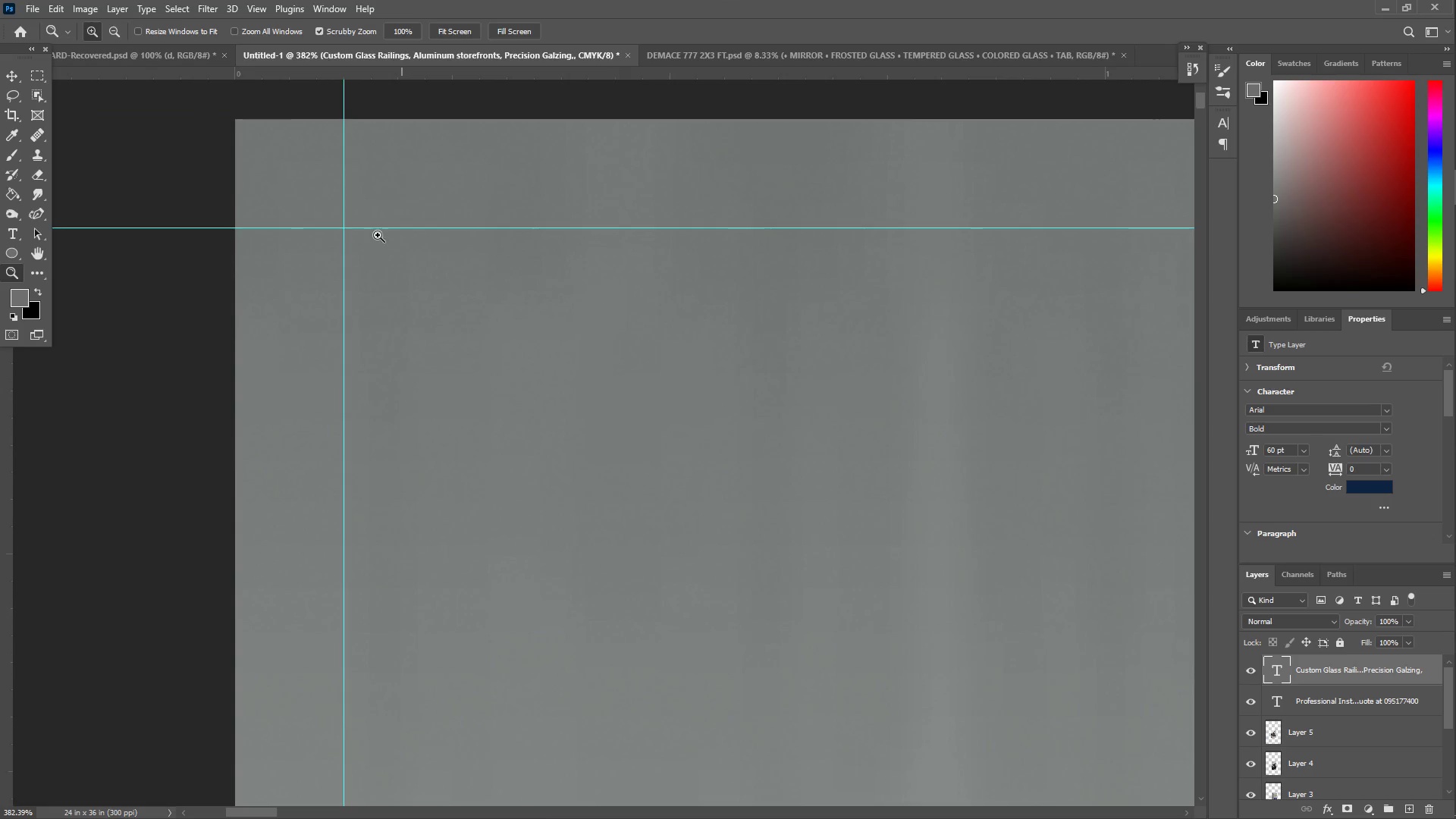 
hold_key(key=Space, duration=0.88)
 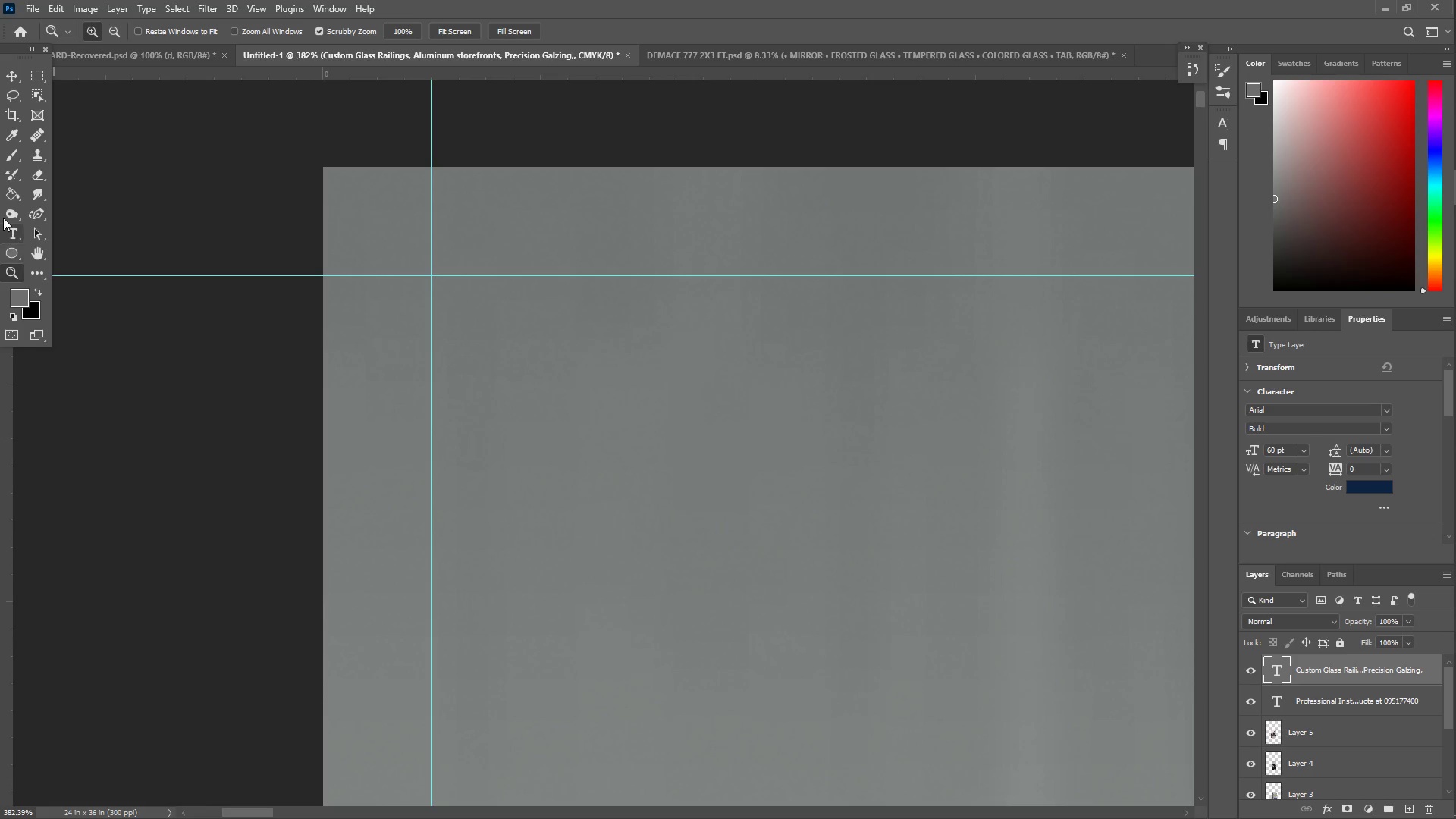 
left_click_drag(start_coordinate=[350, 274], to_coordinate=[438, 322])
 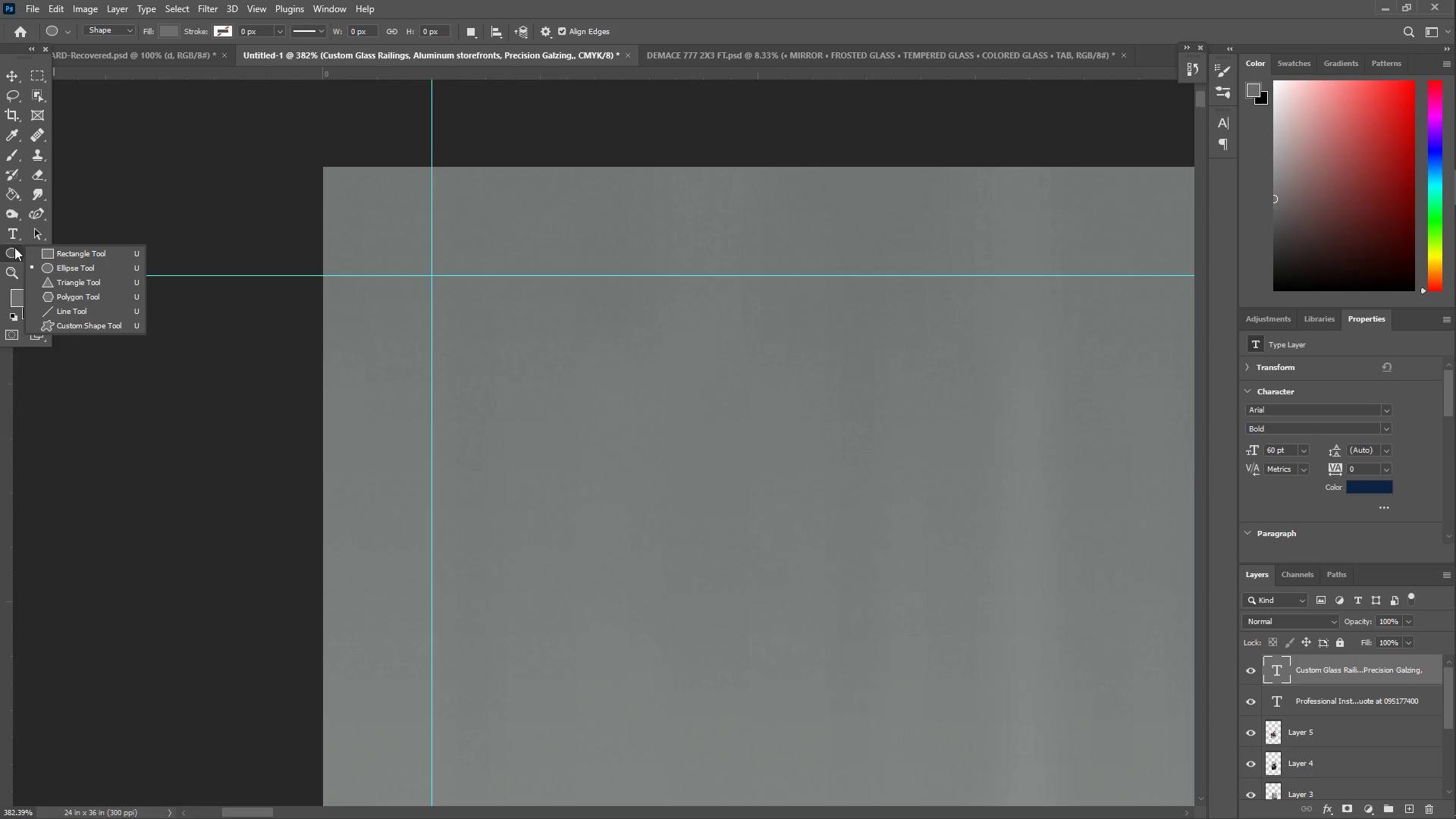 
left_click([70, 312])
 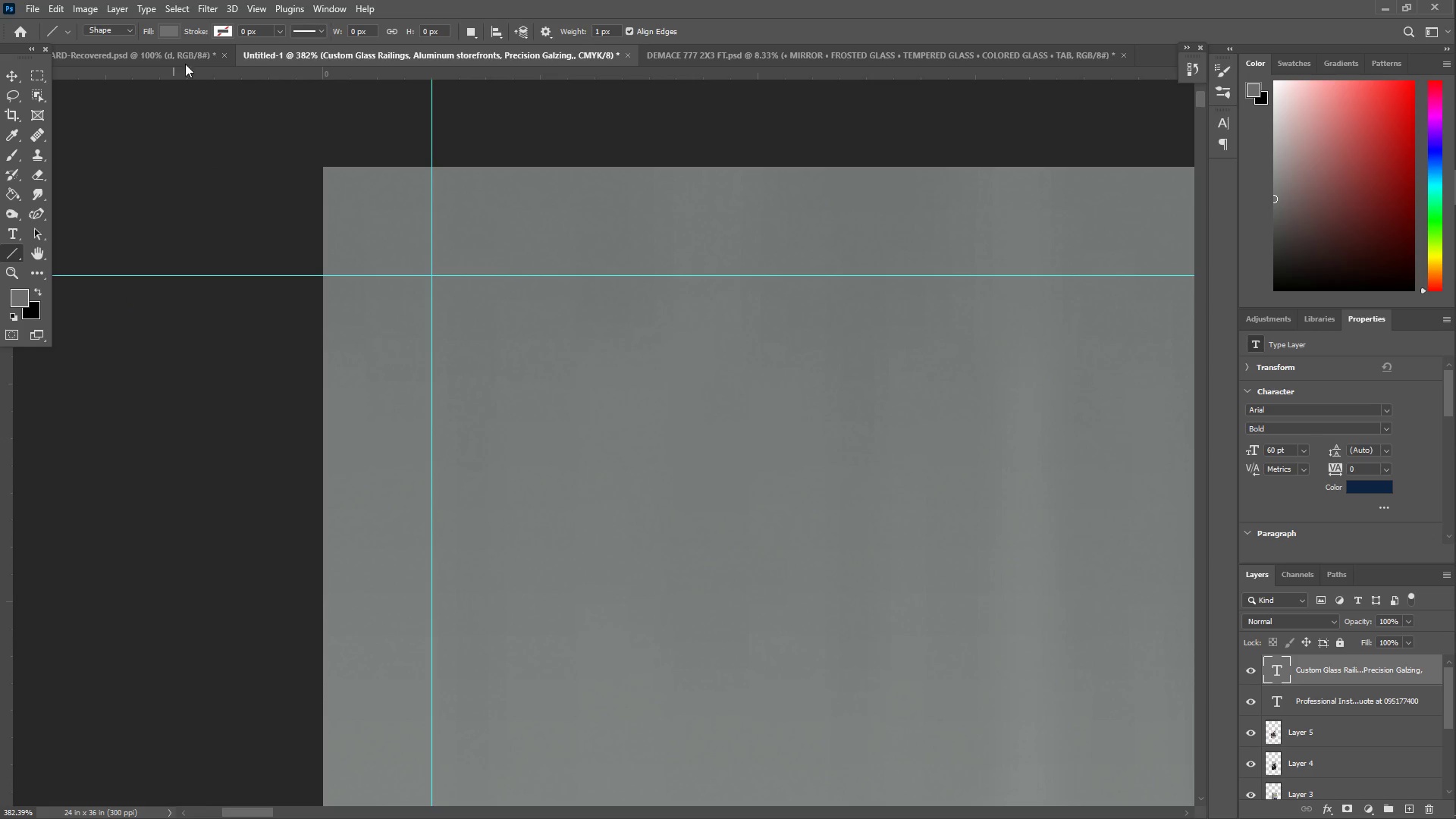 
left_click([168, 29])
 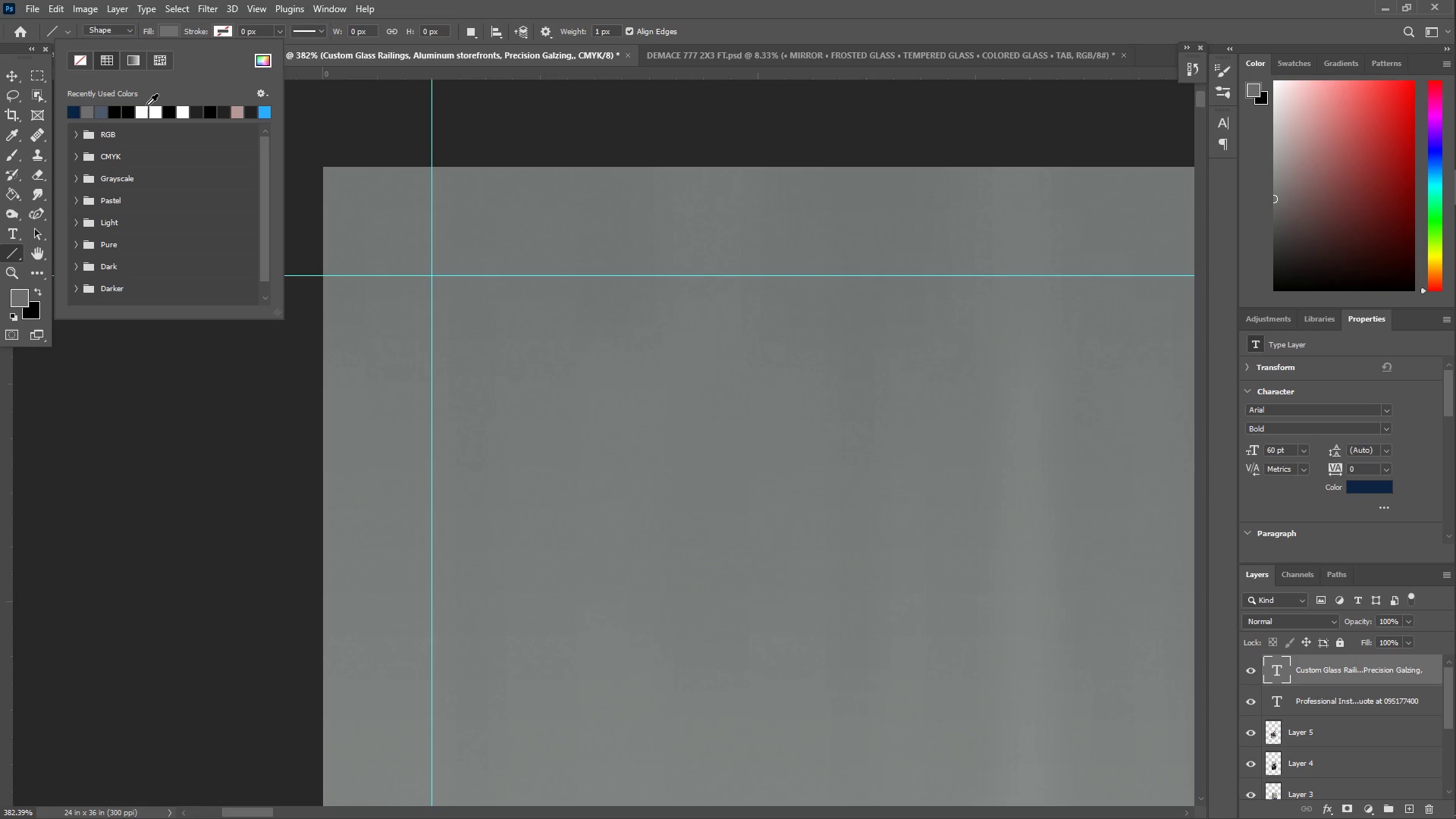 
left_click([144, 108])
 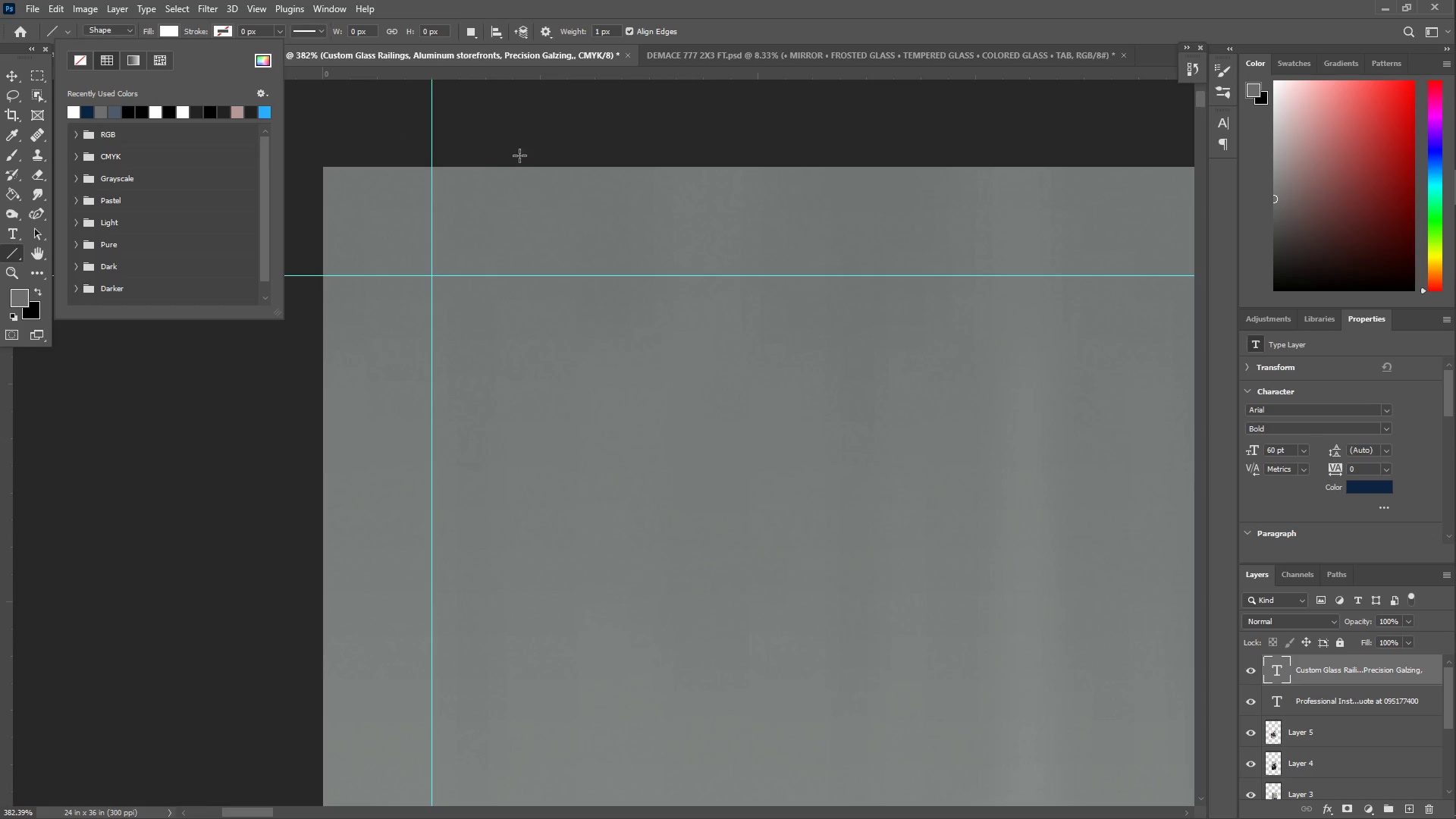 
hold_key(key=ShiftLeft, duration=1.5)
left_click_drag(start_coordinate=[432, 168], to_coordinate=[446, 278])
 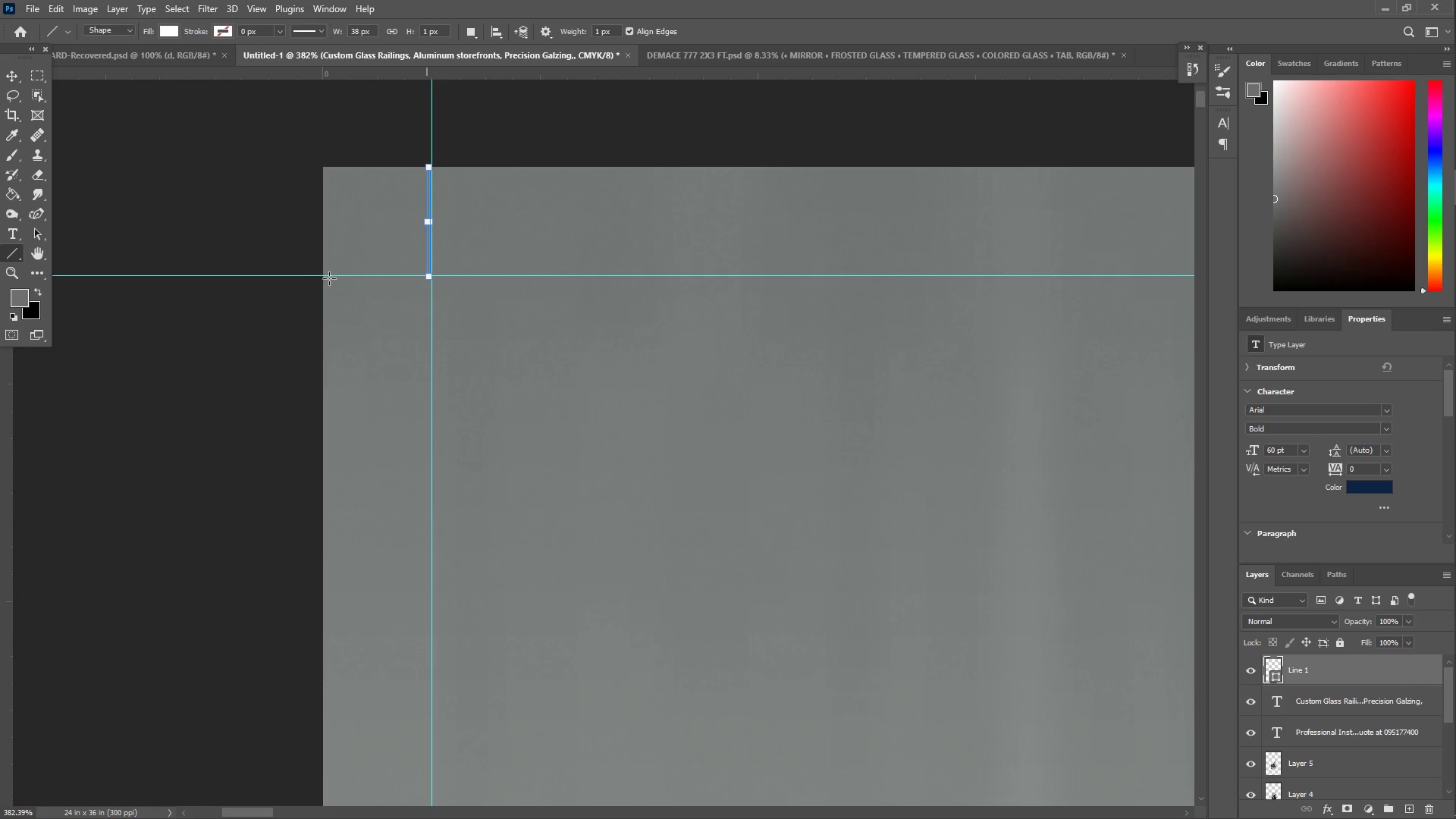 
hold_key(key=ShiftLeft, duration=1.52)
 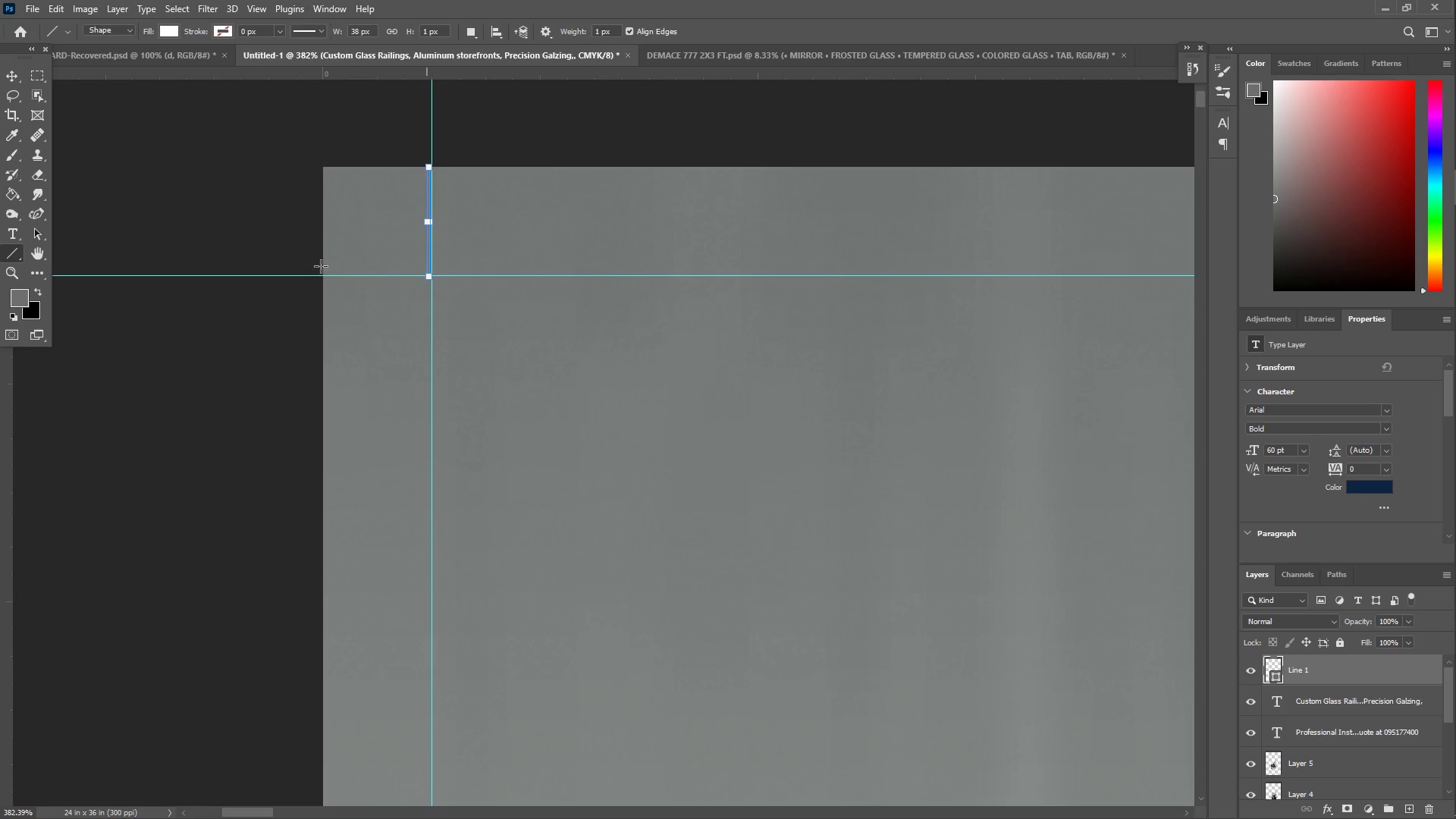 
hold_key(key=ShiftLeft, duration=0.72)
 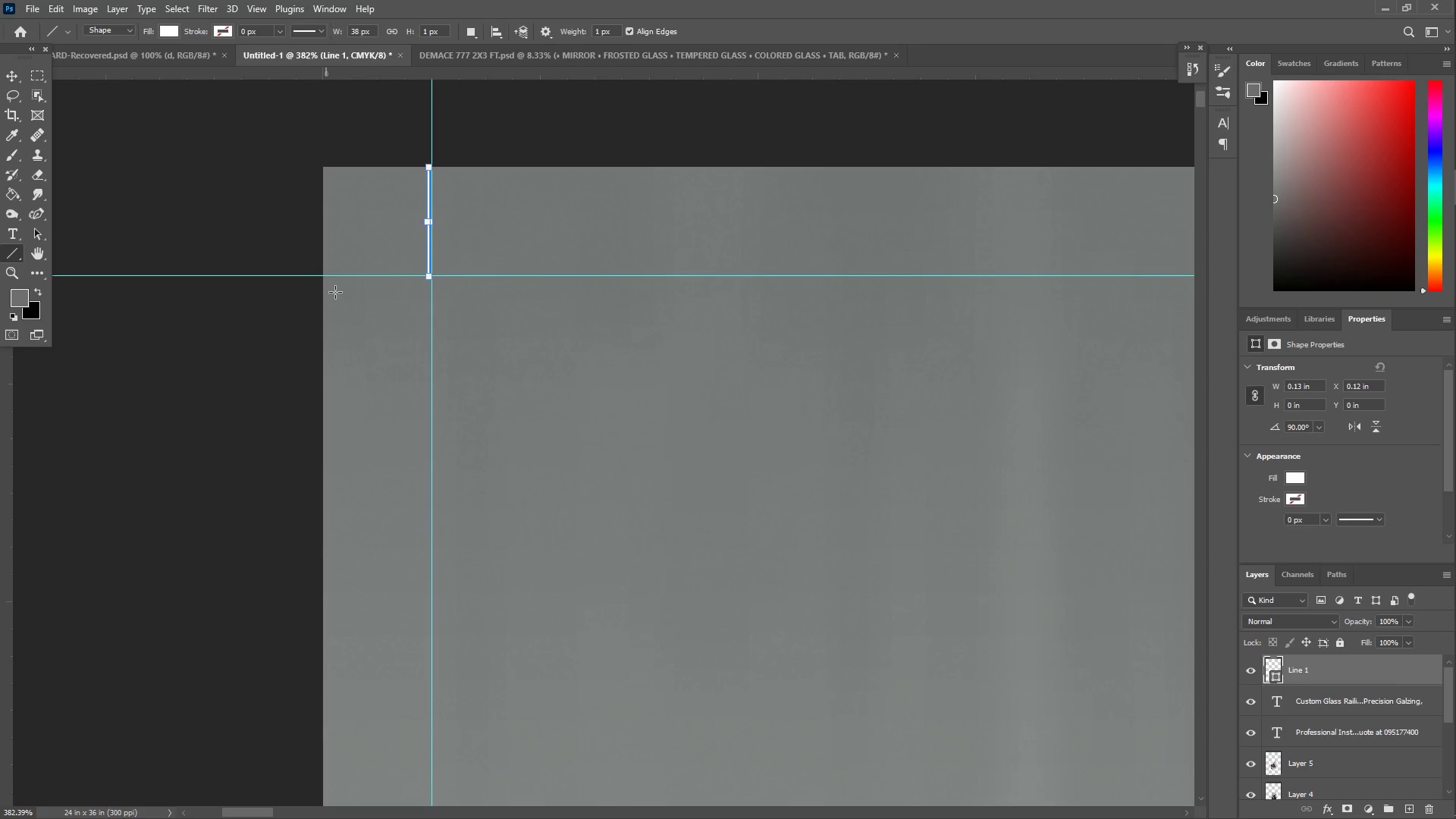 
key(Z)
 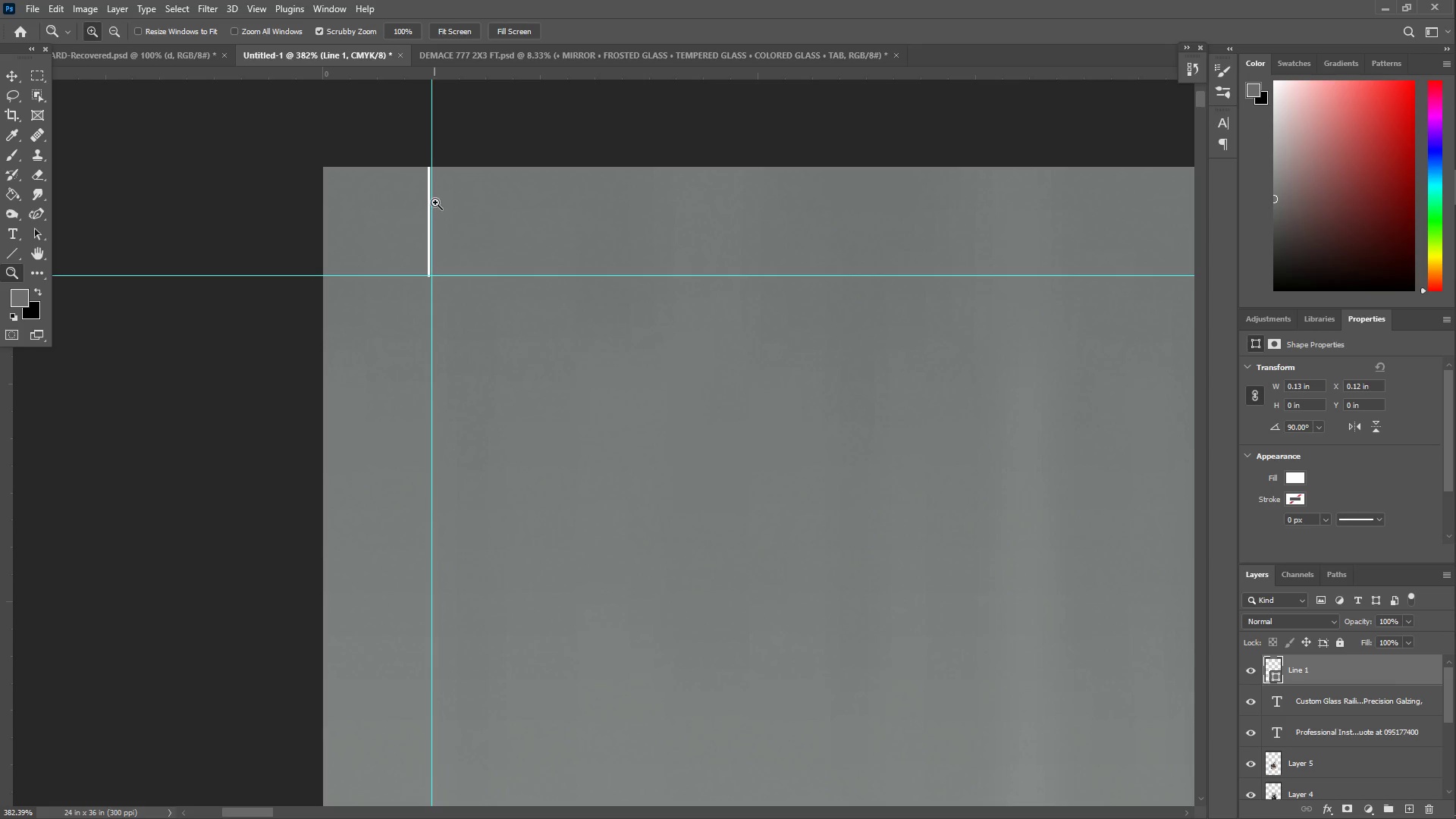 
left_click_drag(start_coordinate=[444, 196], to_coordinate=[519, 190])
 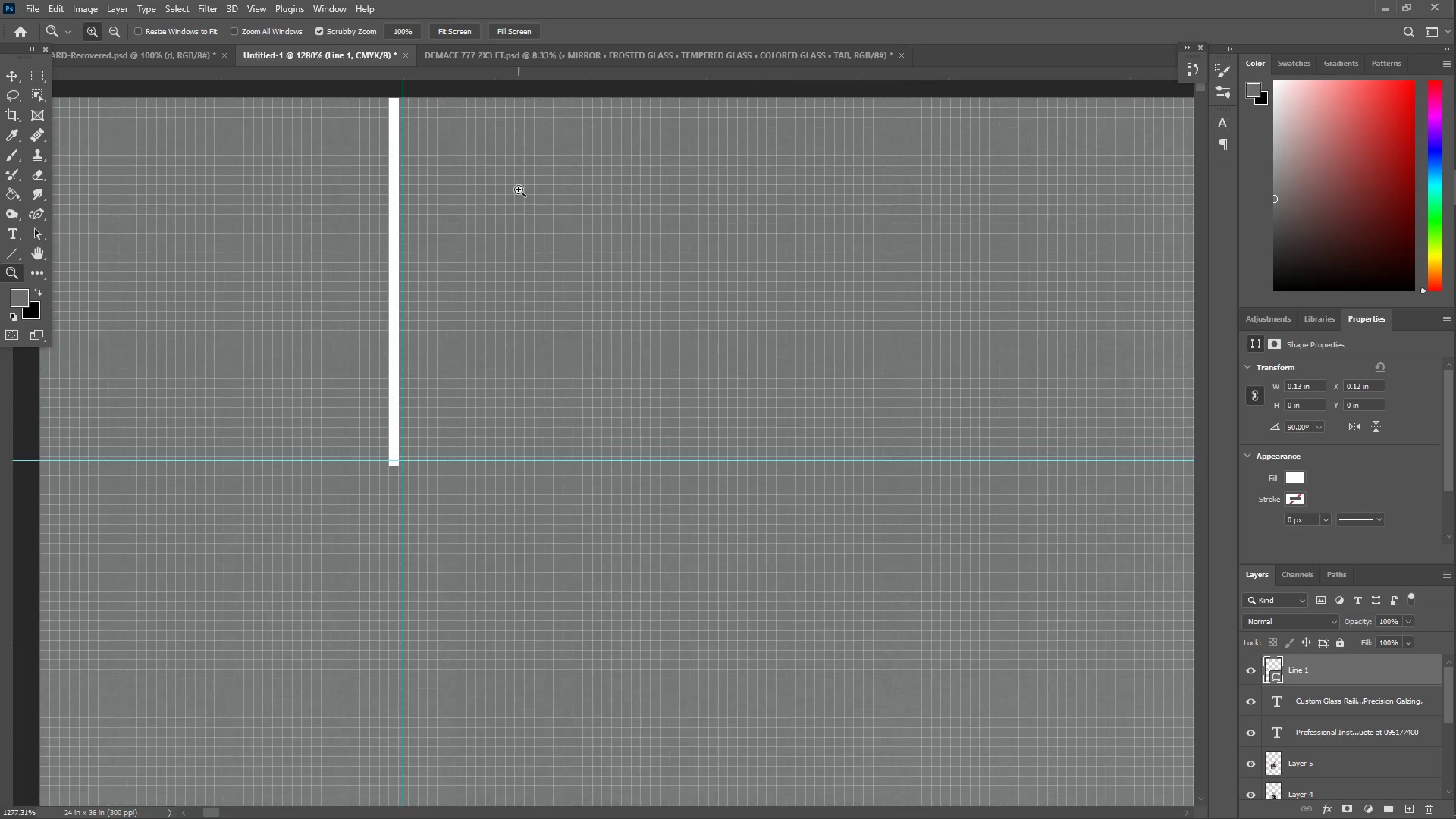 
key(Control+Z)
 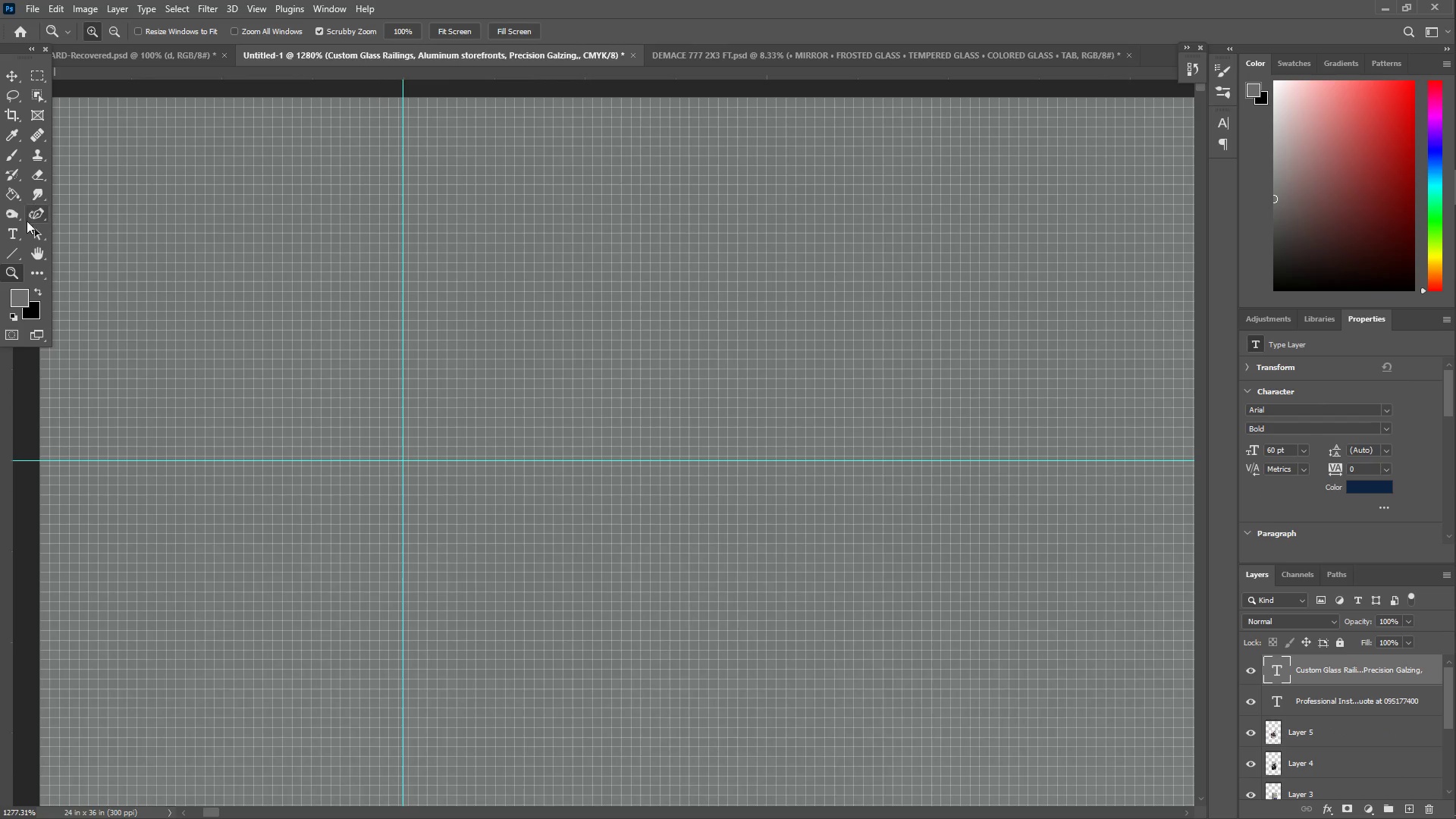 
left_click([7, 253])
 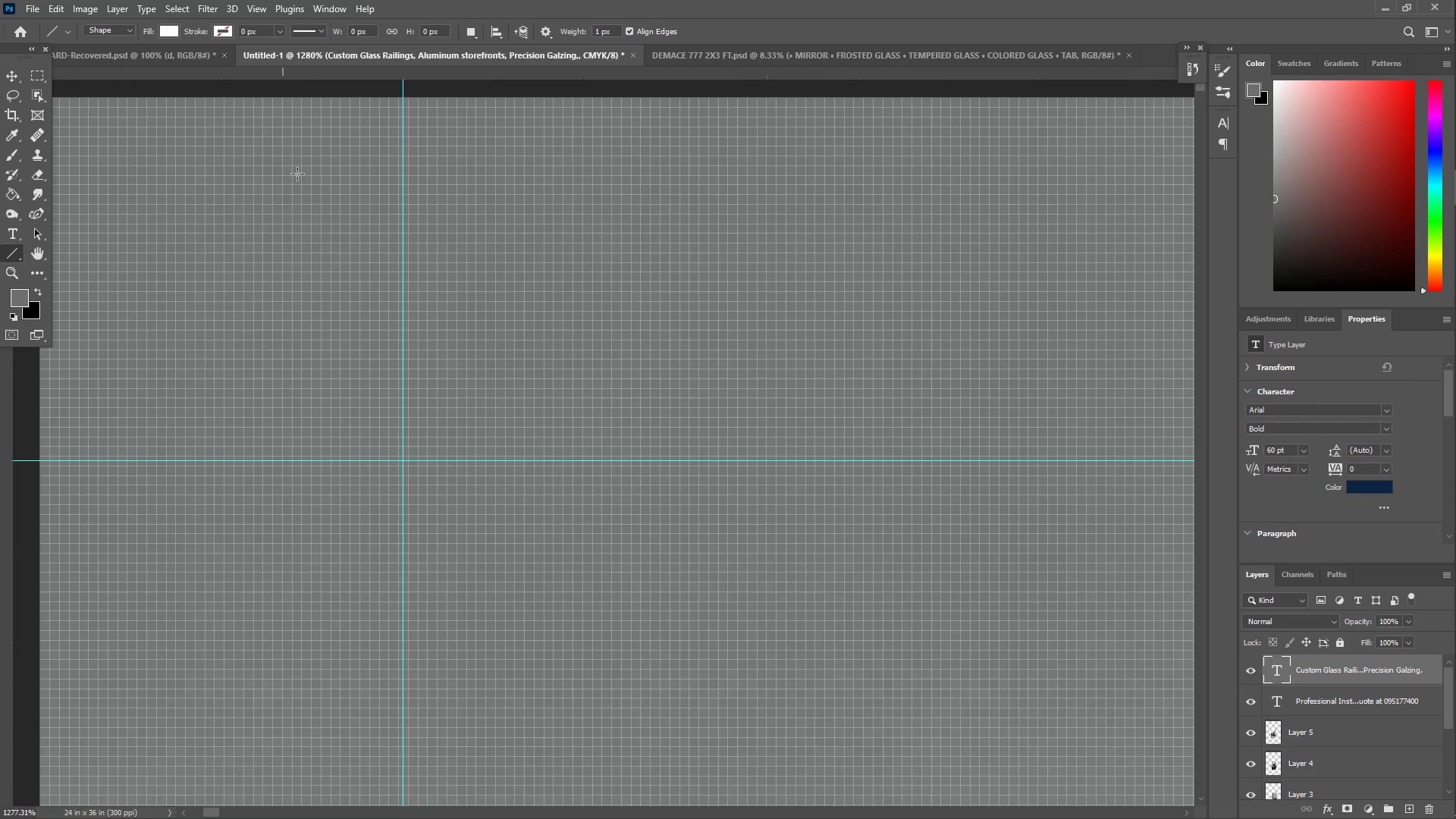 
hold_key(key=ShiftLeft, duration=1.17)
 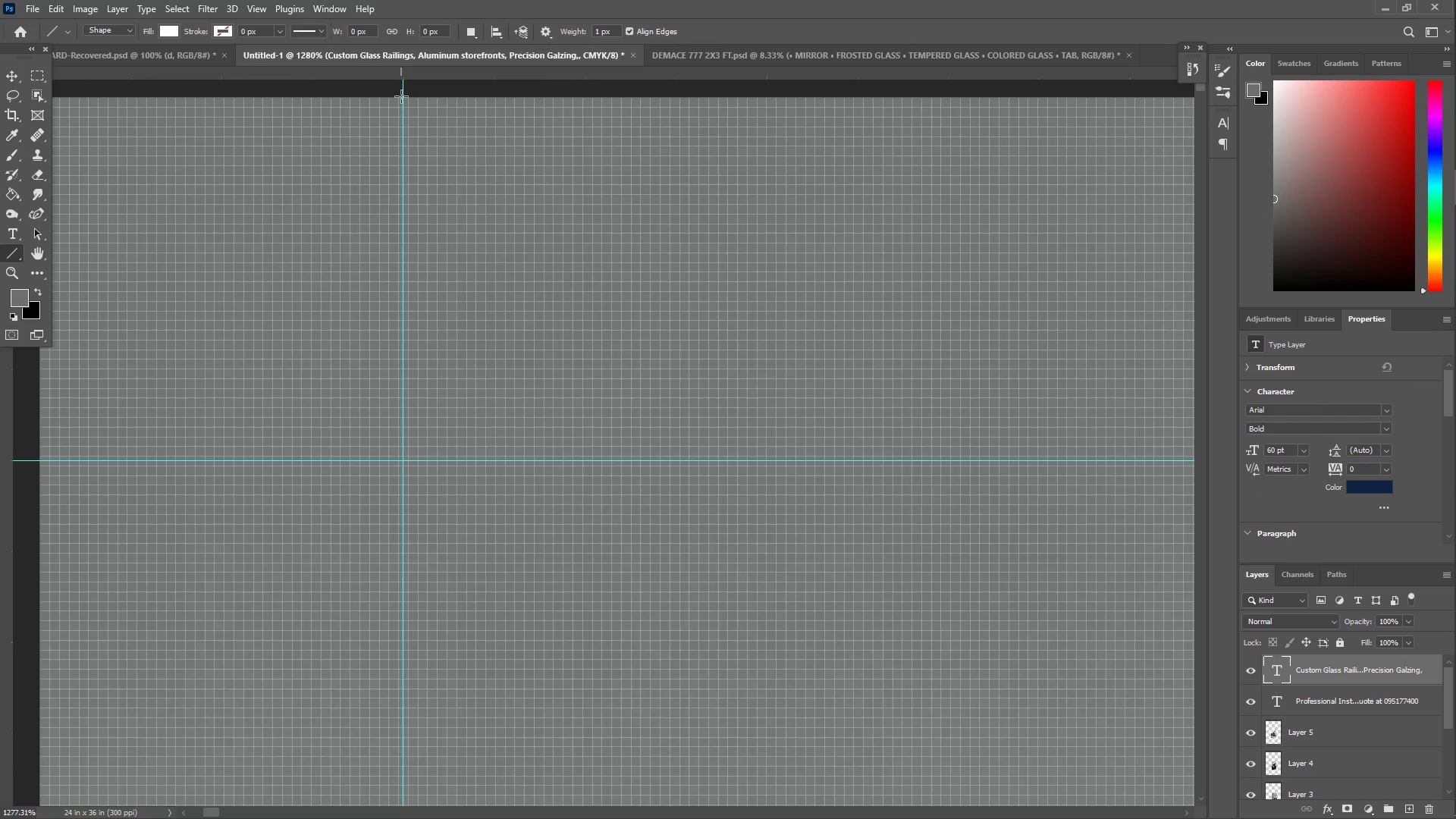 
hold_key(key=ShiftLeft, duration=1.52)
left_click_drag(start_coordinate=[404, 96], to_coordinate=[411, 450])
 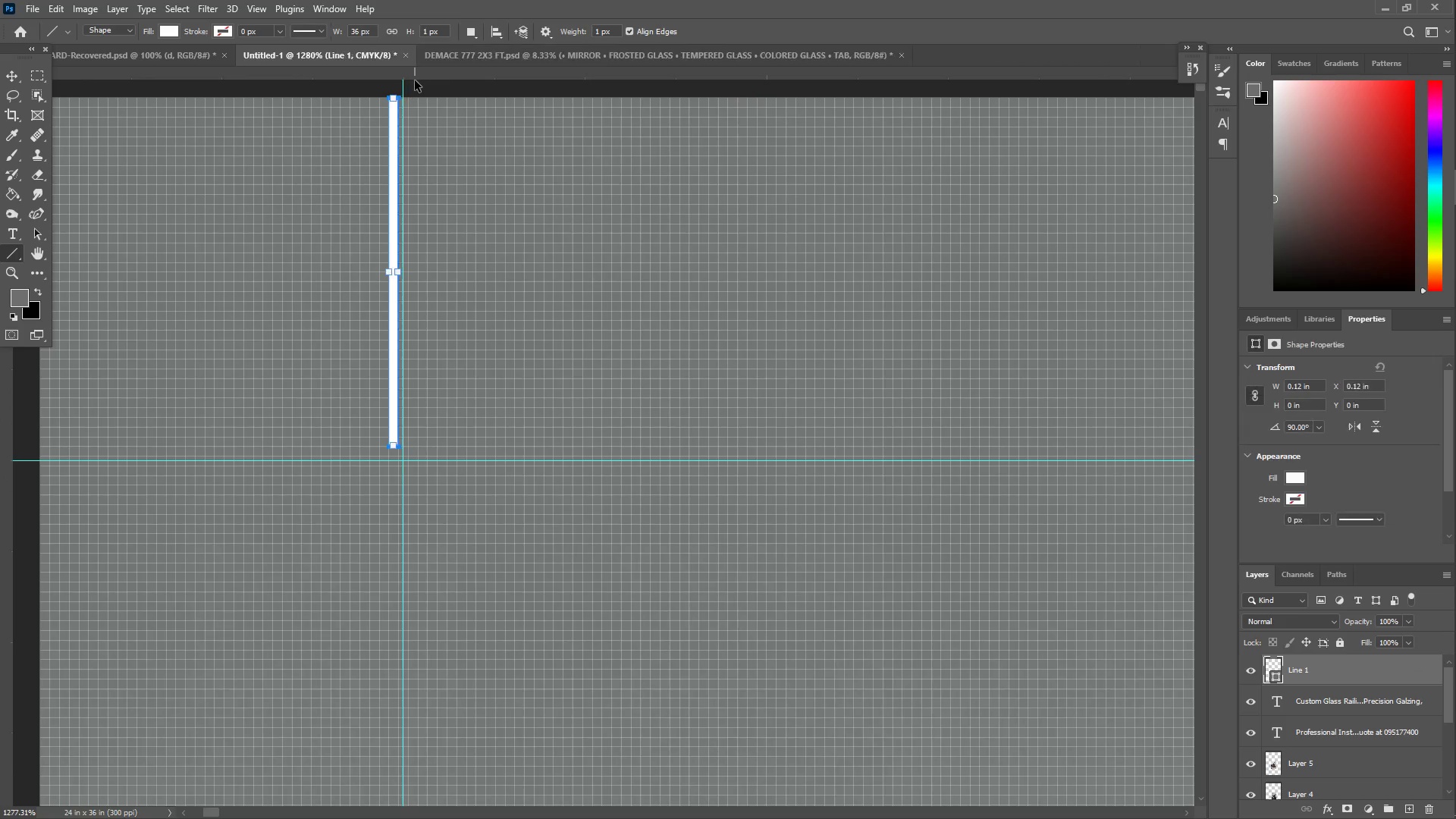 
key(Shift+ShiftLeft)
 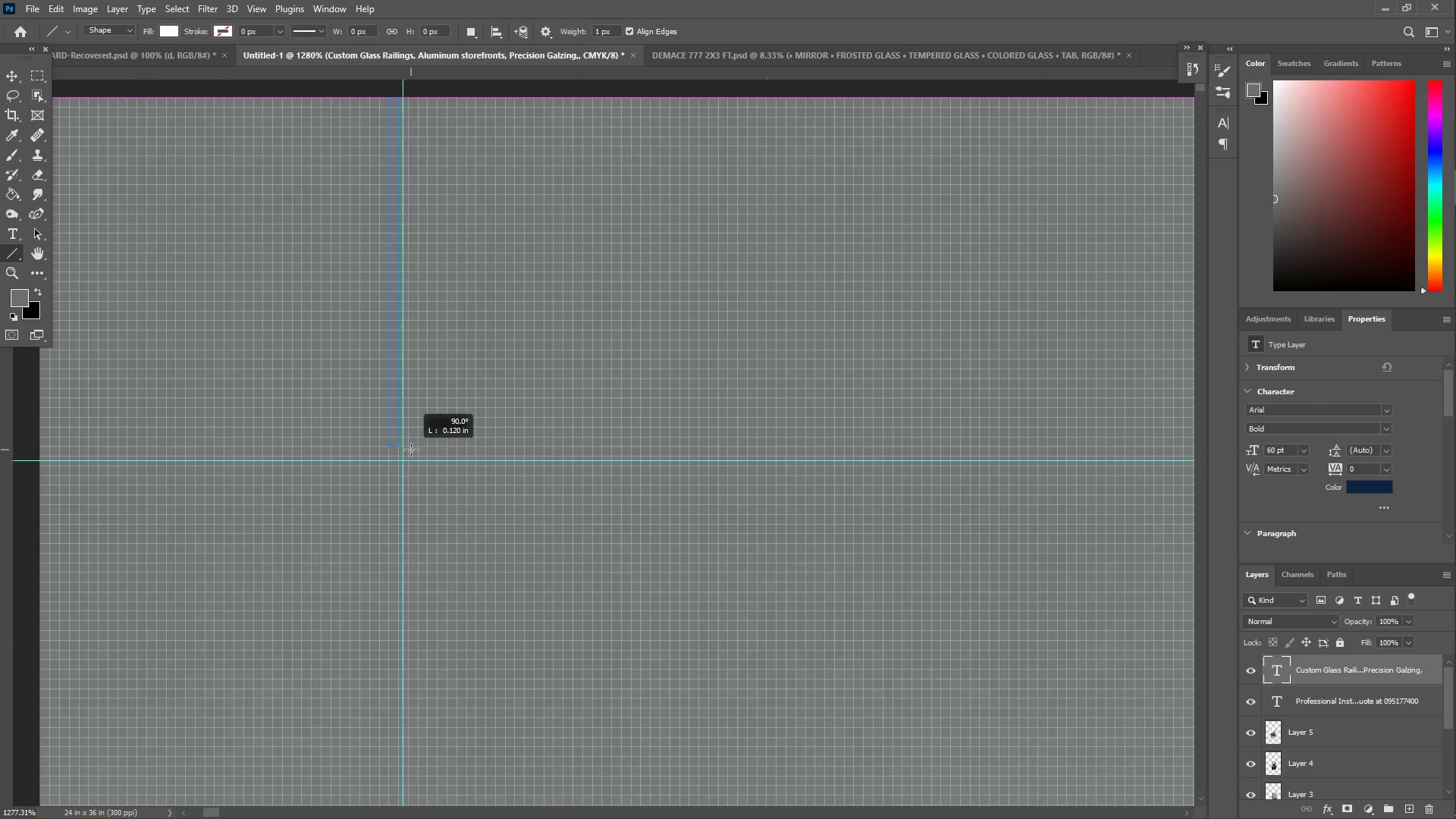 
key(Shift+ShiftLeft)
 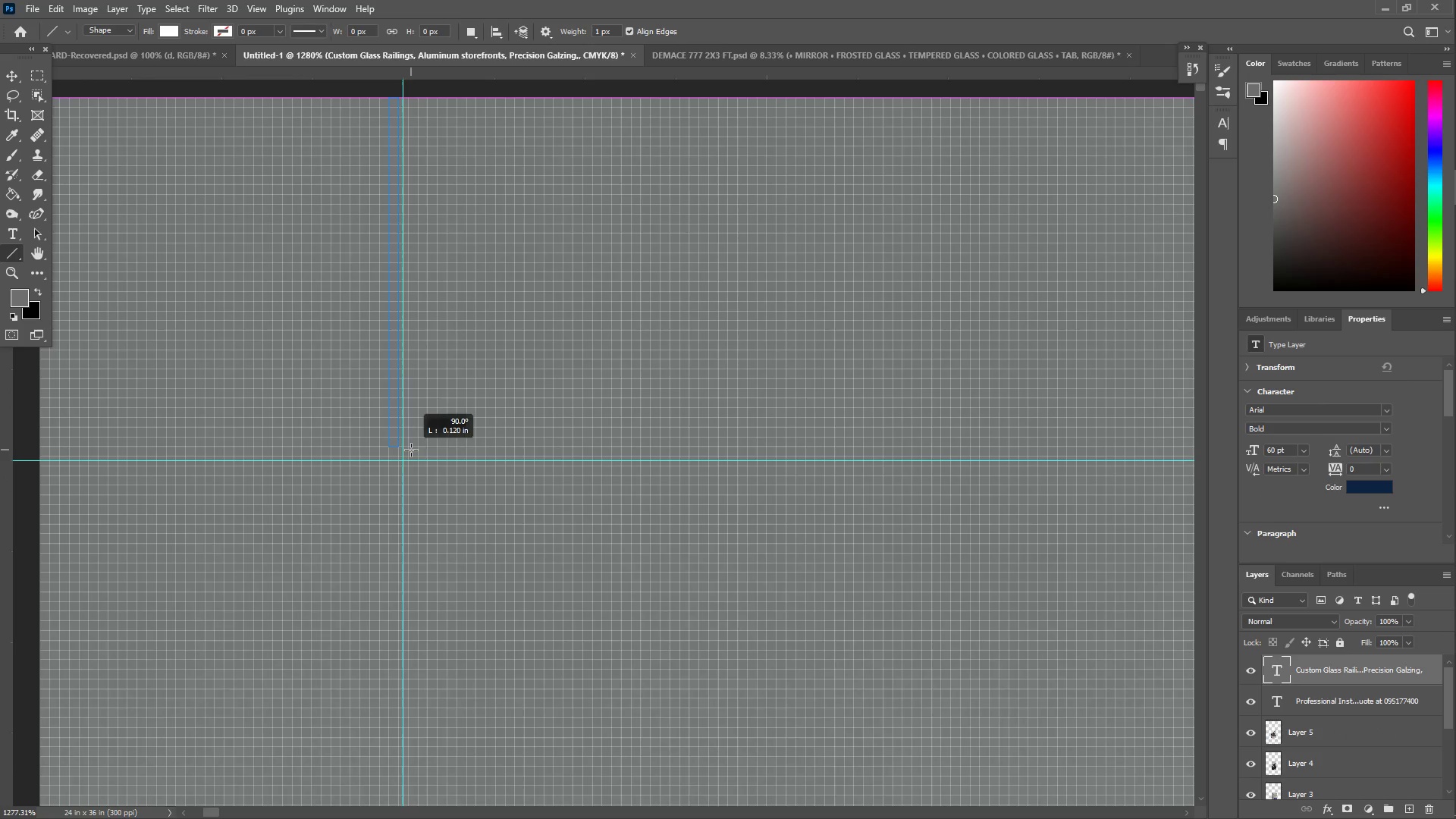 
key(Shift+ShiftLeft)
 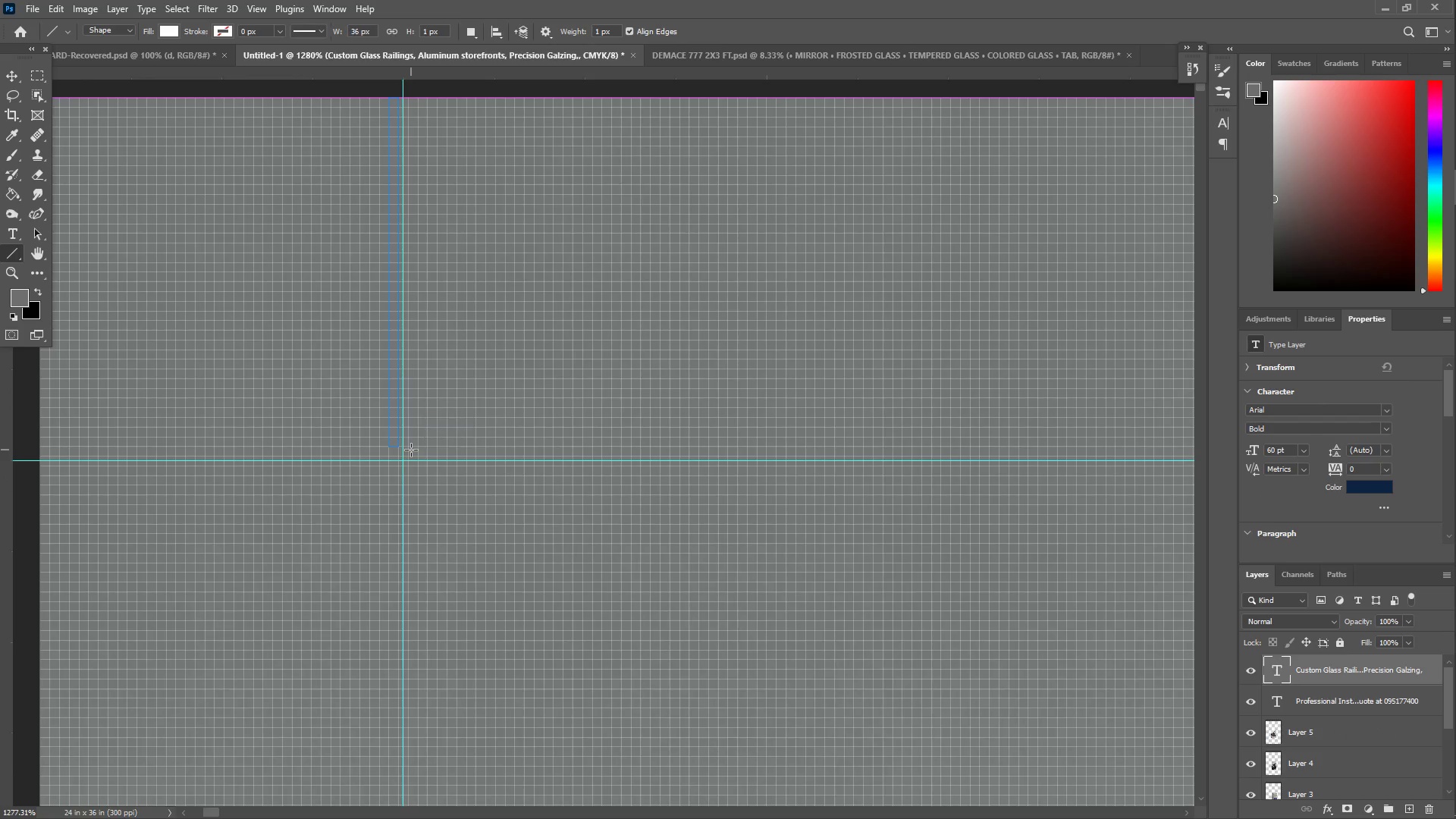 
key(Shift+ShiftLeft)
 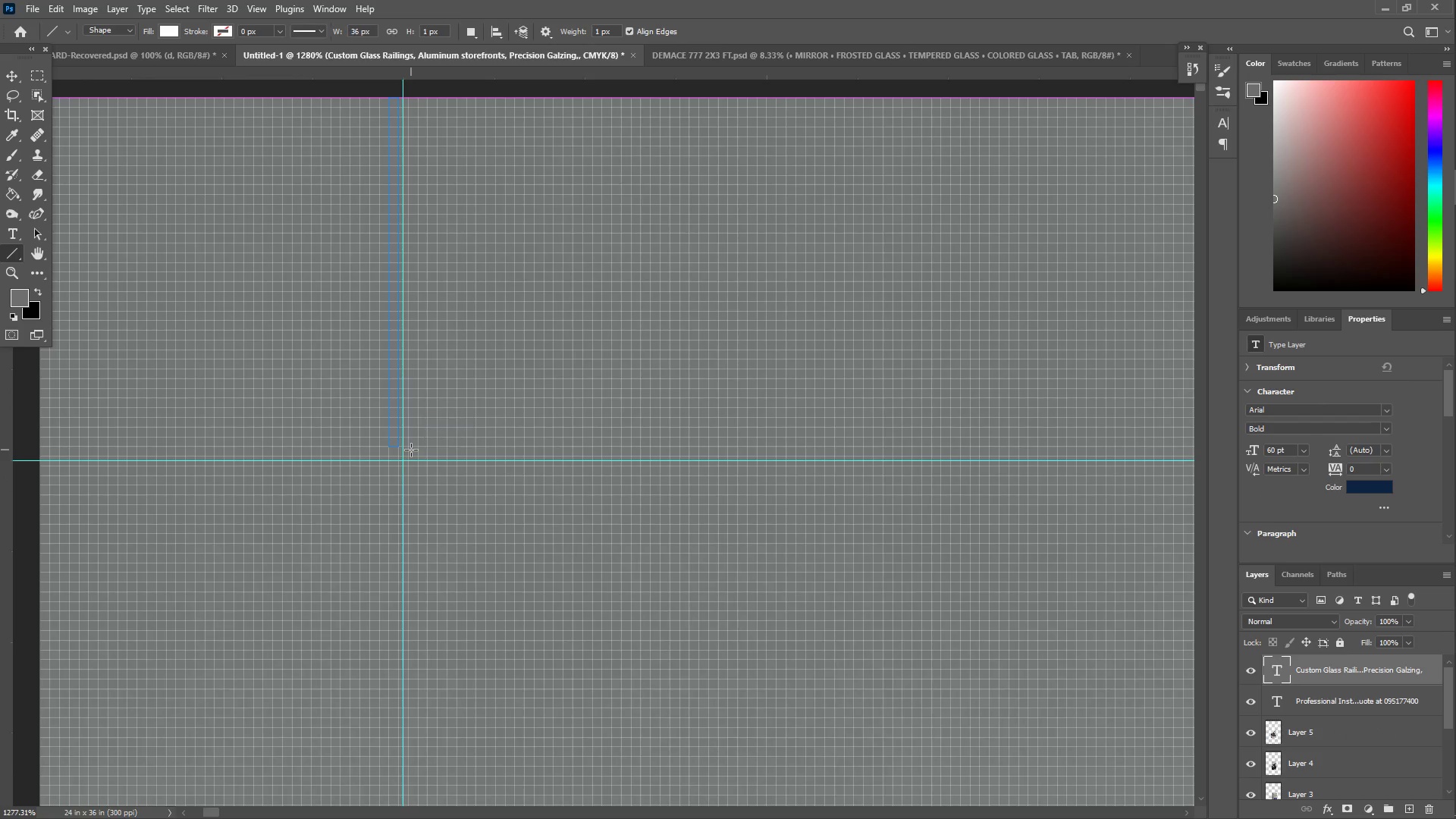 
key(Shift+ShiftLeft)
 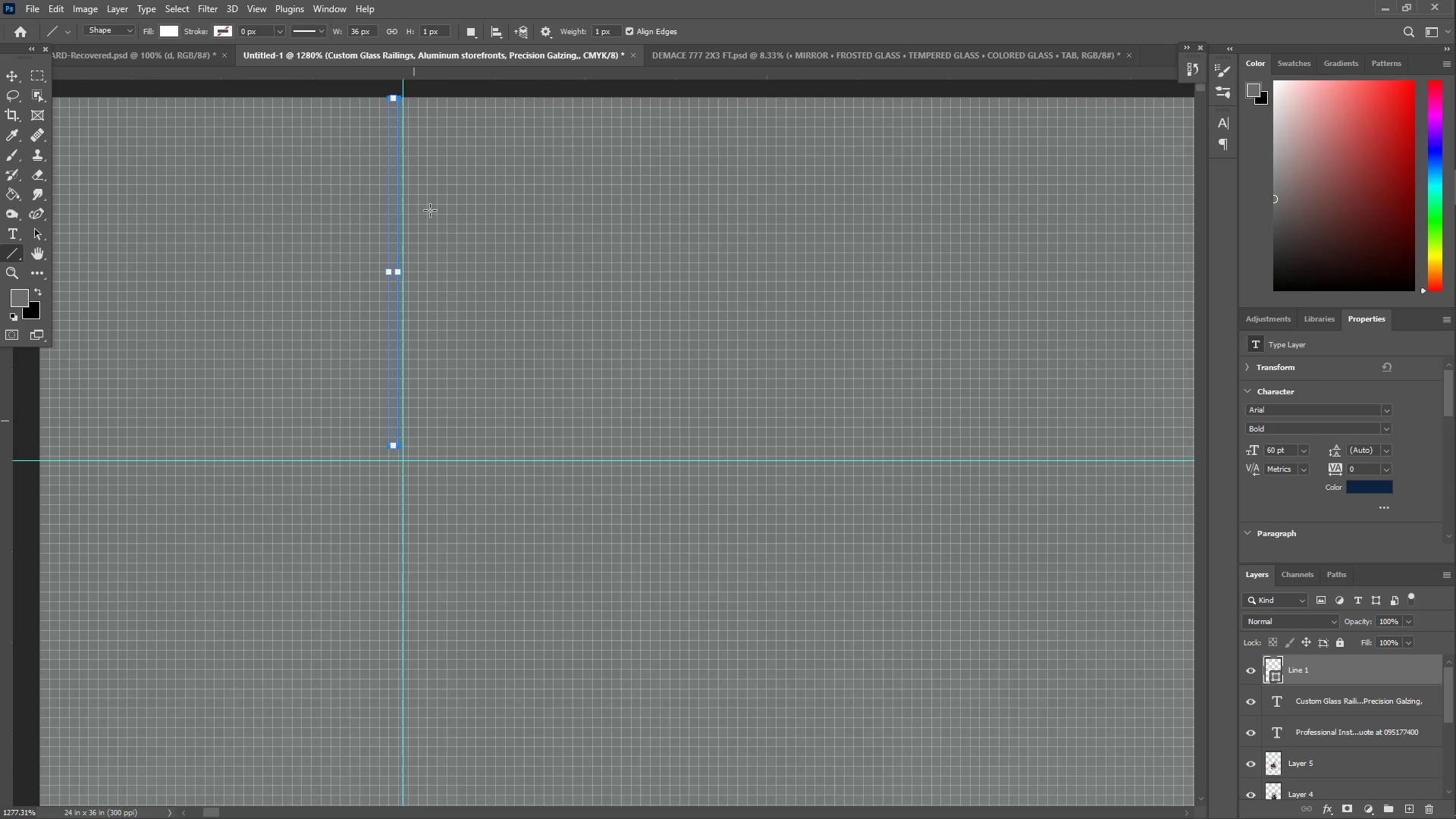 
key(Control+Z)
 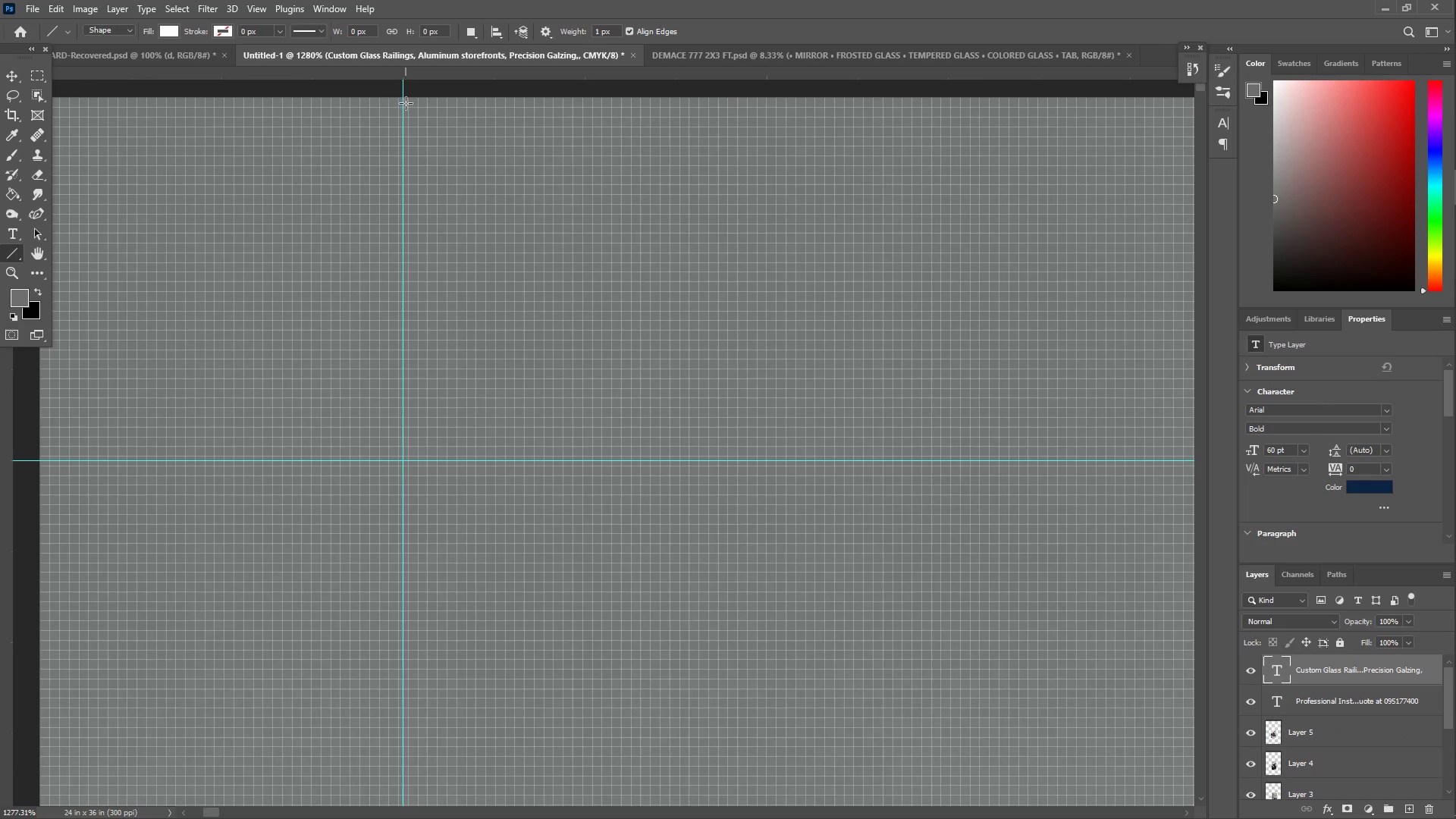 
left_click_drag(start_coordinate=[405, 102], to_coordinate=[412, 418])
 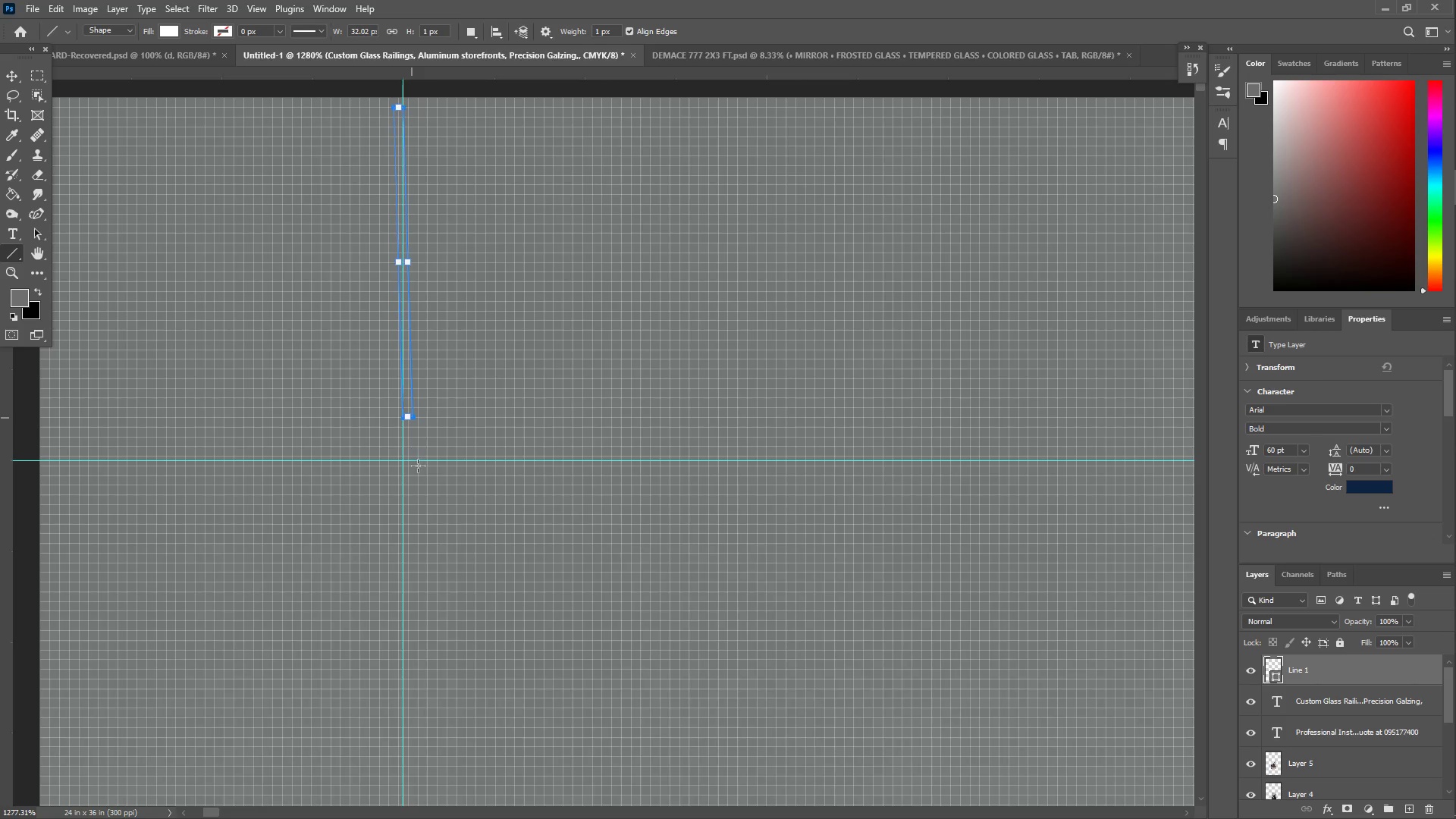 
key(Control+Z)
 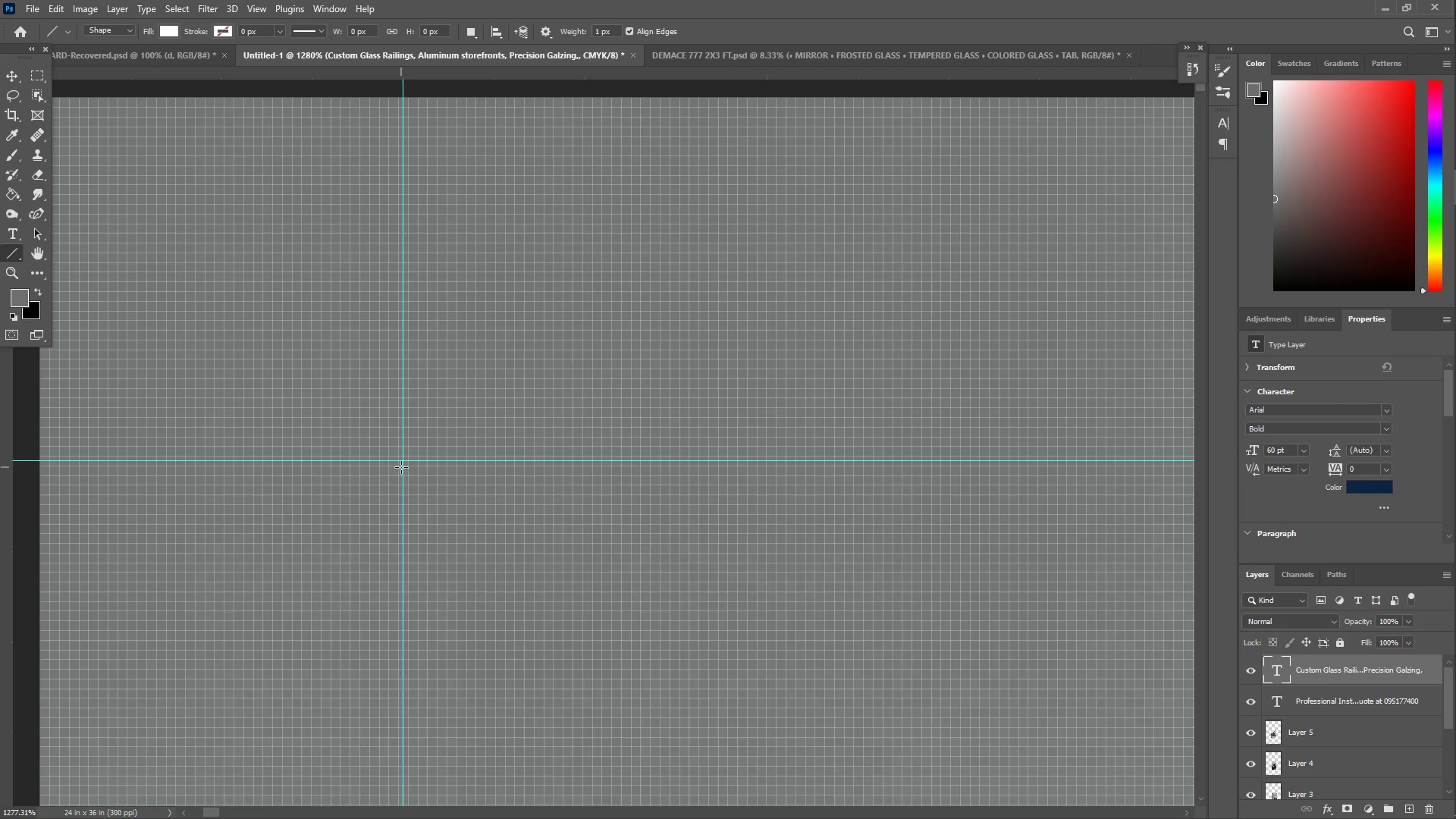 
hold_key(key=ShiftLeft, duration=1.51)
left_click_drag(start_coordinate=[403, 458], to_coordinate=[419, 98])
 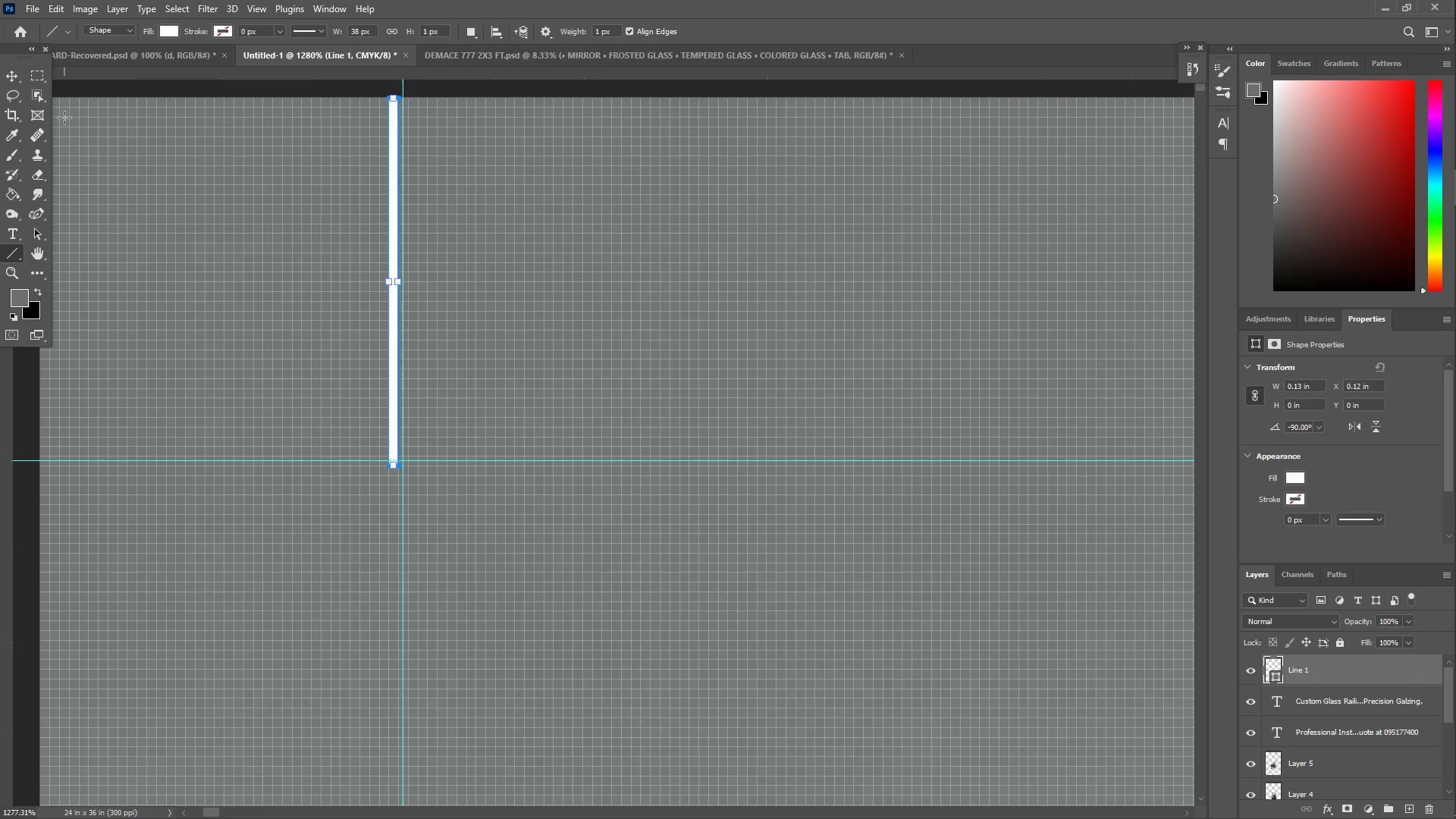 
hold_key(key=ShiftLeft, duration=0.64)
 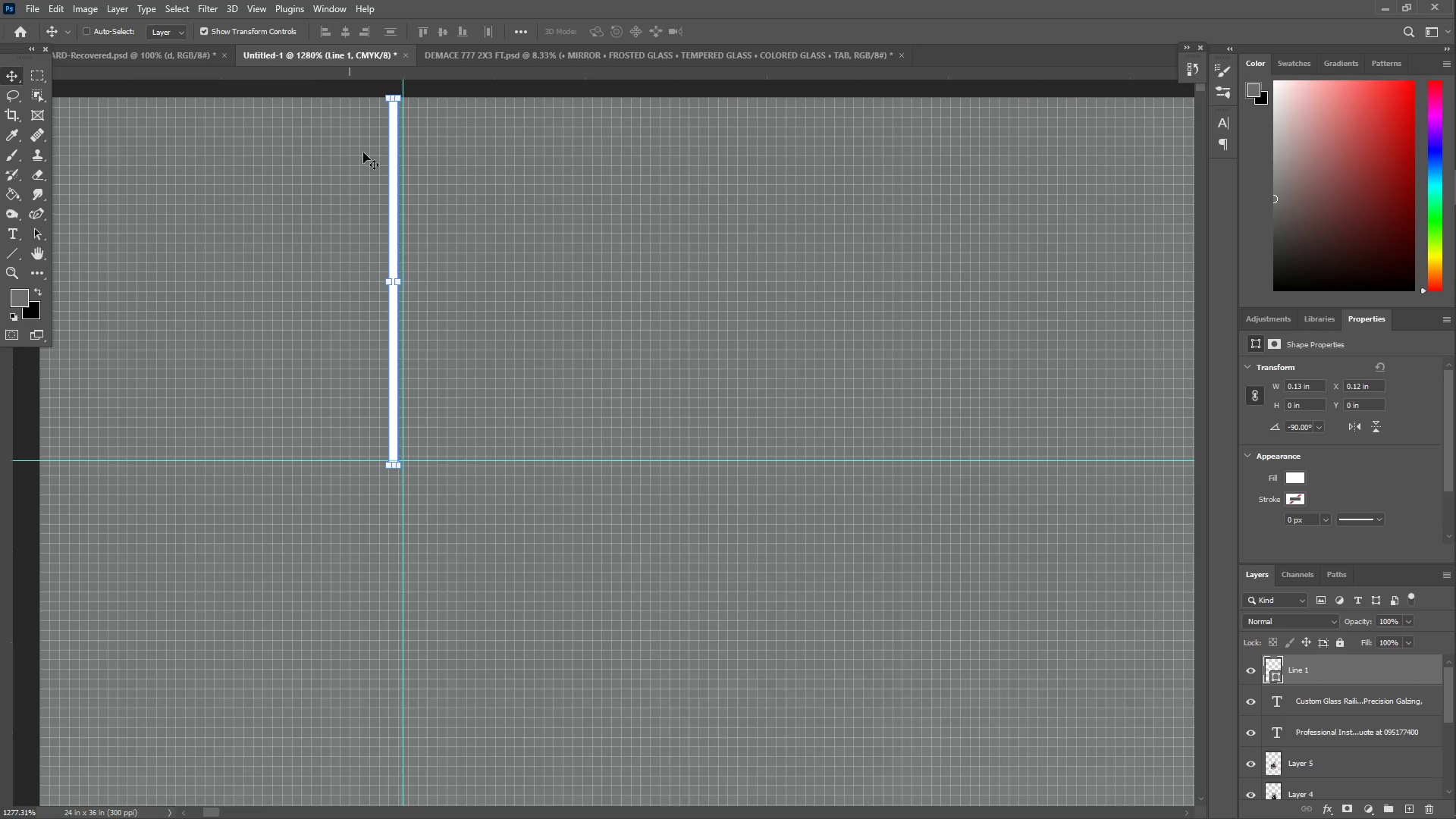 
left_click_drag(start_coordinate=[393, 146], to_coordinate=[400, 145])
 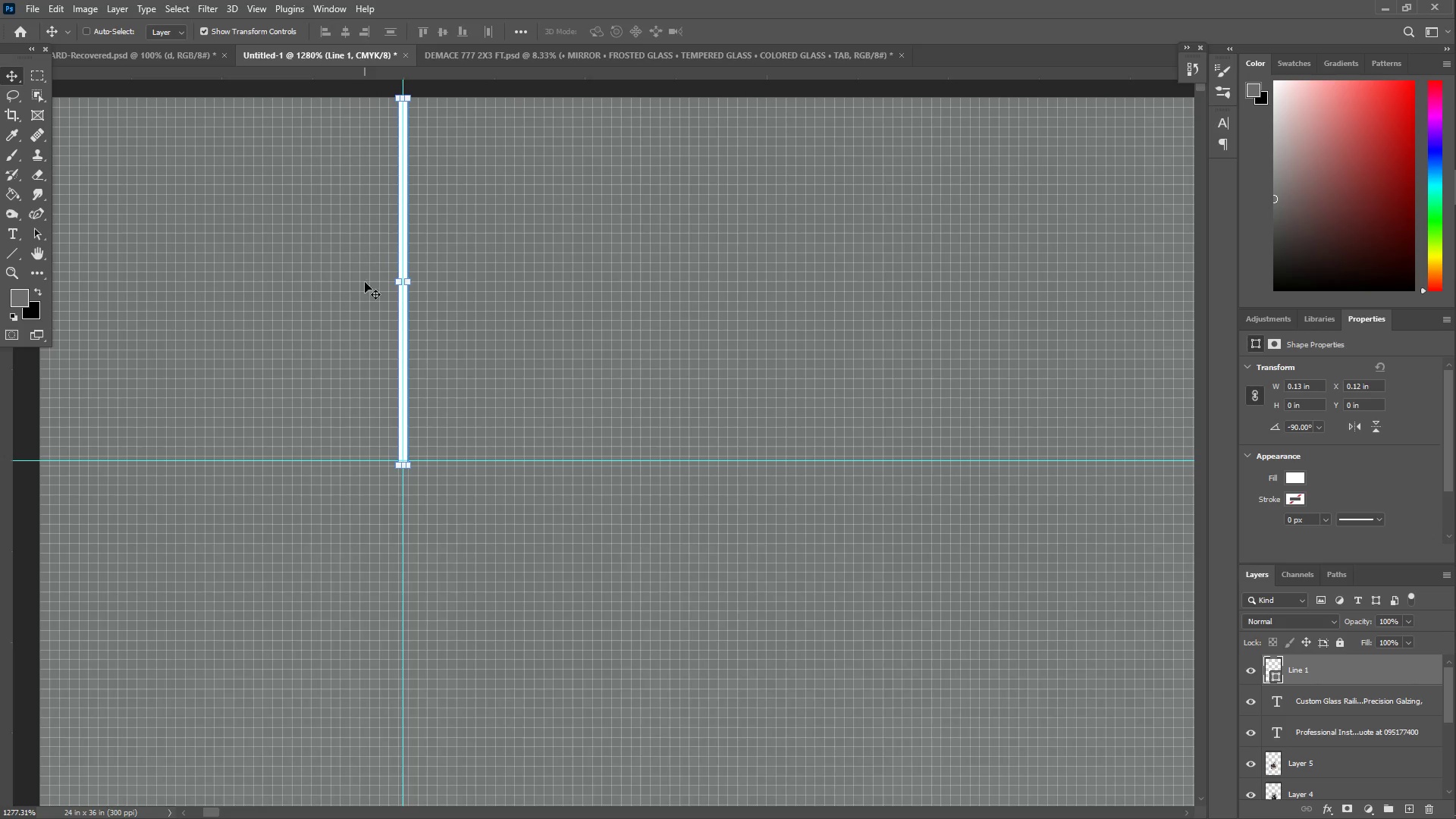 
key(Control+C)
 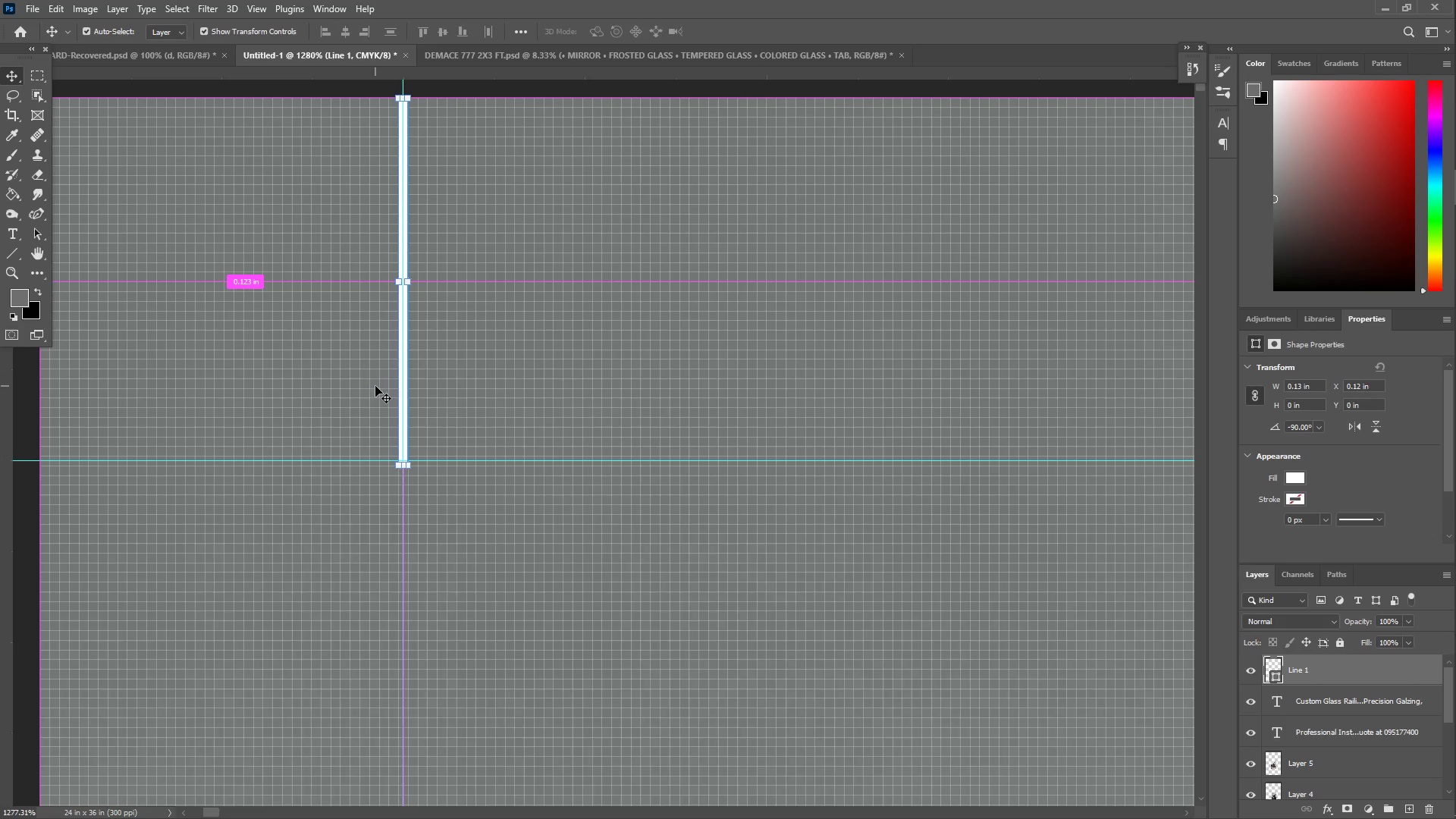 
key(Control+V)
 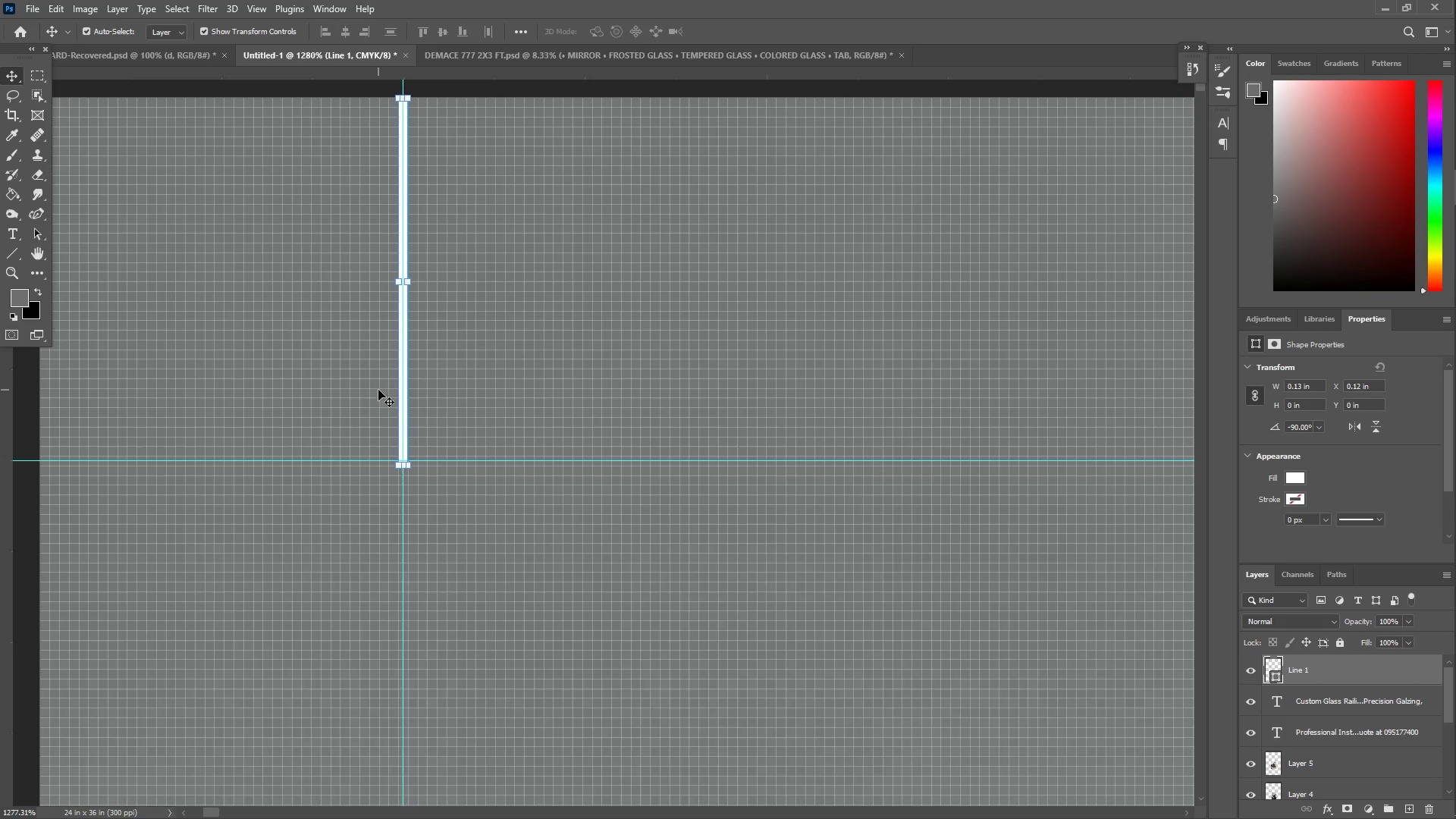 
key(Control+T)
 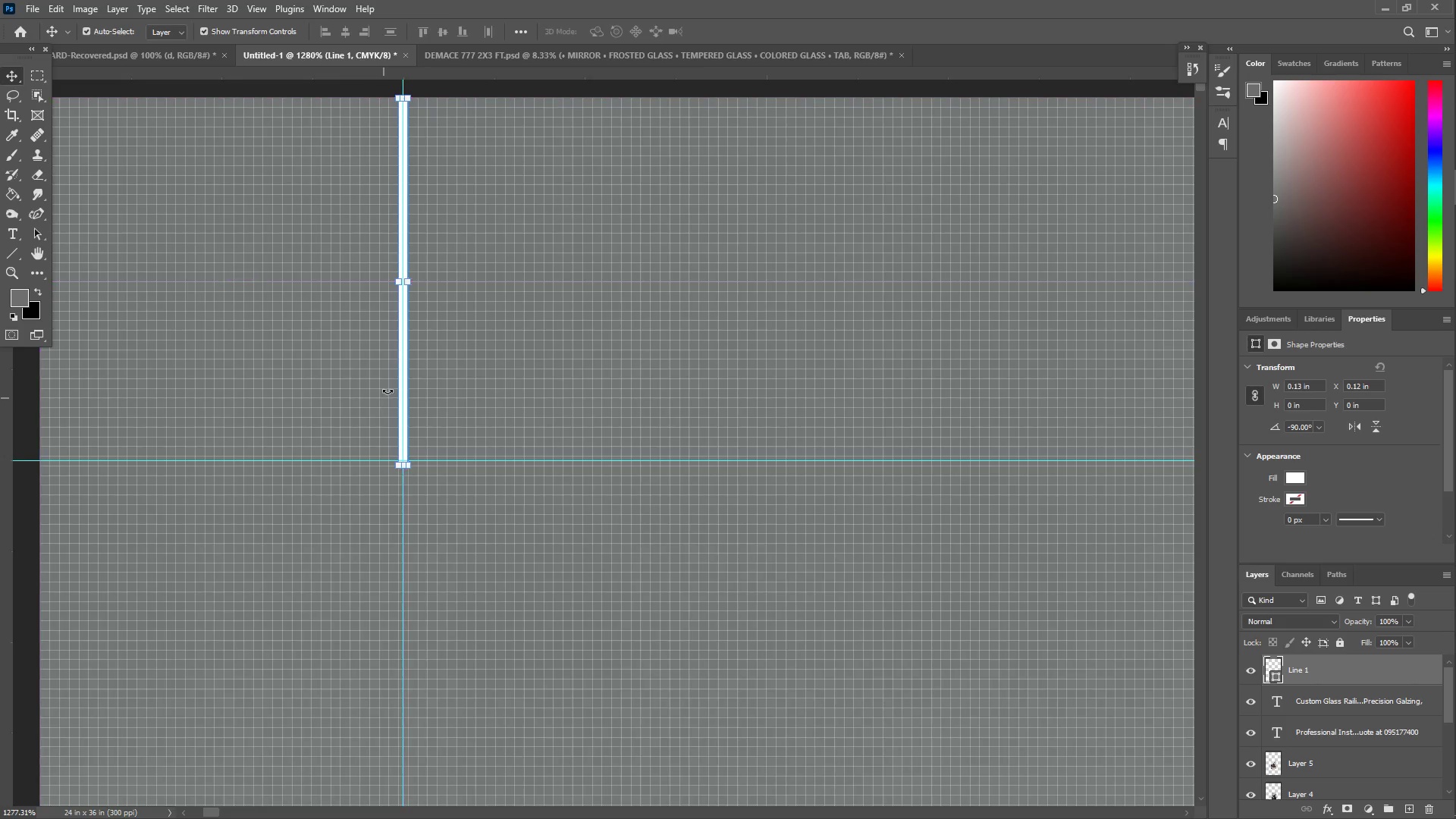 
hold_key(key=ShiftLeft, duration=1.5)
left_click_drag(start_coordinate=[356, 92], to_coordinate=[187, 315])
 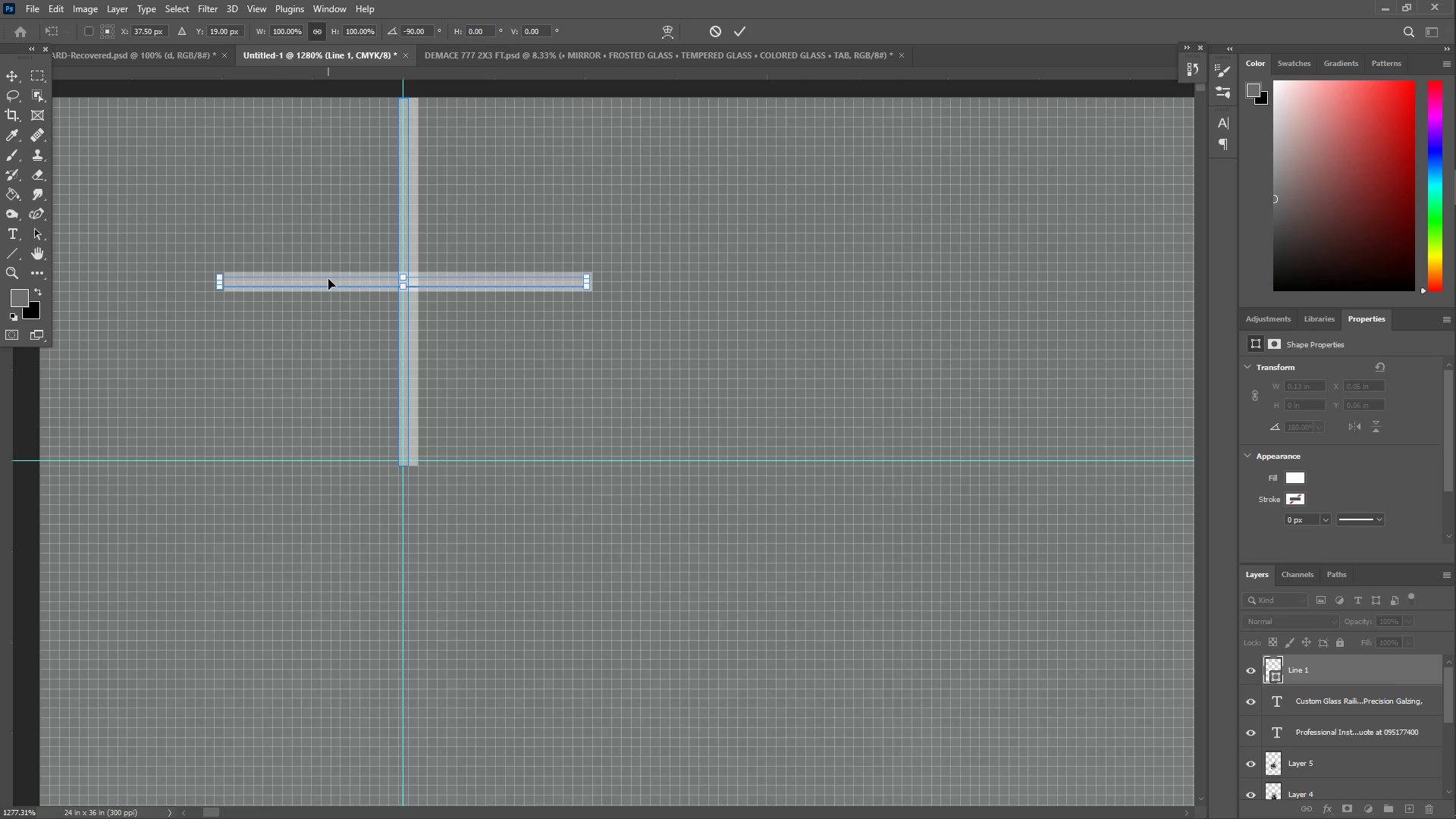 
hold_key(key=ShiftLeft, duration=0.53)
 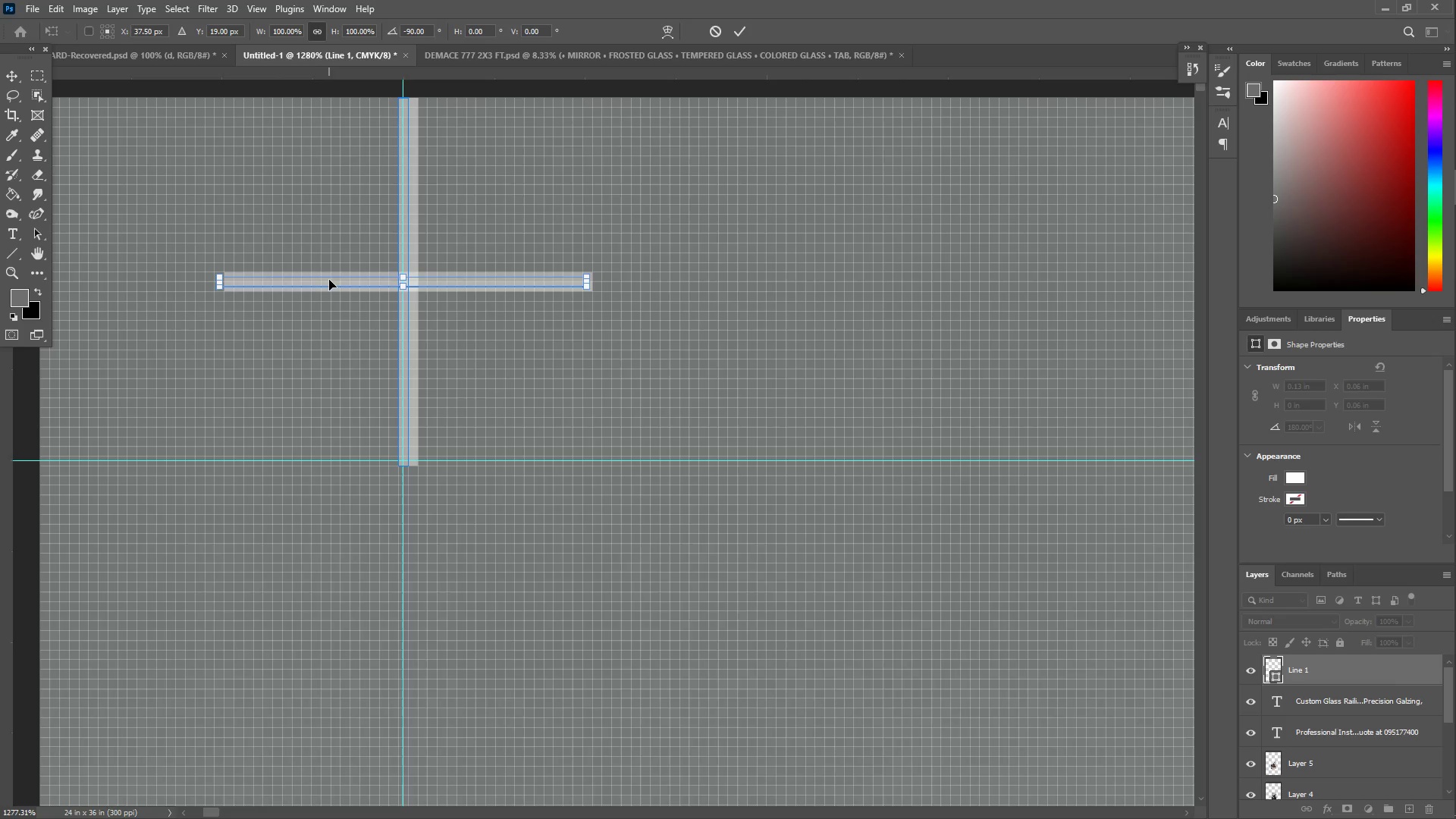 
left_click_drag(start_coordinate=[329, 280], to_coordinate=[152, 453])
 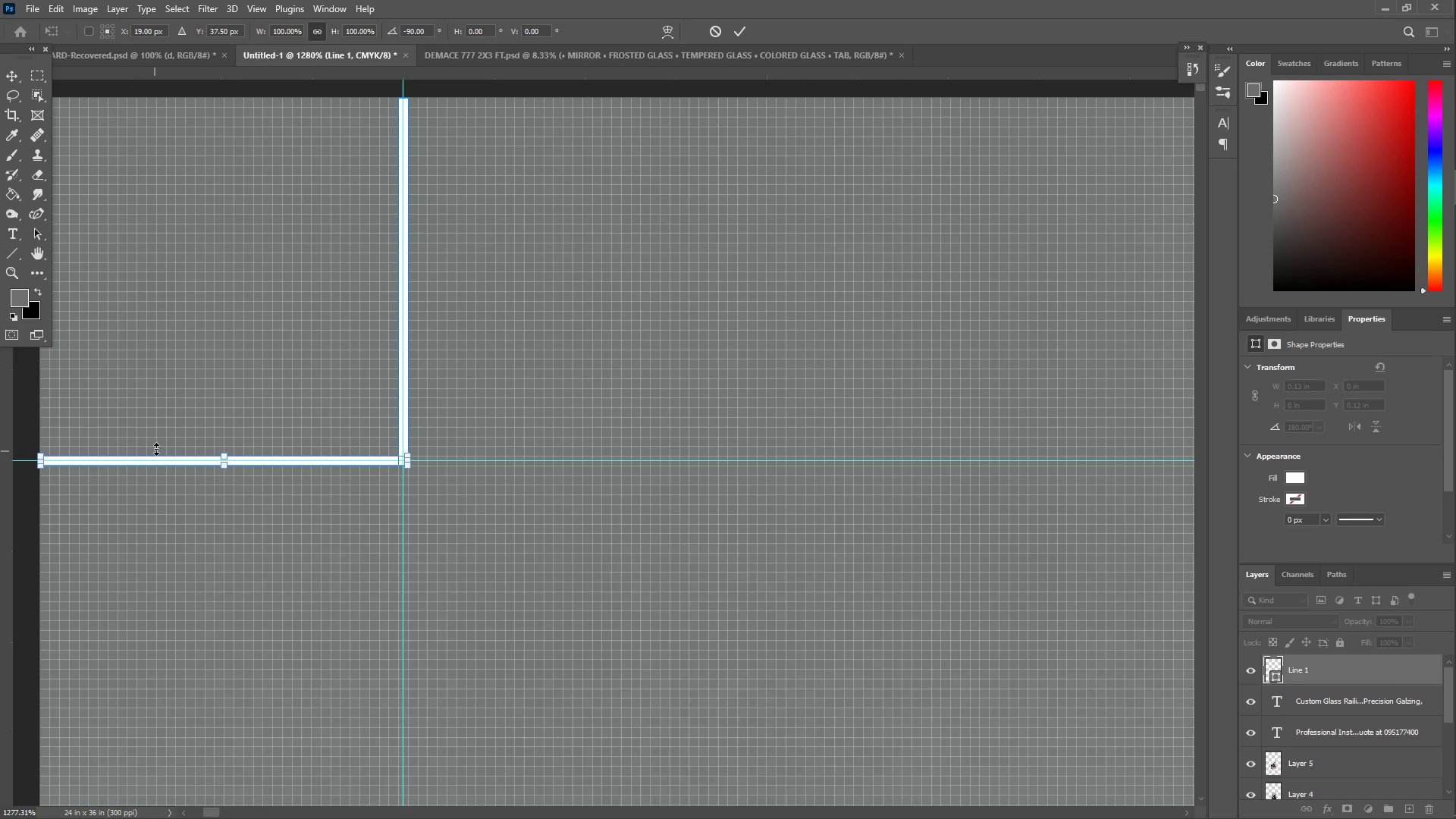 
type(zz)
 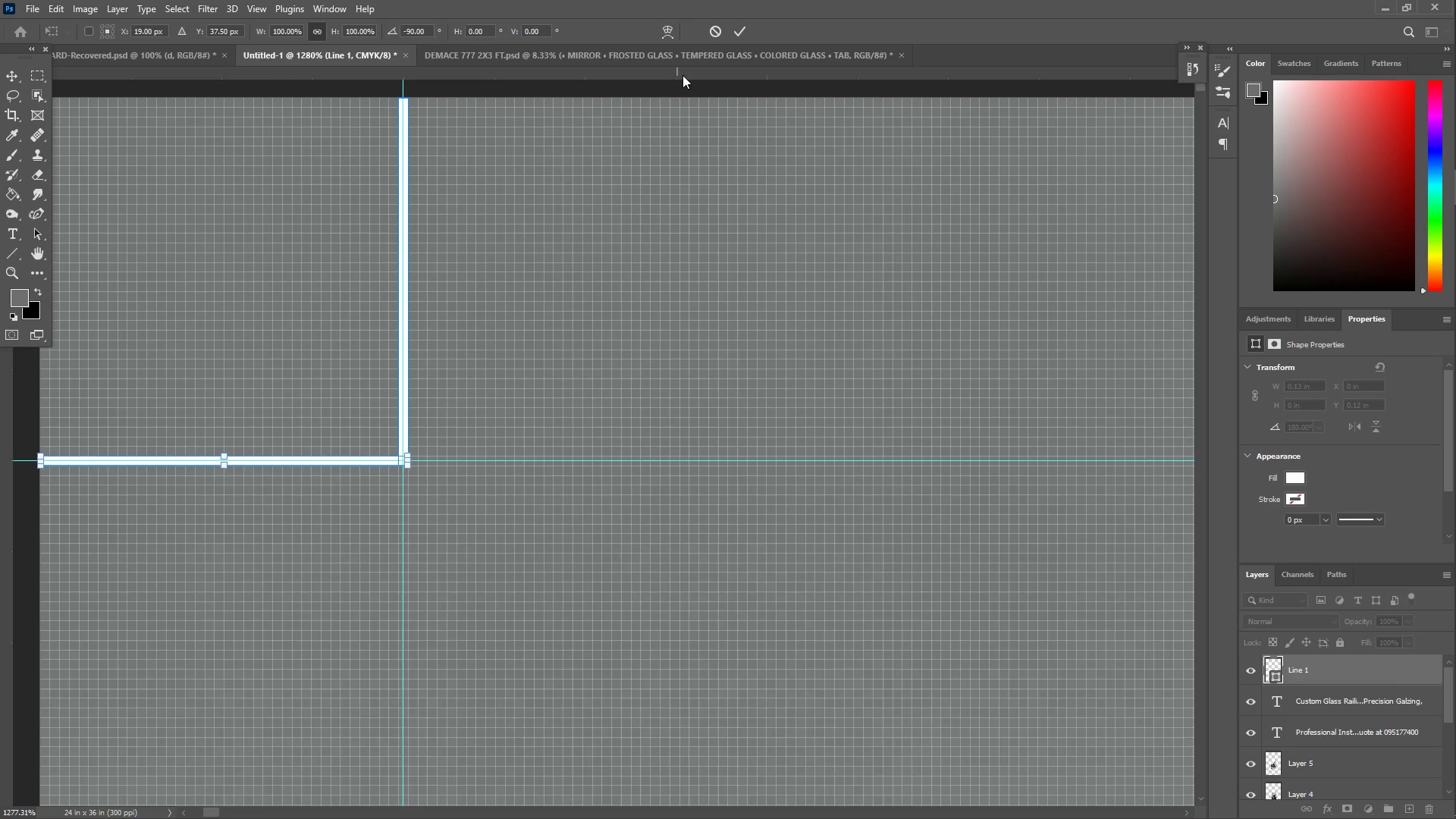 
left_click([746, 33])
 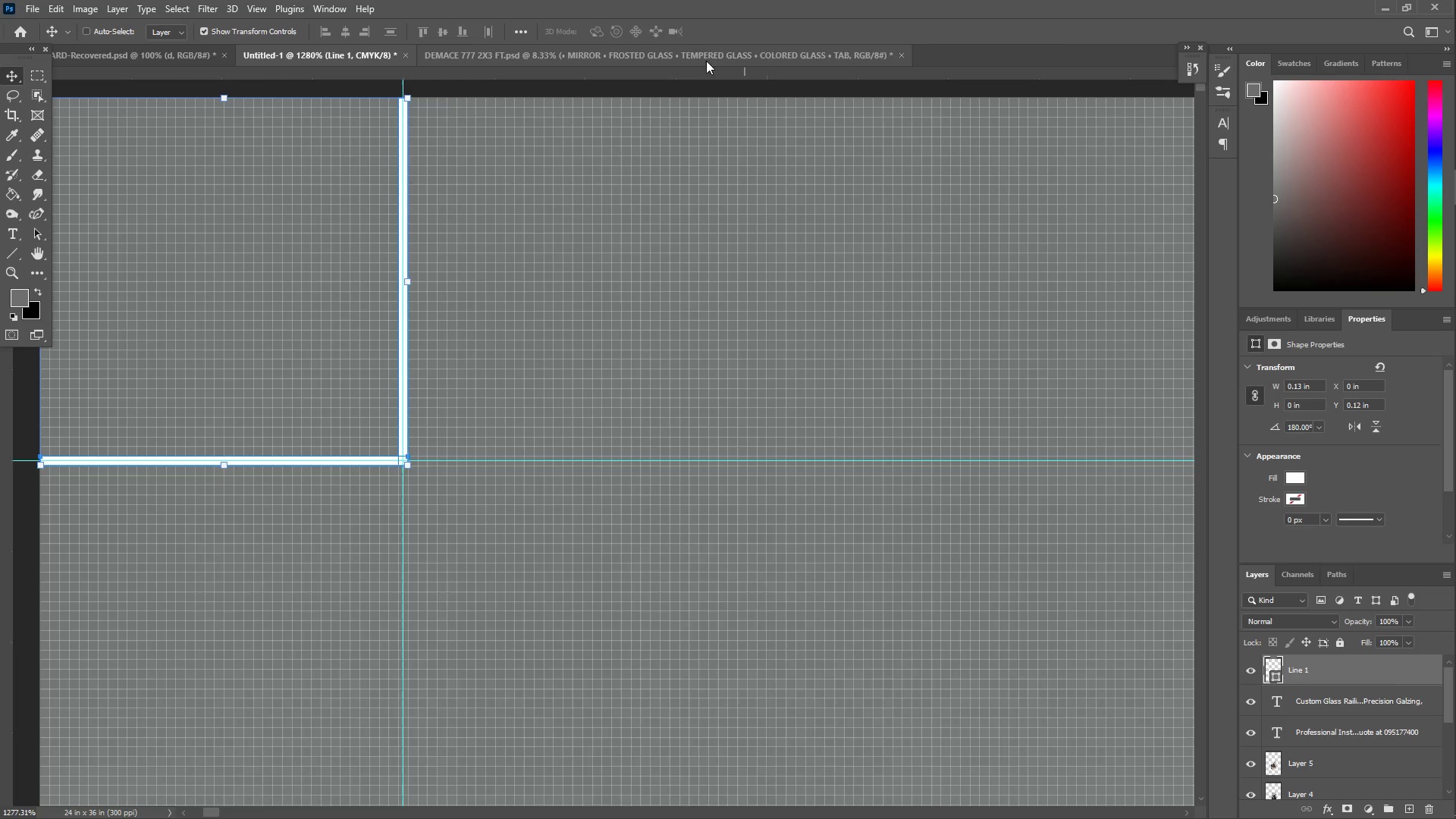 
type(zzz)
 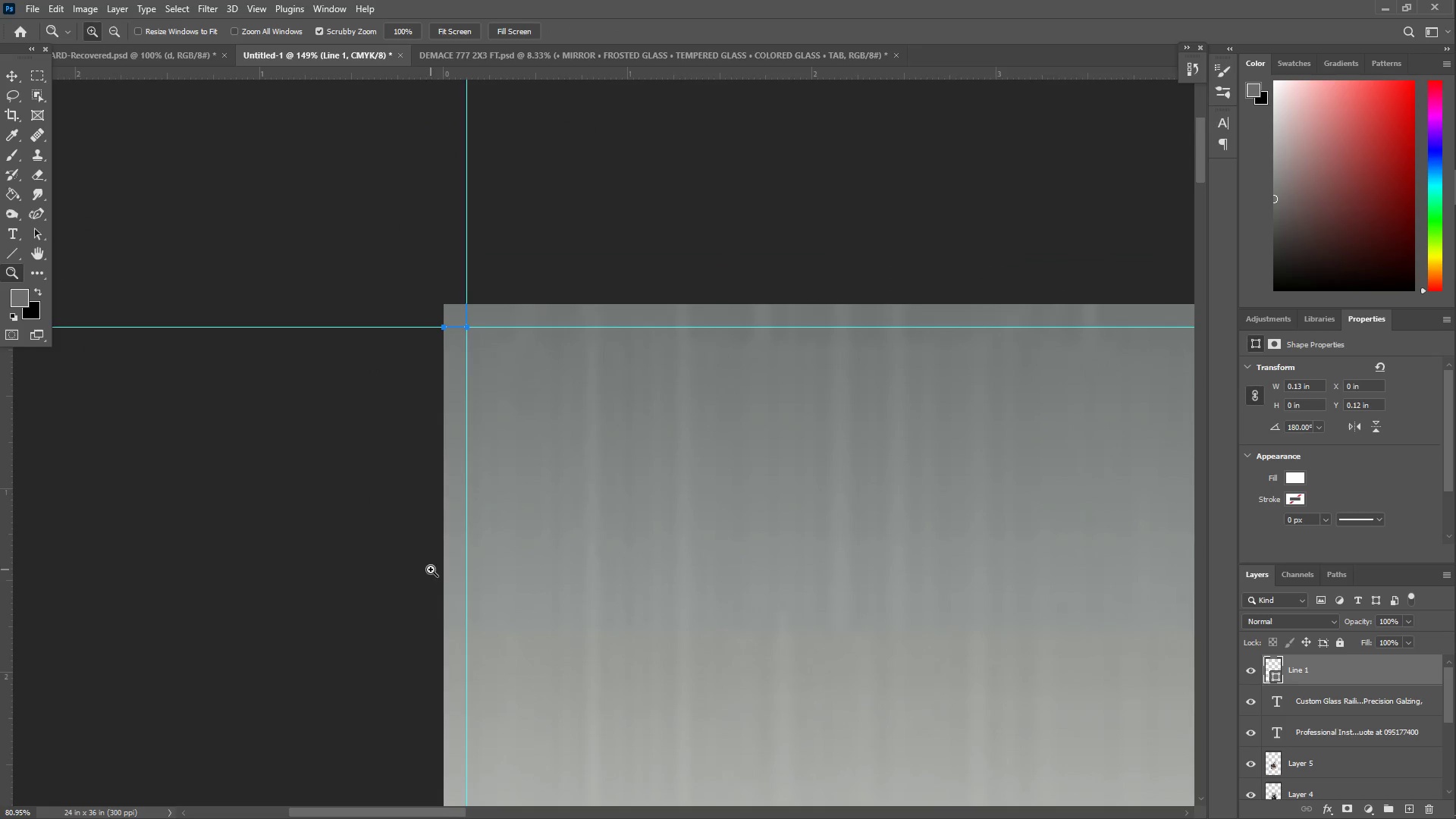 
left_click_drag(start_coordinate=[468, 257], to_coordinate=[341, 283])
 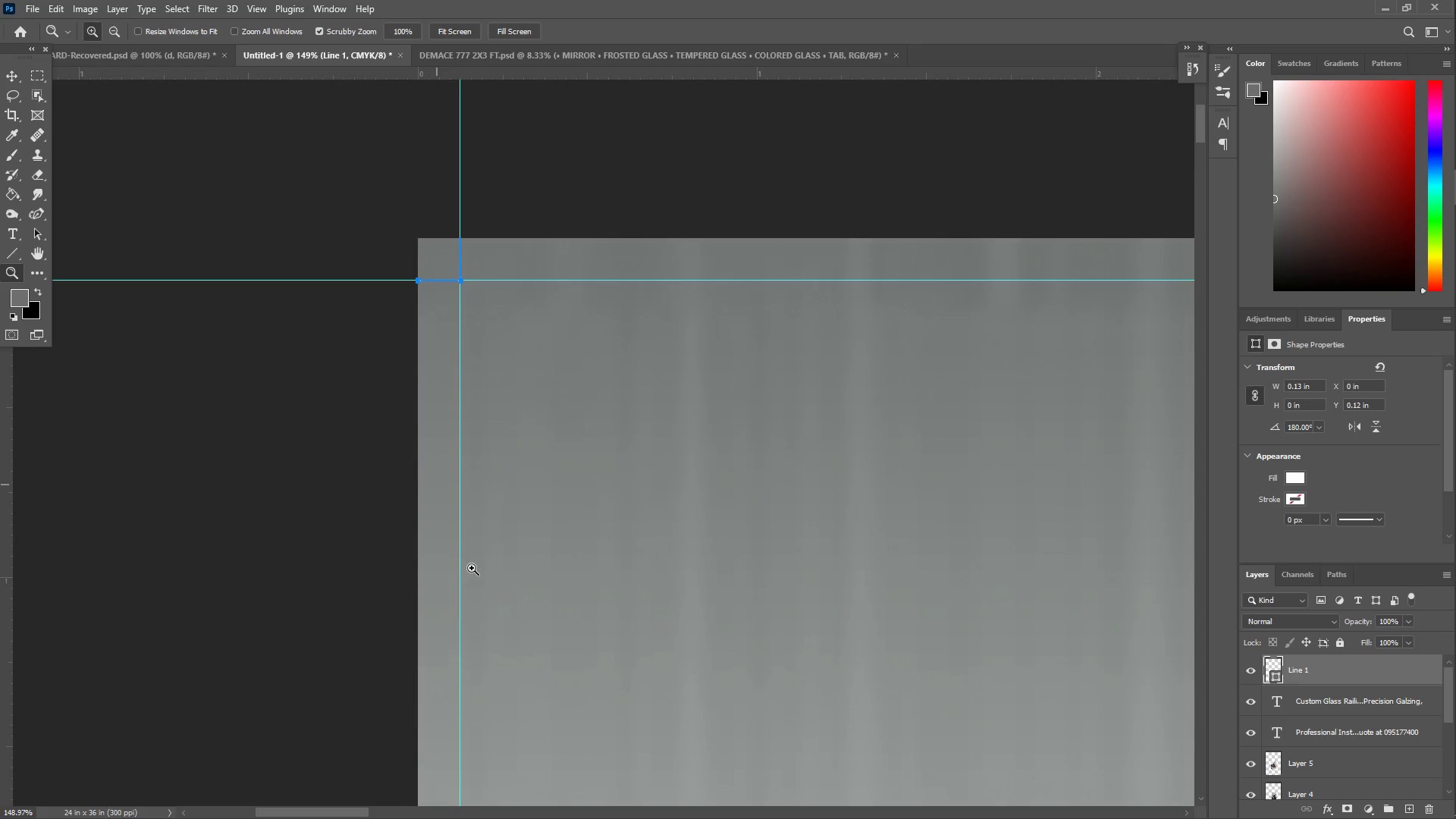 
left_click_drag(start_coordinate=[474, 570], to_coordinate=[431, 570])
 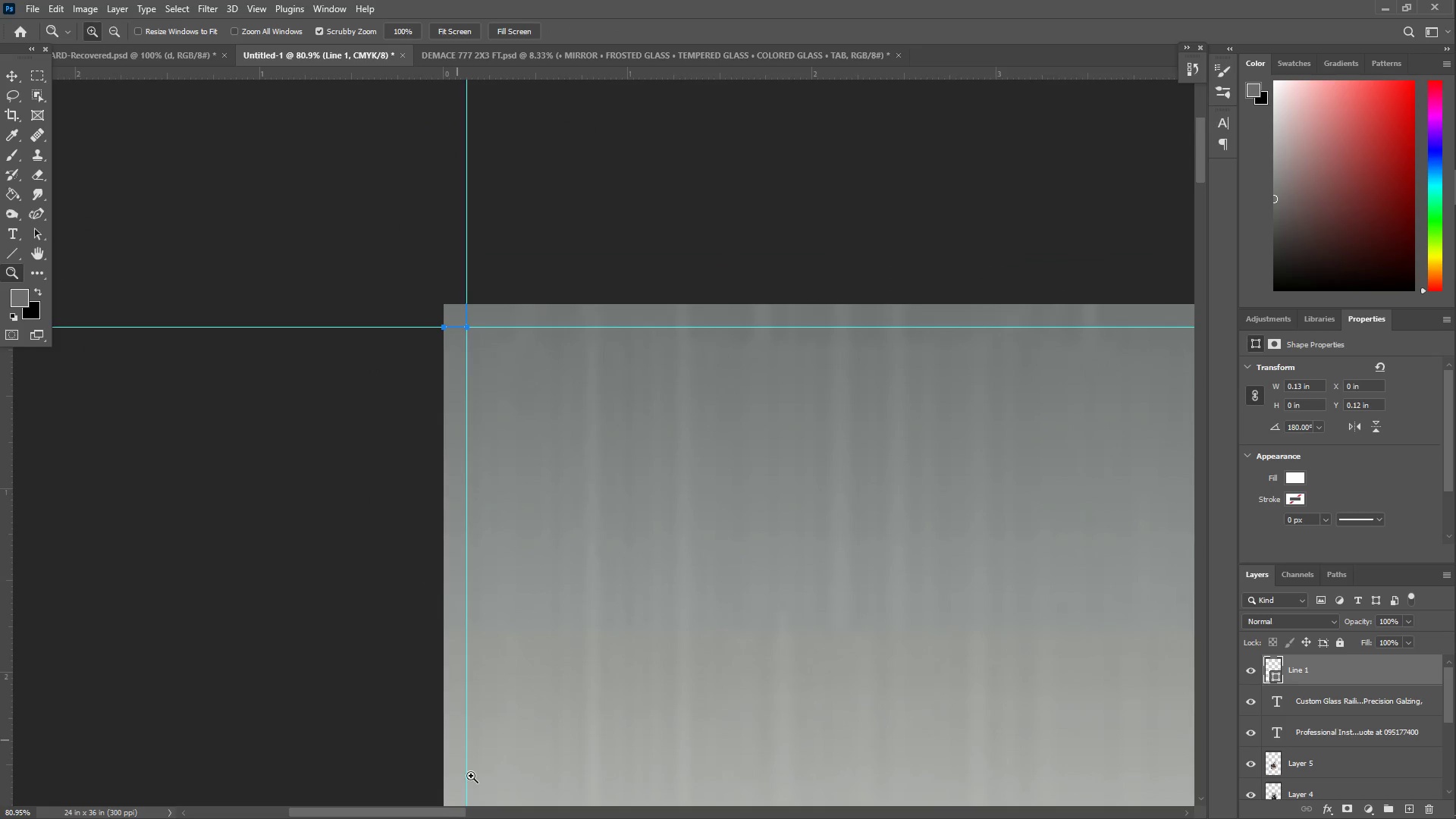 
scroll: coordinate [494, 642], scroll_direction: down, amount: 13.0
 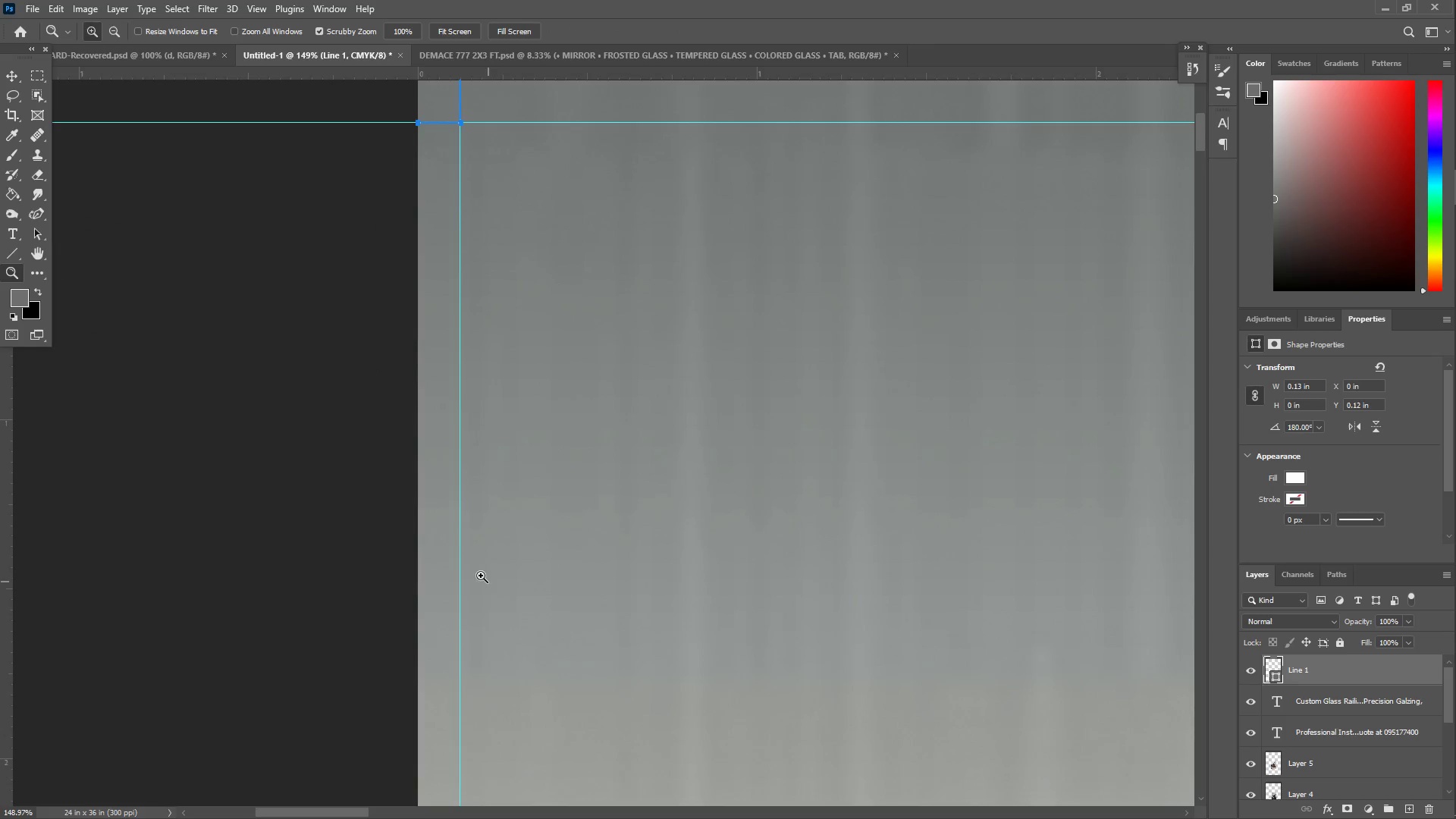 
hold_key(key=Space, duration=1.5)
 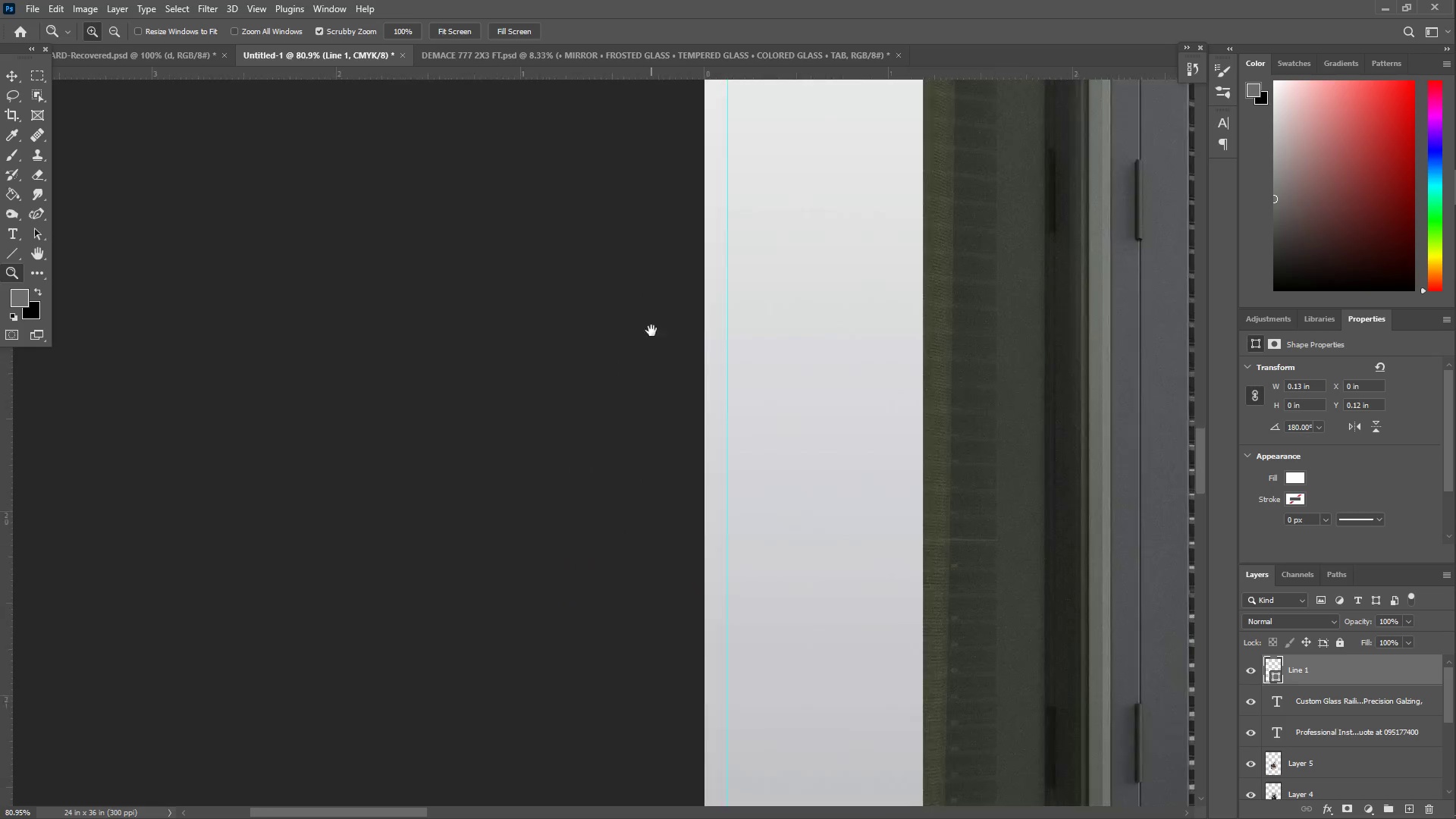 
left_click_drag(start_coordinate=[511, 764], to_coordinate=[599, 330])
 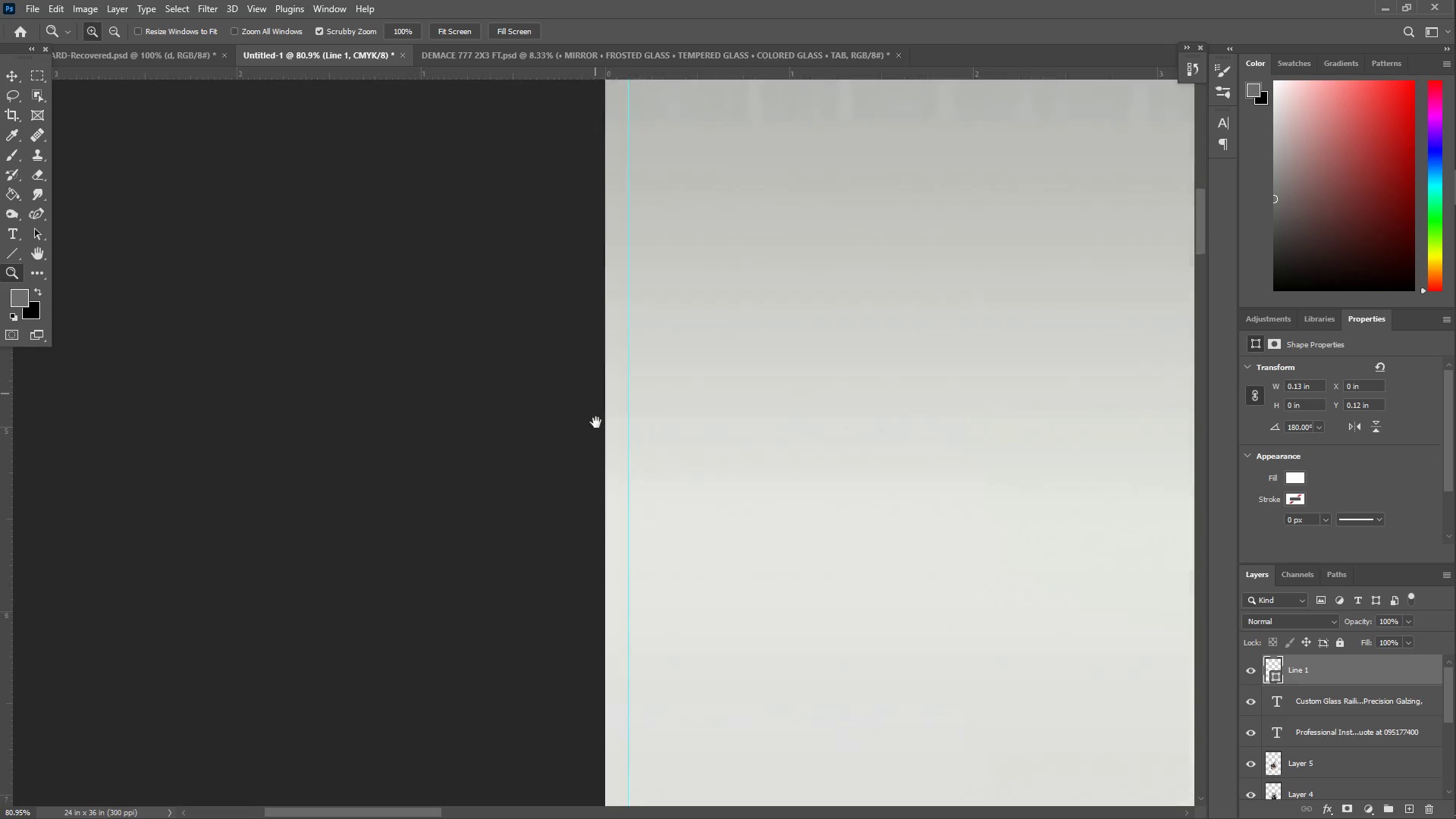 
left_click_drag(start_coordinate=[643, 657], to_coordinate=[426, 297])
 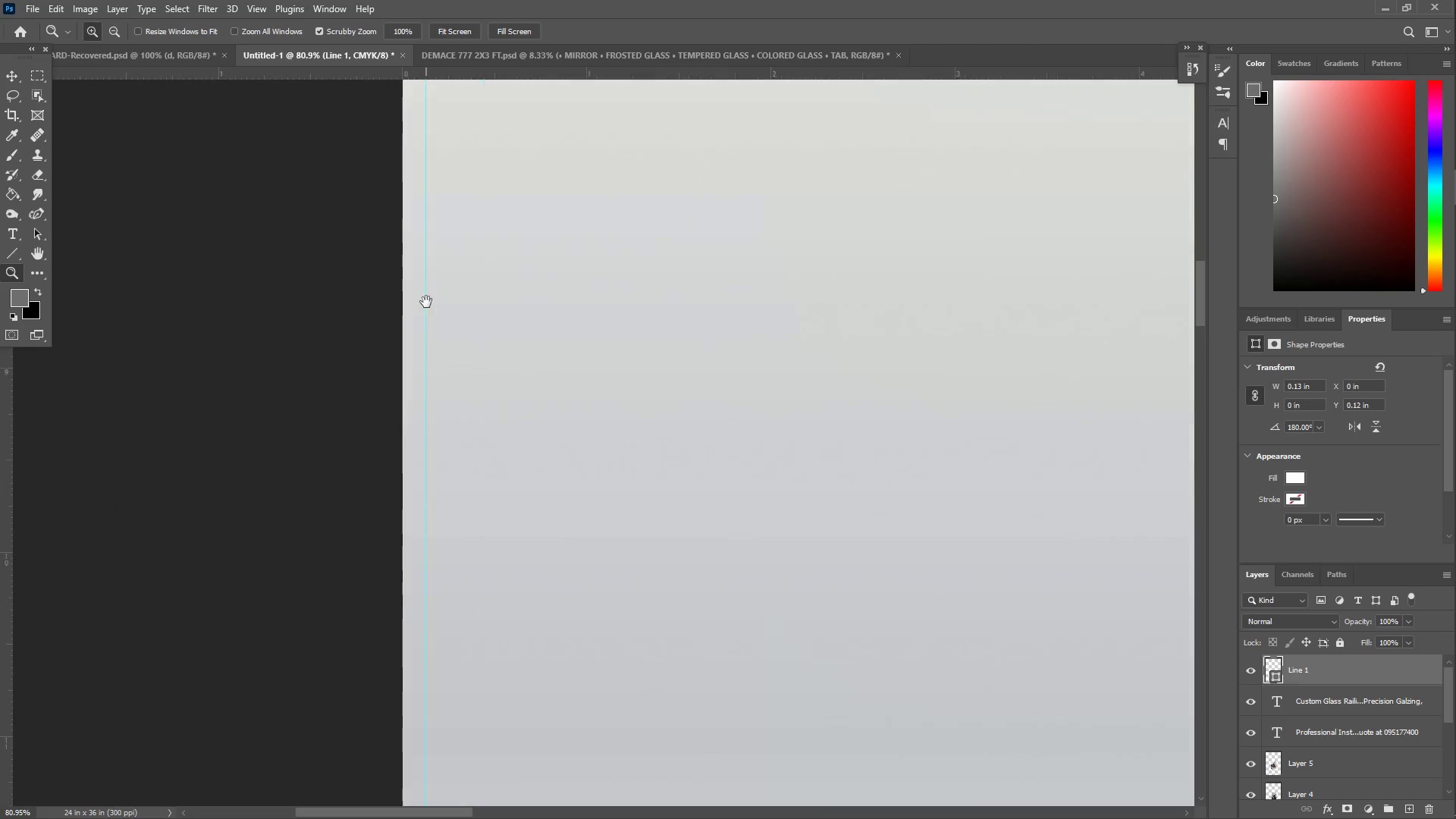 
left_click_drag(start_coordinate=[514, 513], to_coordinate=[672, 293])
 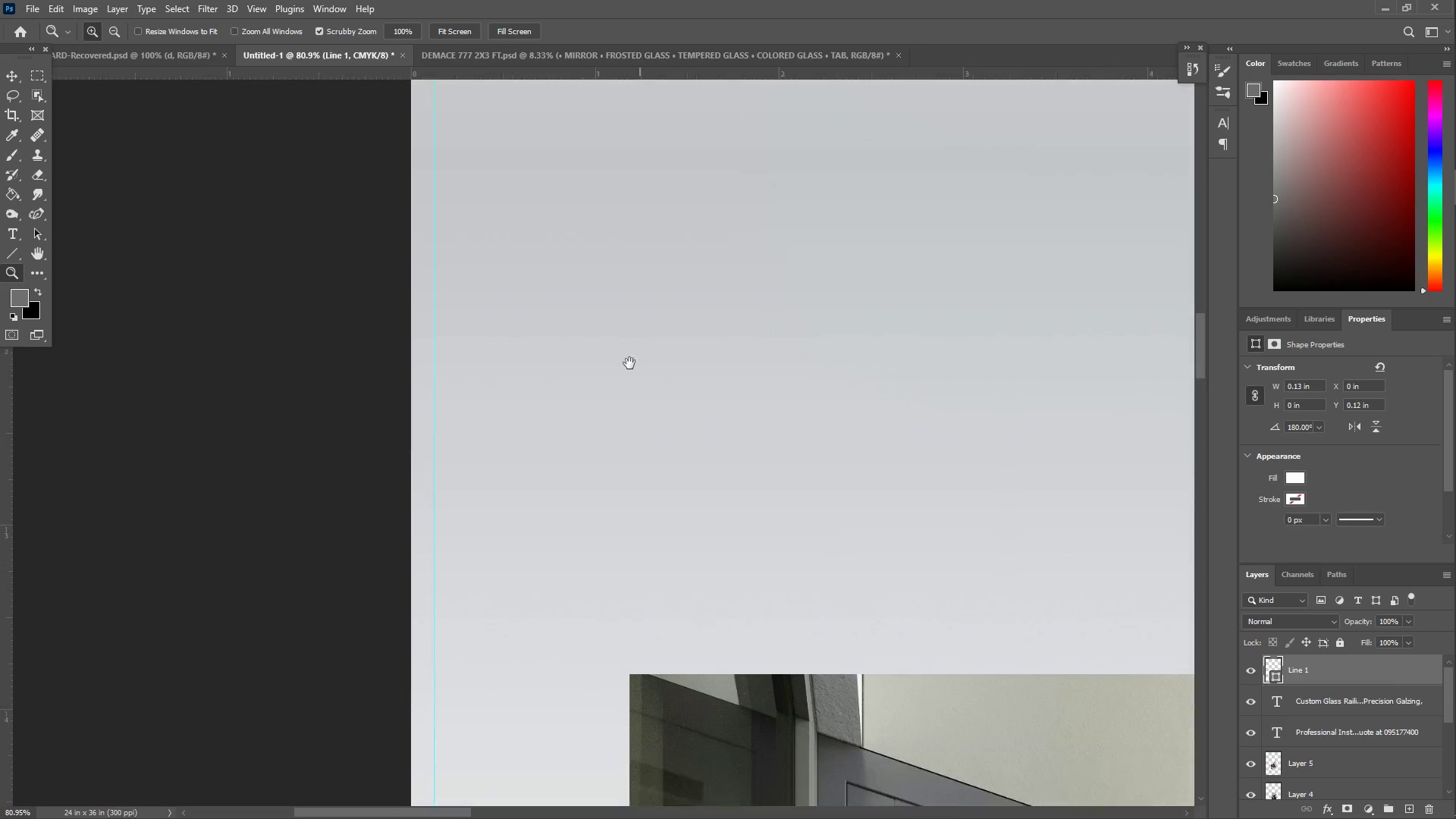 
left_click_drag(start_coordinate=[574, 522], to_coordinate=[654, 167])
 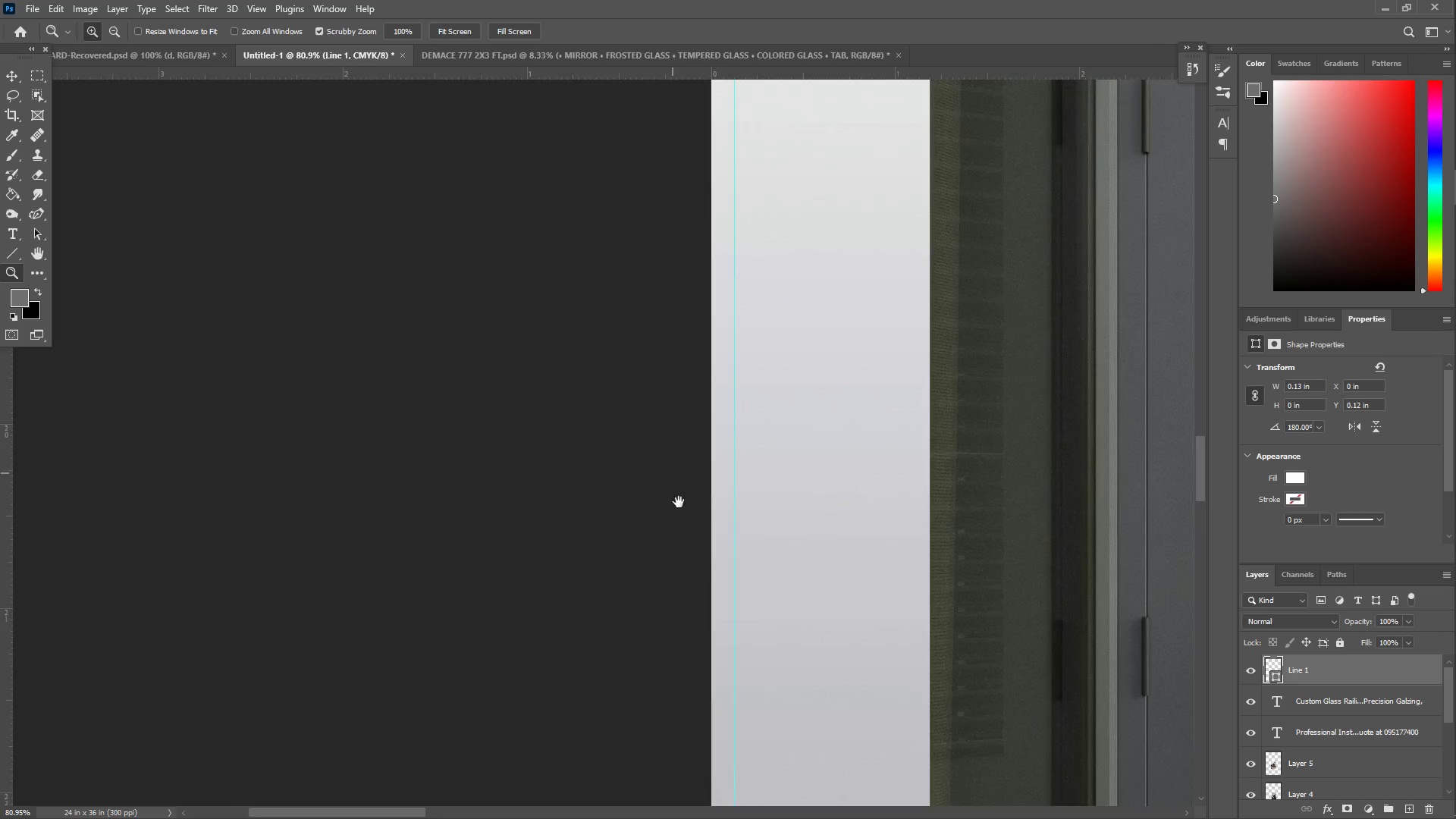 
hold_key(key=Space, duration=1.52)
 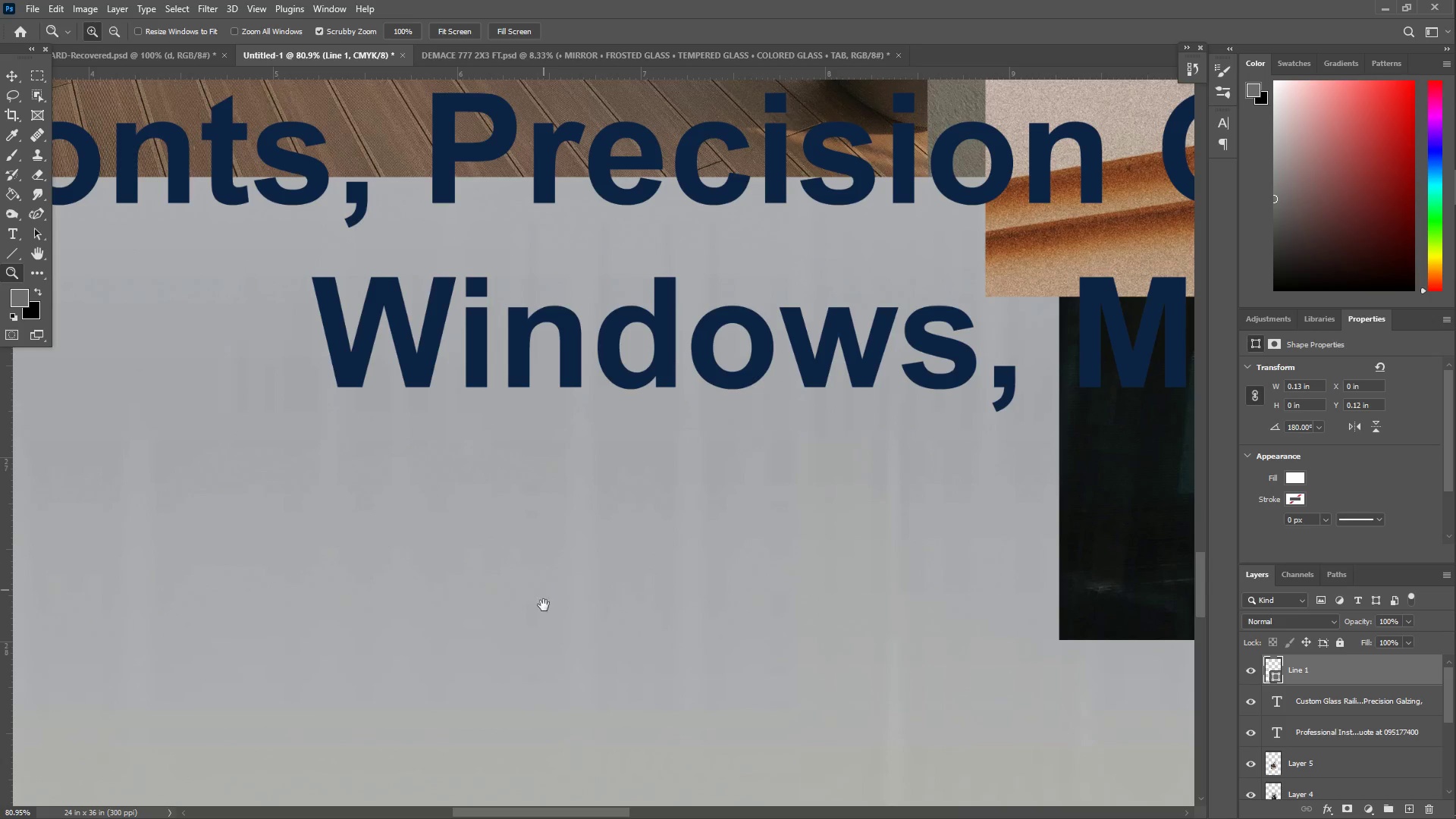 
left_click_drag(start_coordinate=[629, 610], to_coordinate=[654, 305])
 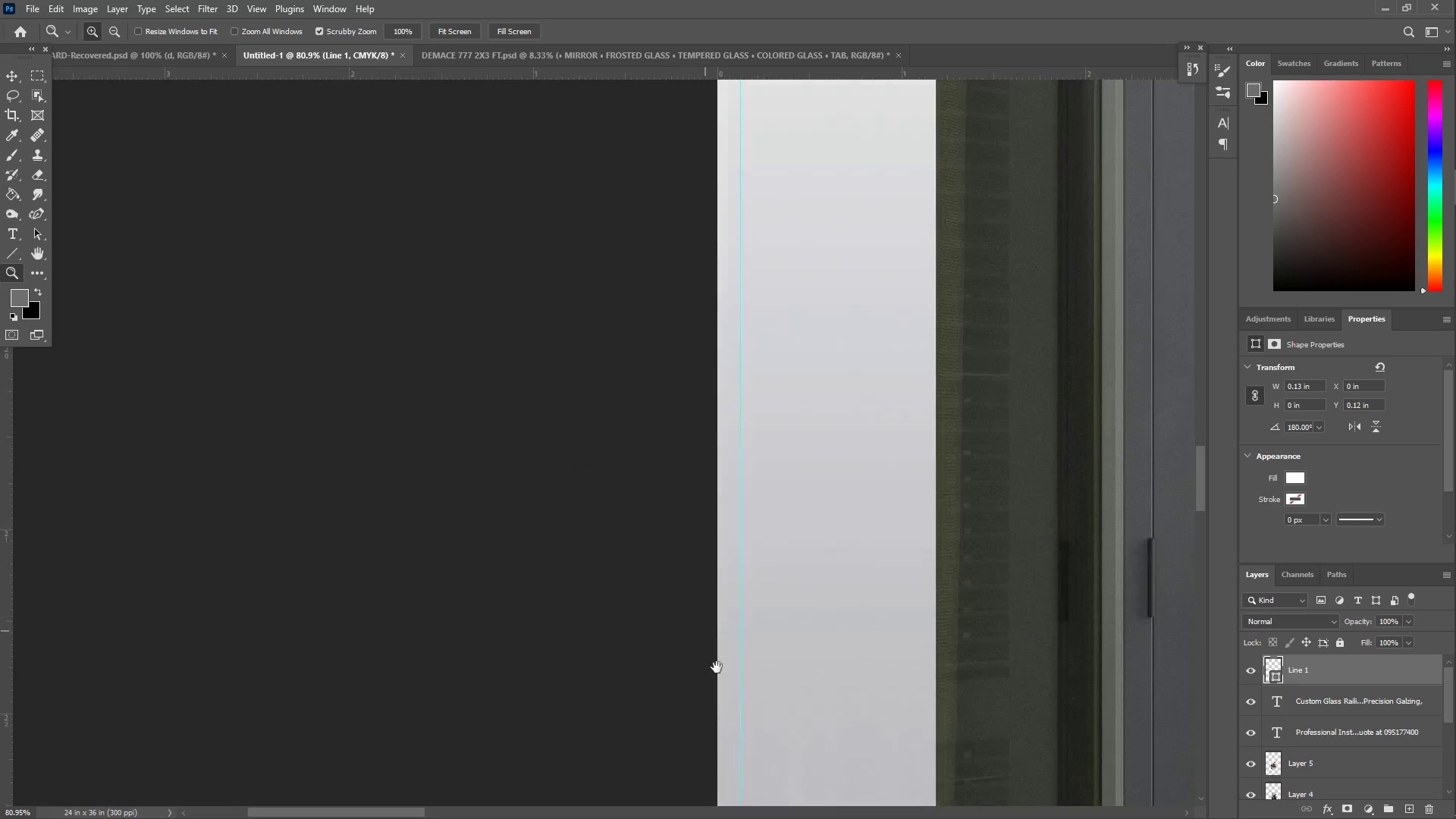 
left_click_drag(start_coordinate=[739, 726], to_coordinate=[619, 352])
 